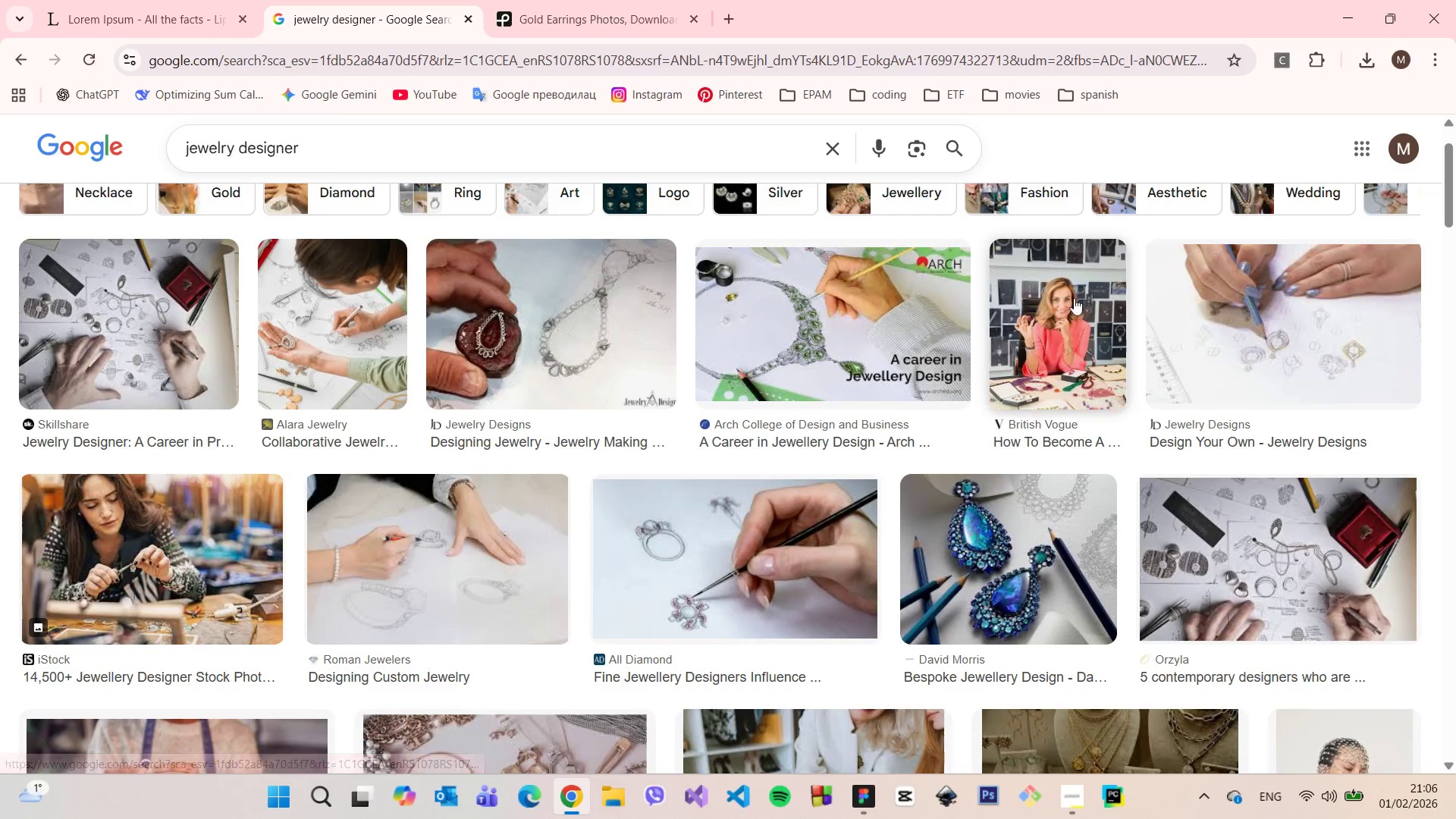 
left_click([1052, 345])
 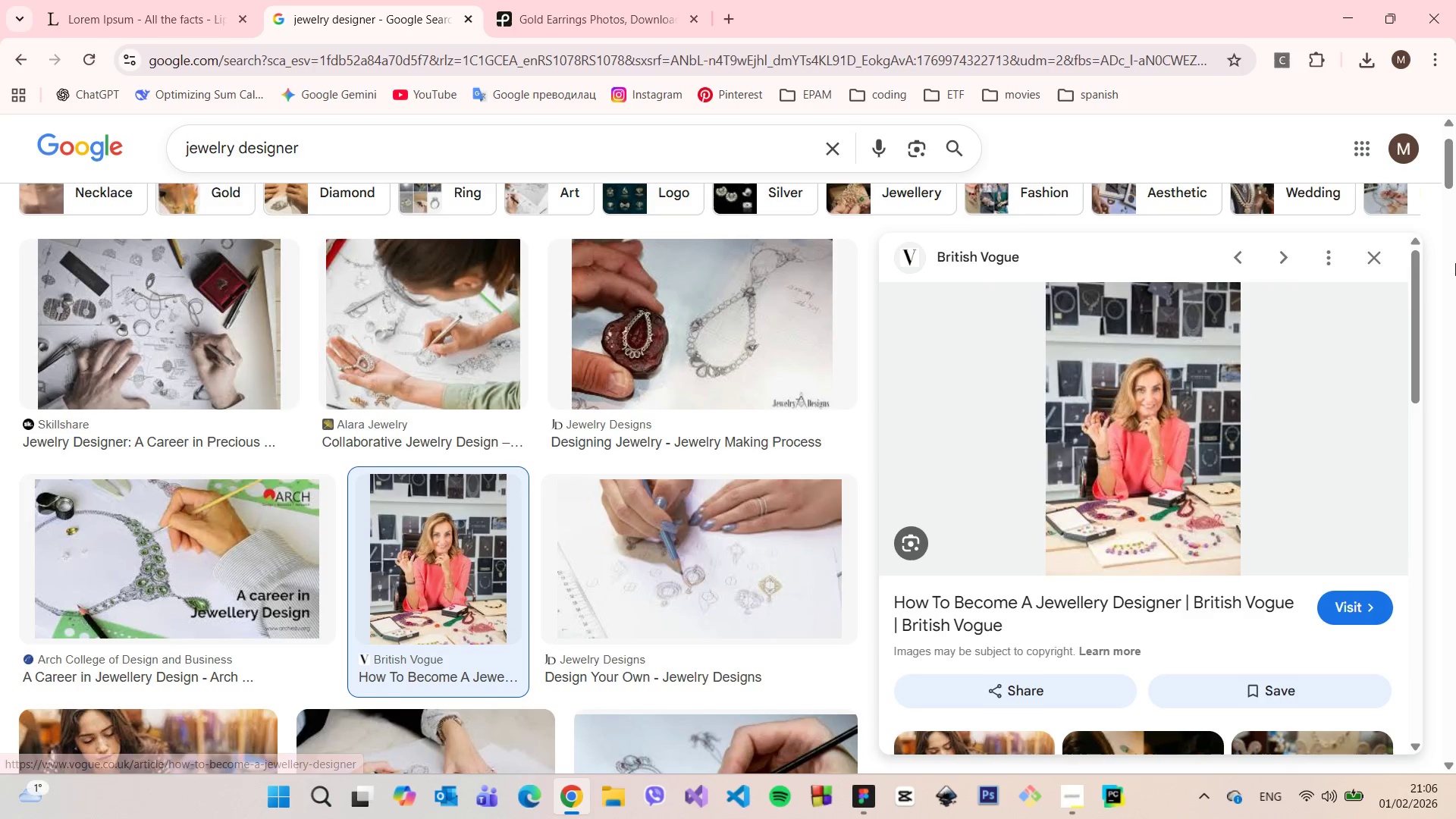 
left_click([1378, 262])
 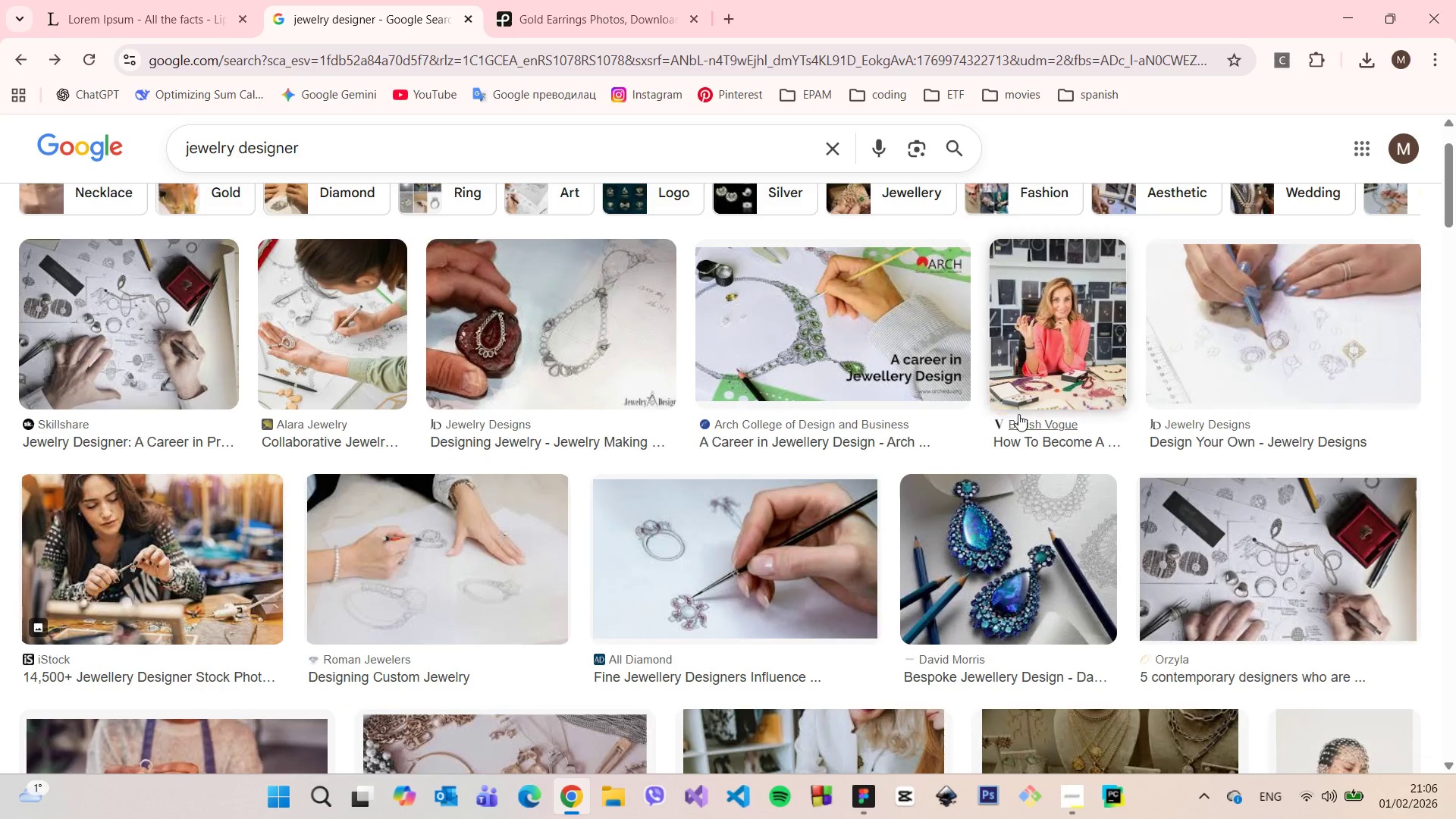 
scroll: coordinate [1018, 414], scroll_direction: down, amount: 8.0
 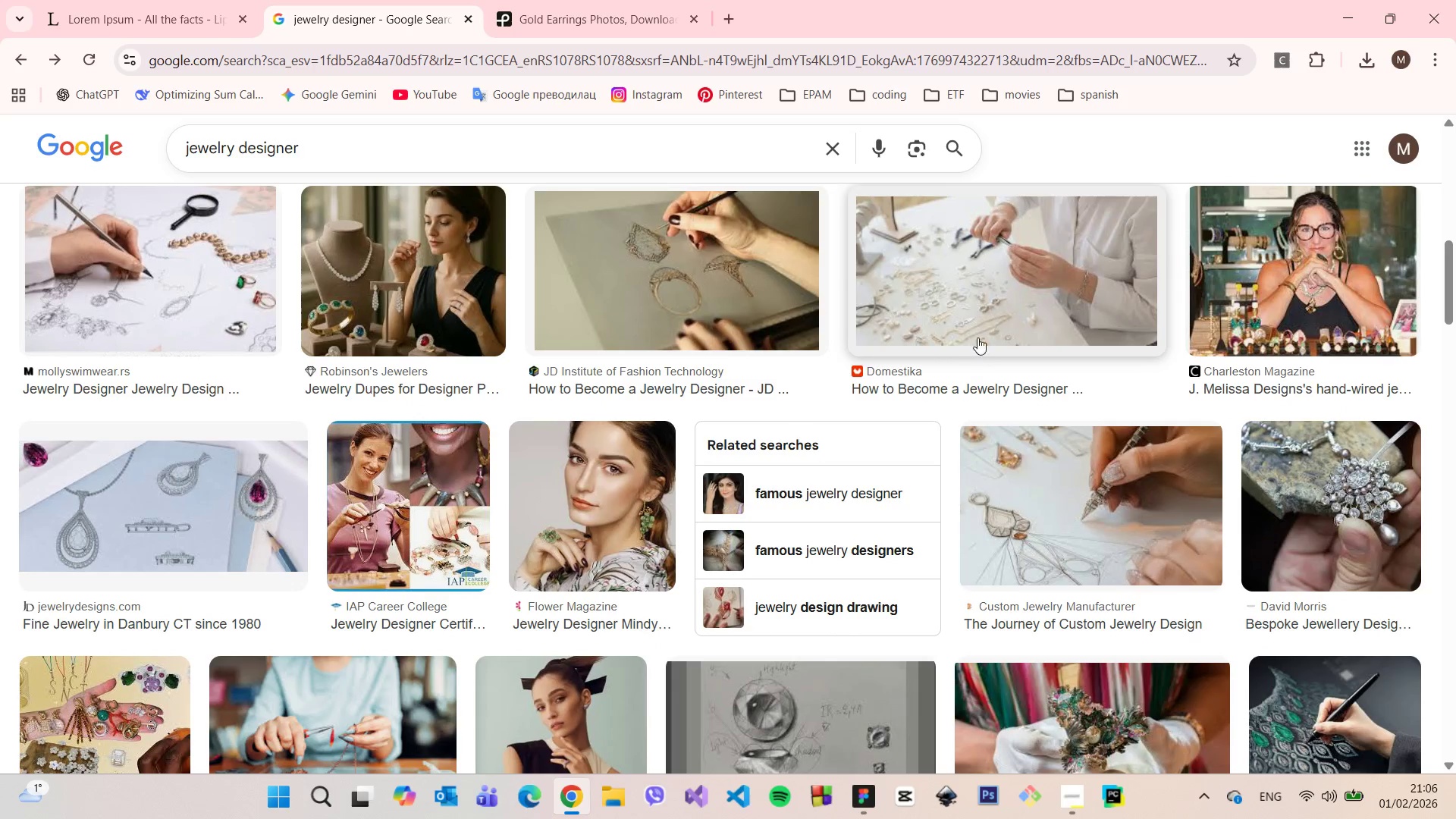 
left_click([984, 318])
 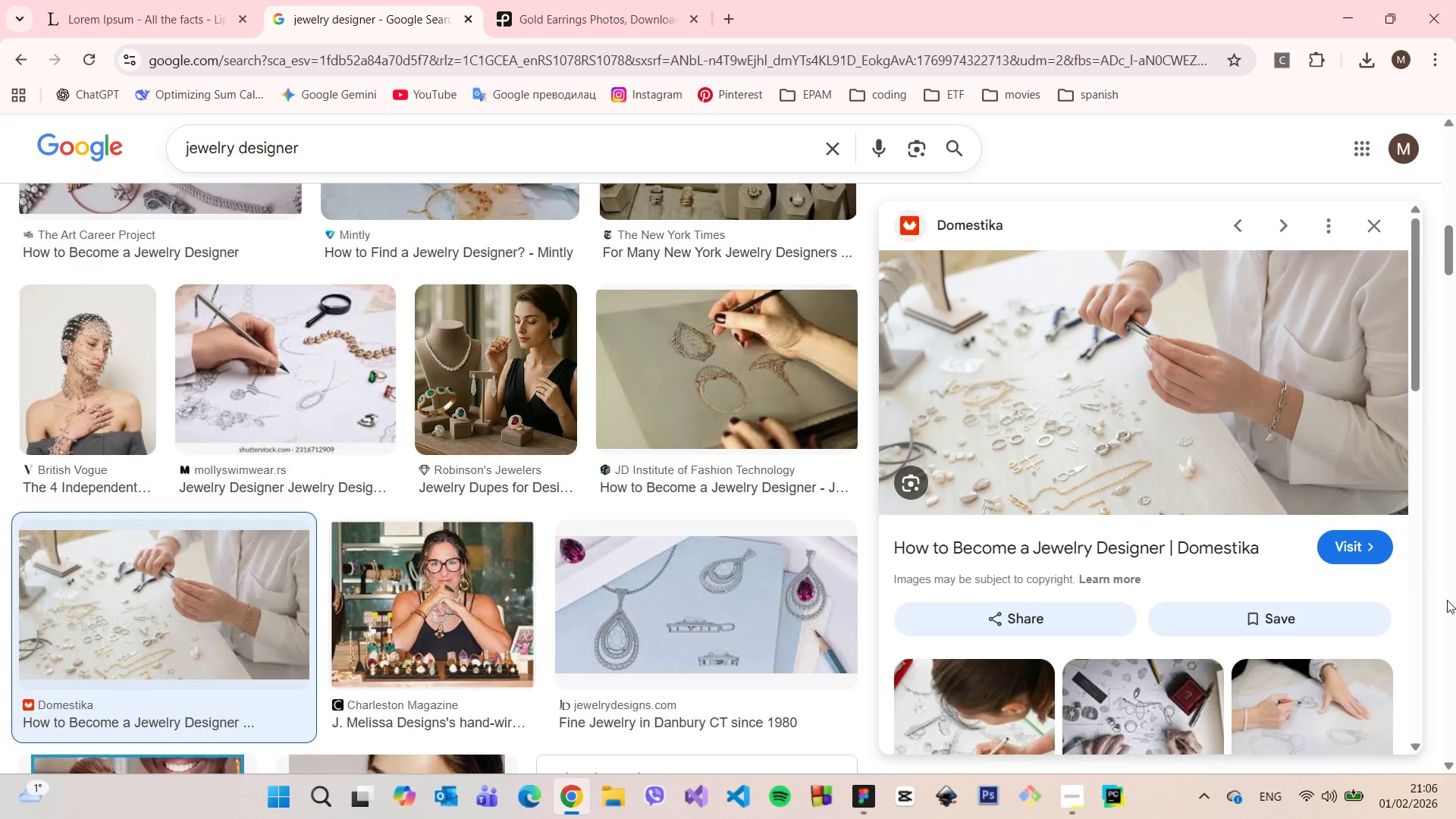 
scroll: coordinate [1370, 610], scroll_direction: down, amount: 2.0
 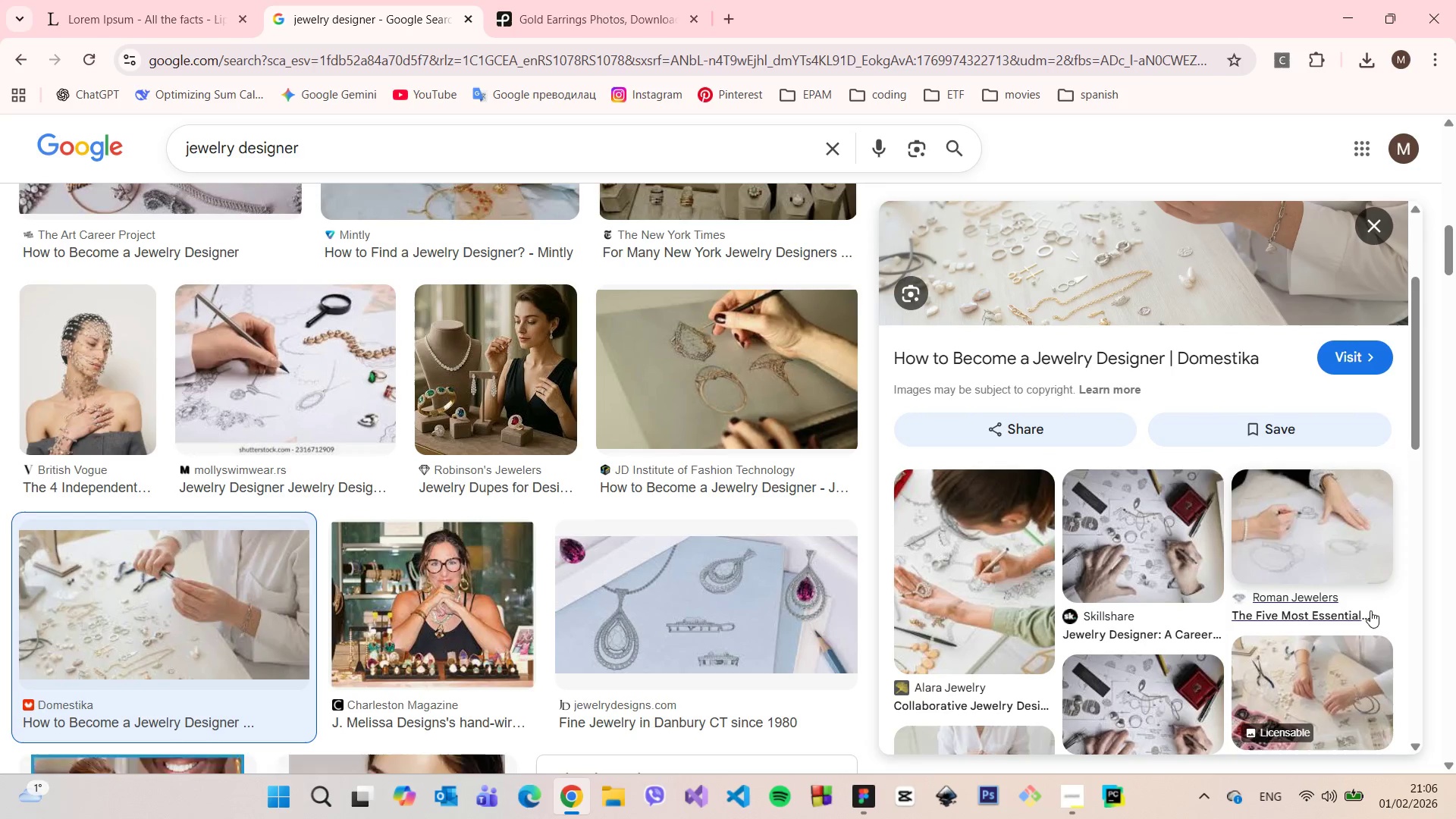 
scroll: coordinate [1370, 610], scroll_direction: up, amount: 5.0
 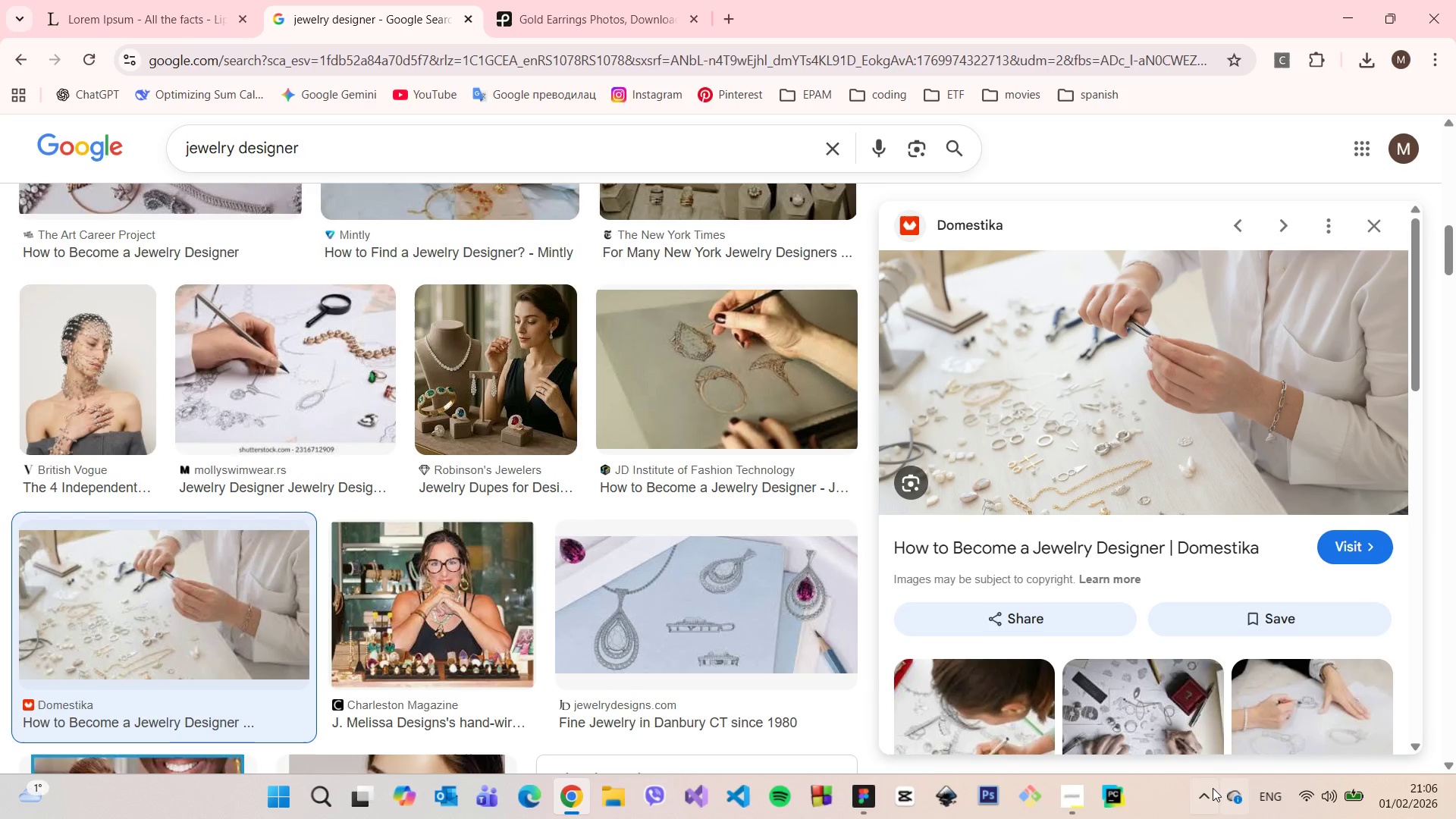 
left_click([1209, 788])
 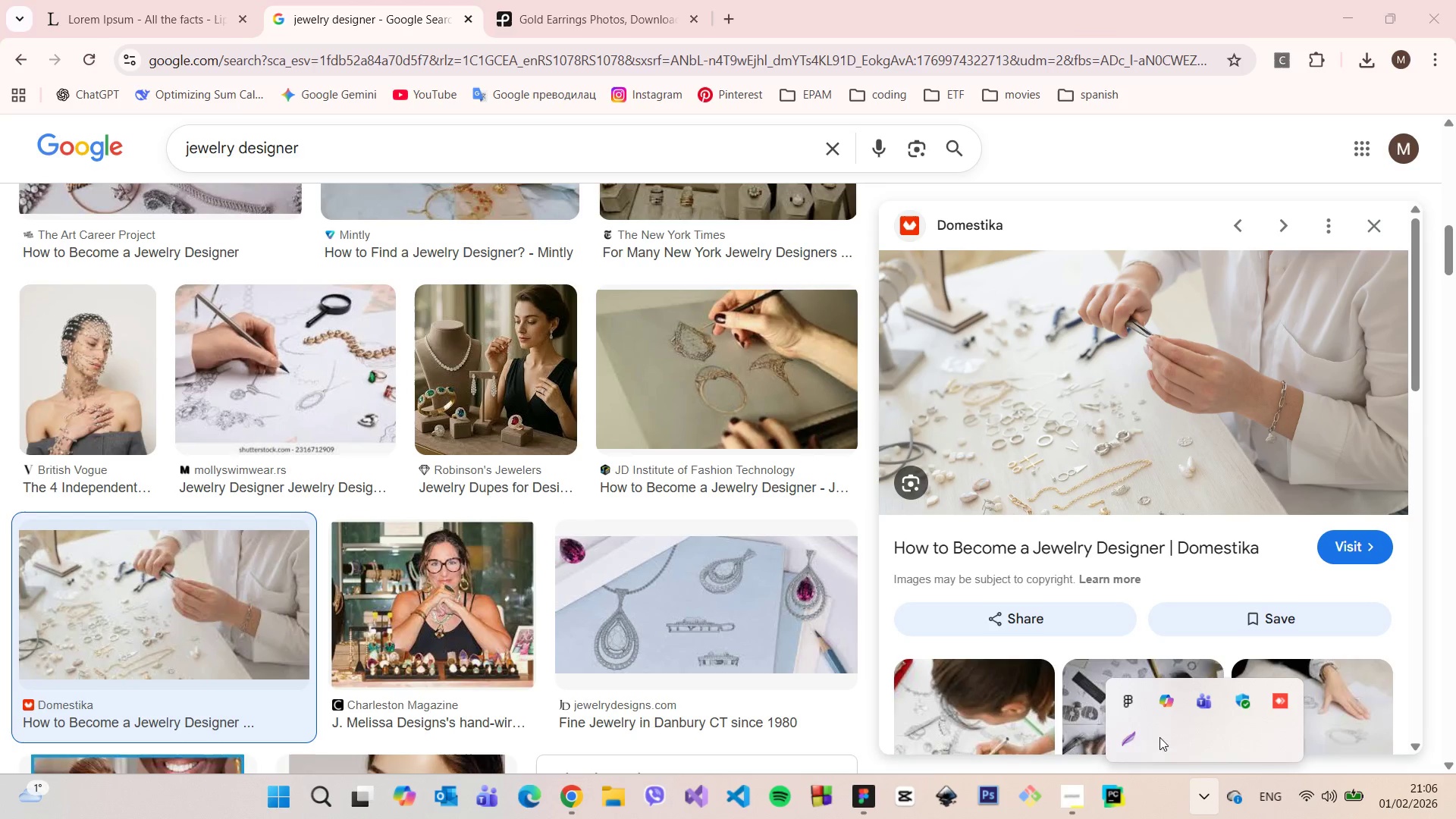 
left_click([1124, 747])
 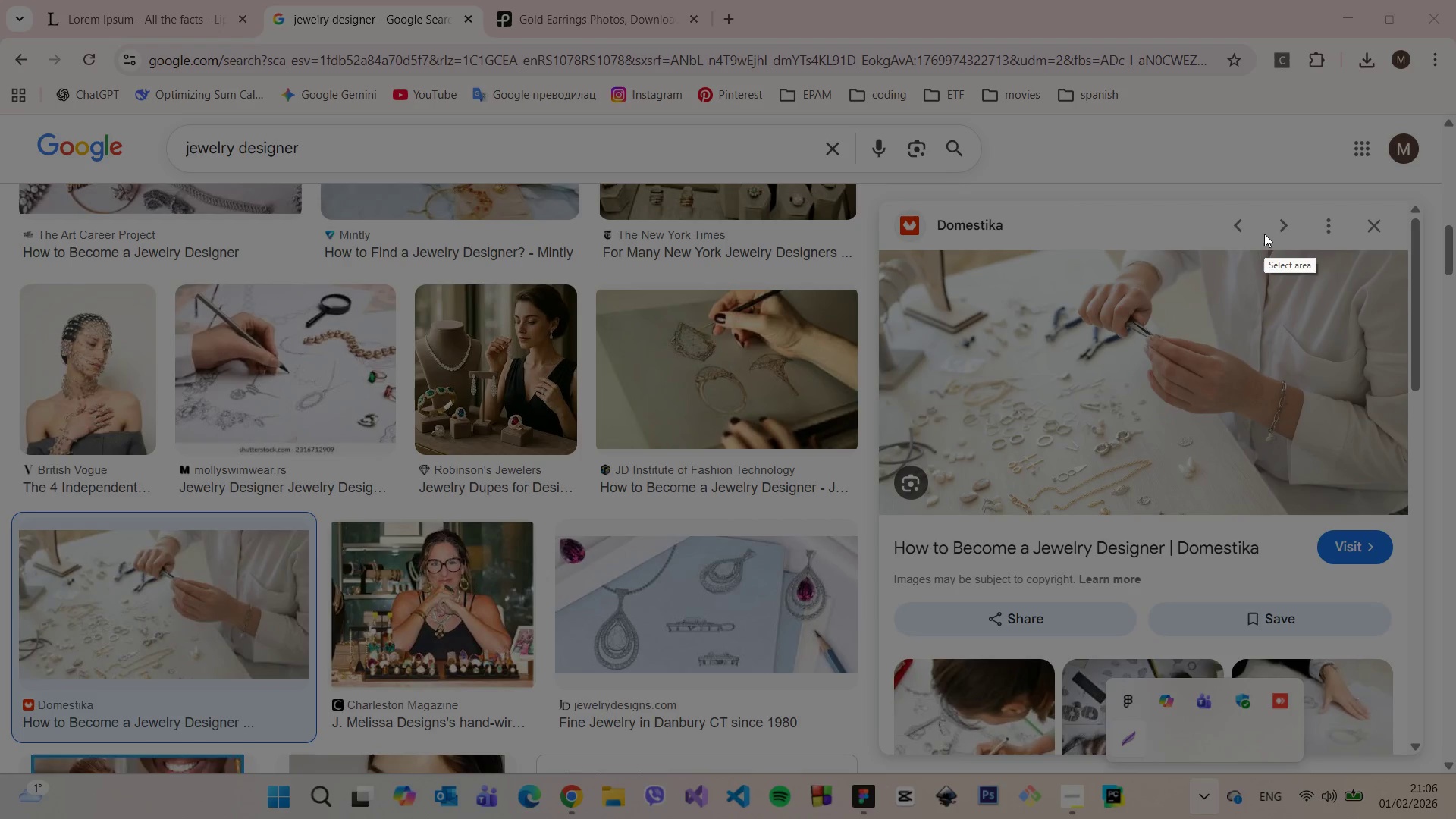 
key(Escape)
 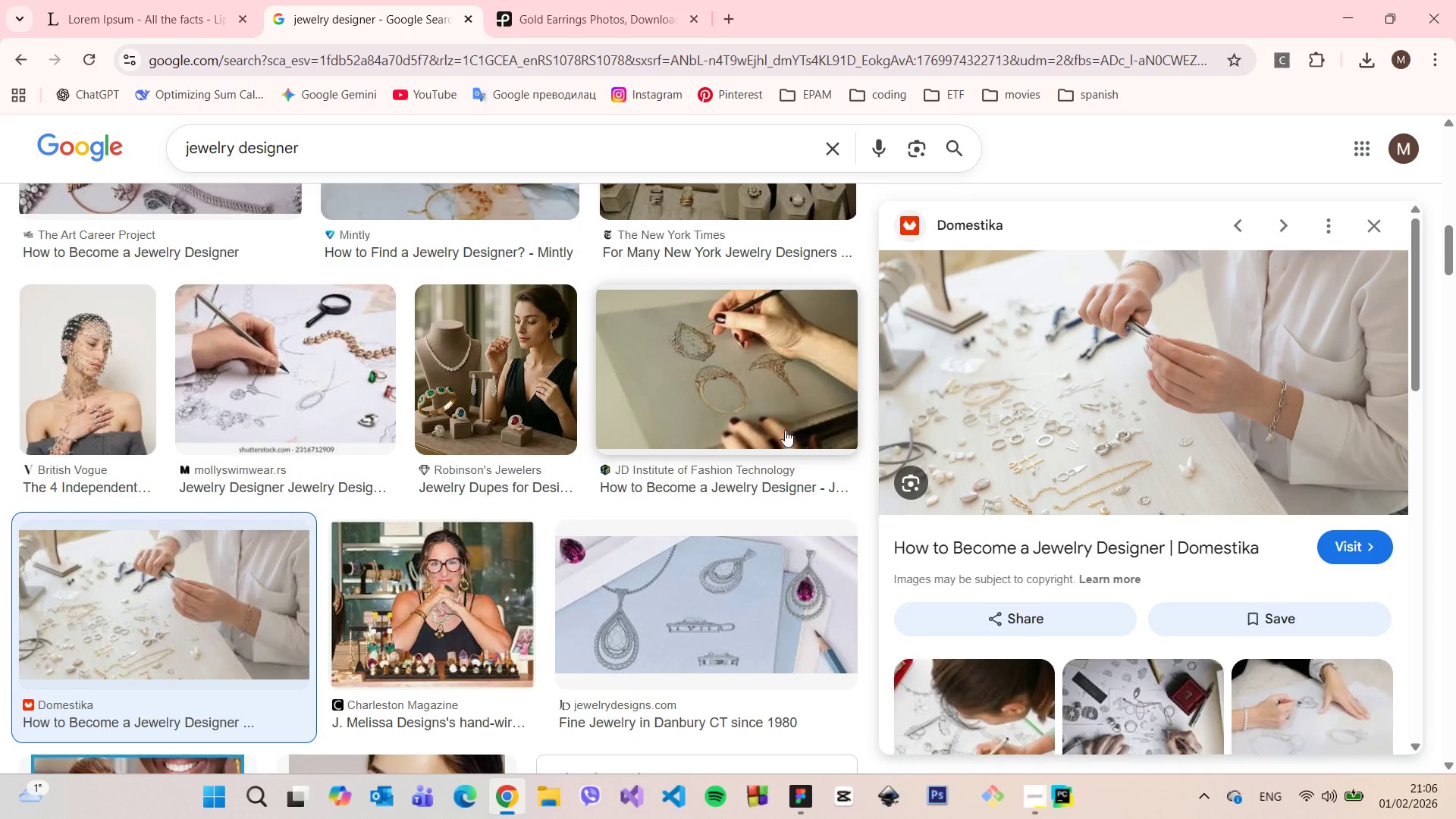 
scroll: coordinate [786, 438], scroll_direction: down, amount: 9.0
 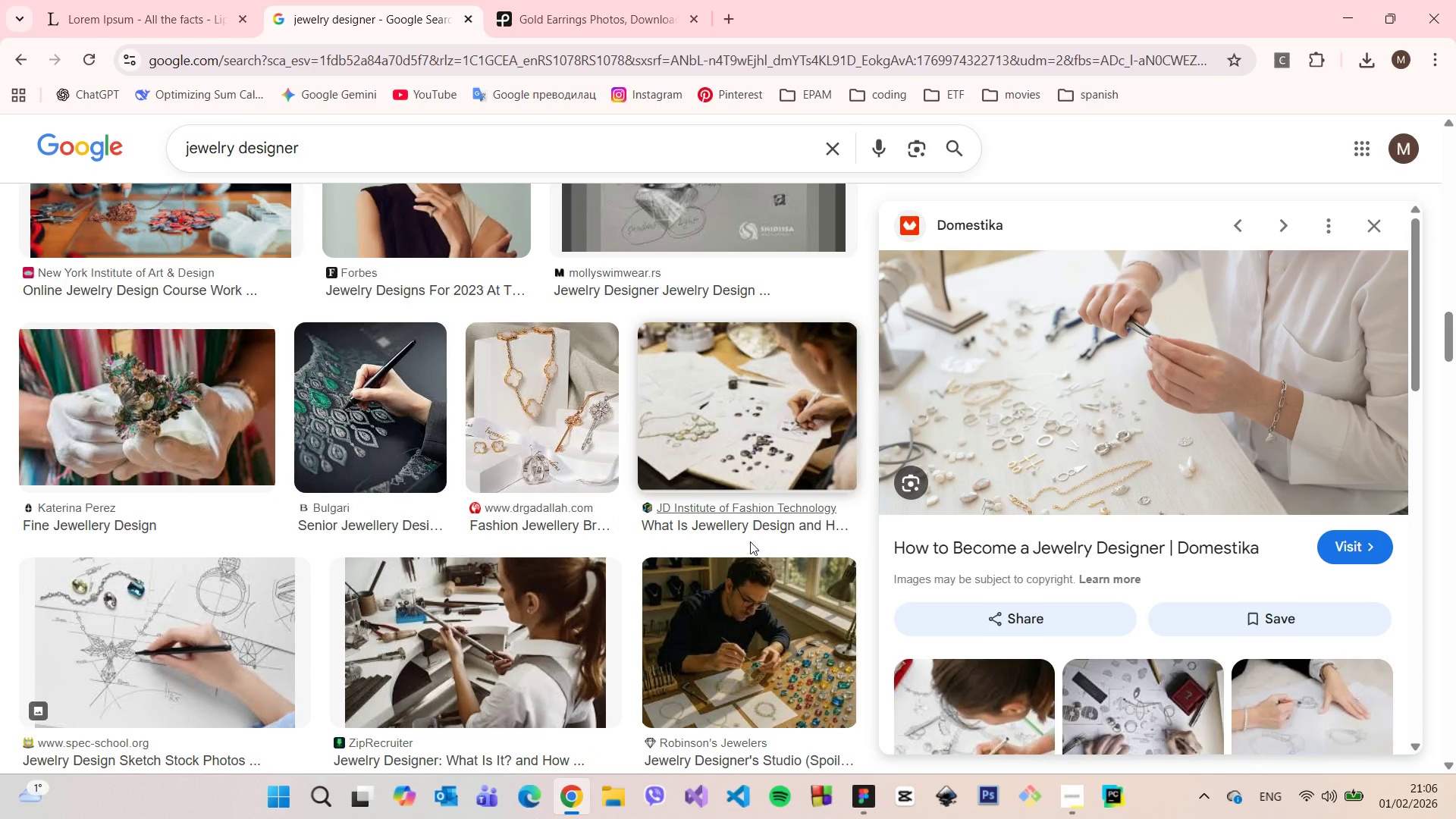 
left_click([776, 427])
 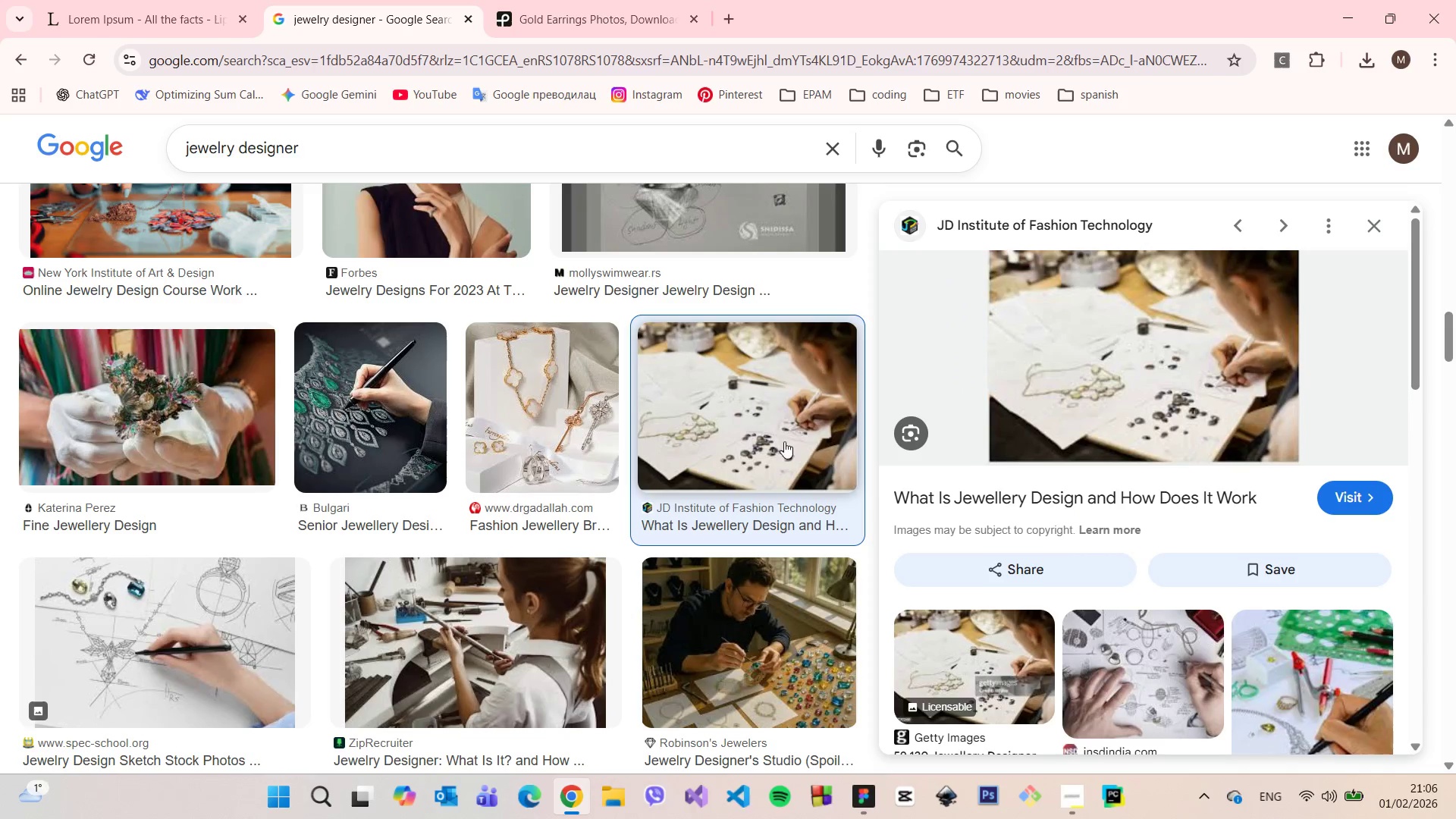 
scroll: coordinate [1165, 619], scroll_direction: down, amount: 7.0
 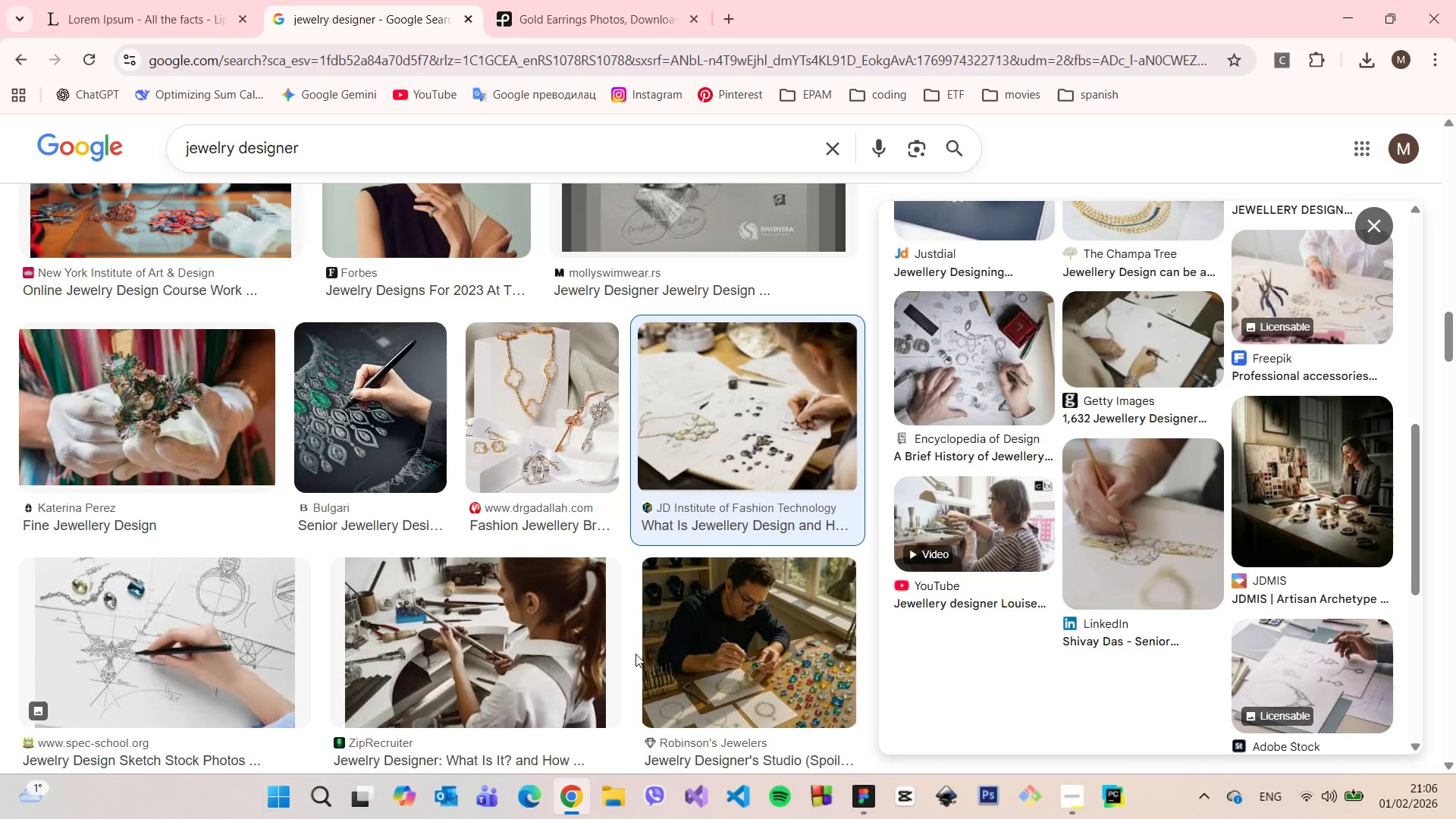 
scroll: coordinate [228, 582], scroll_direction: up, amount: 27.0
 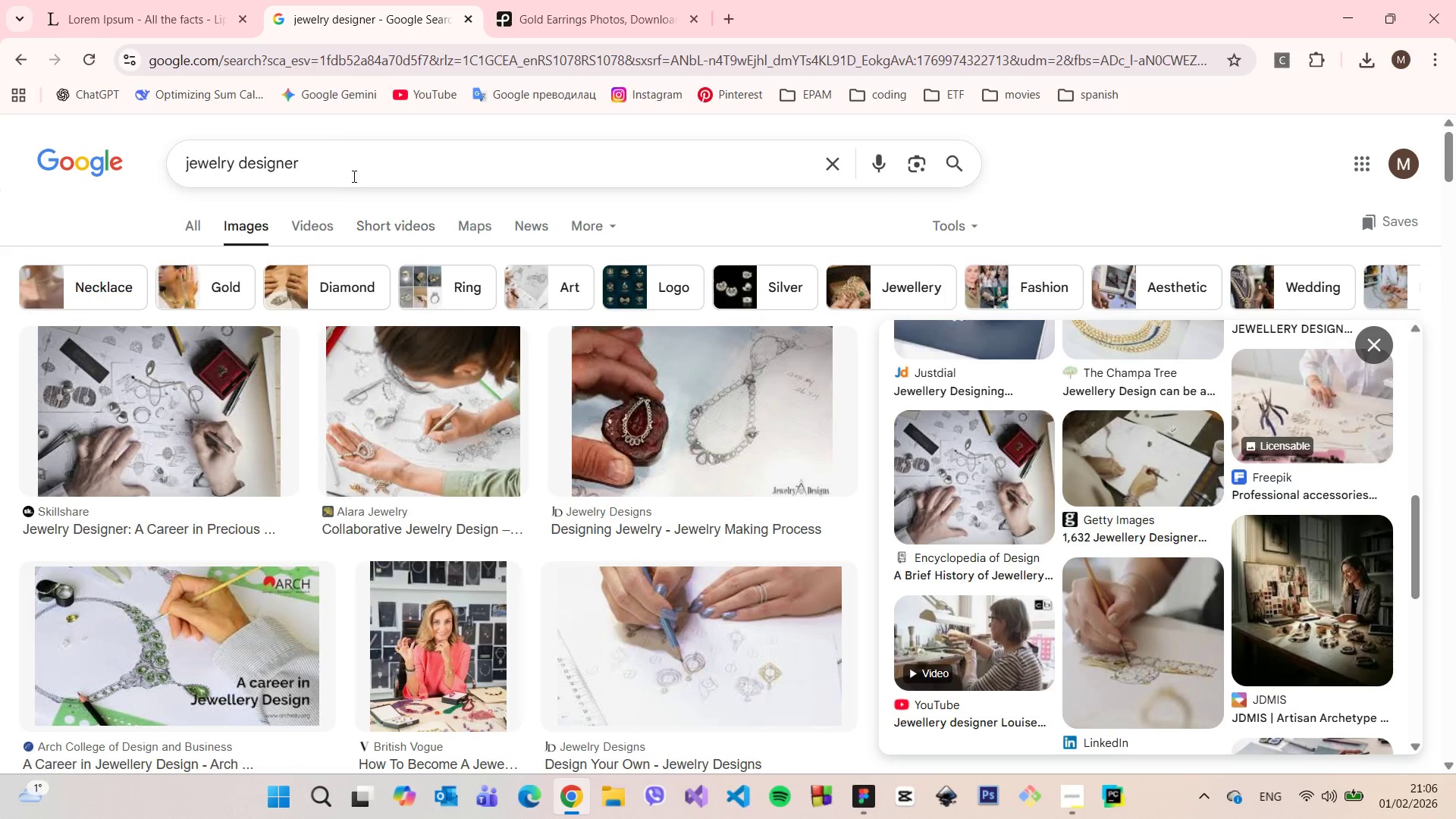 
left_click([350, 170])
 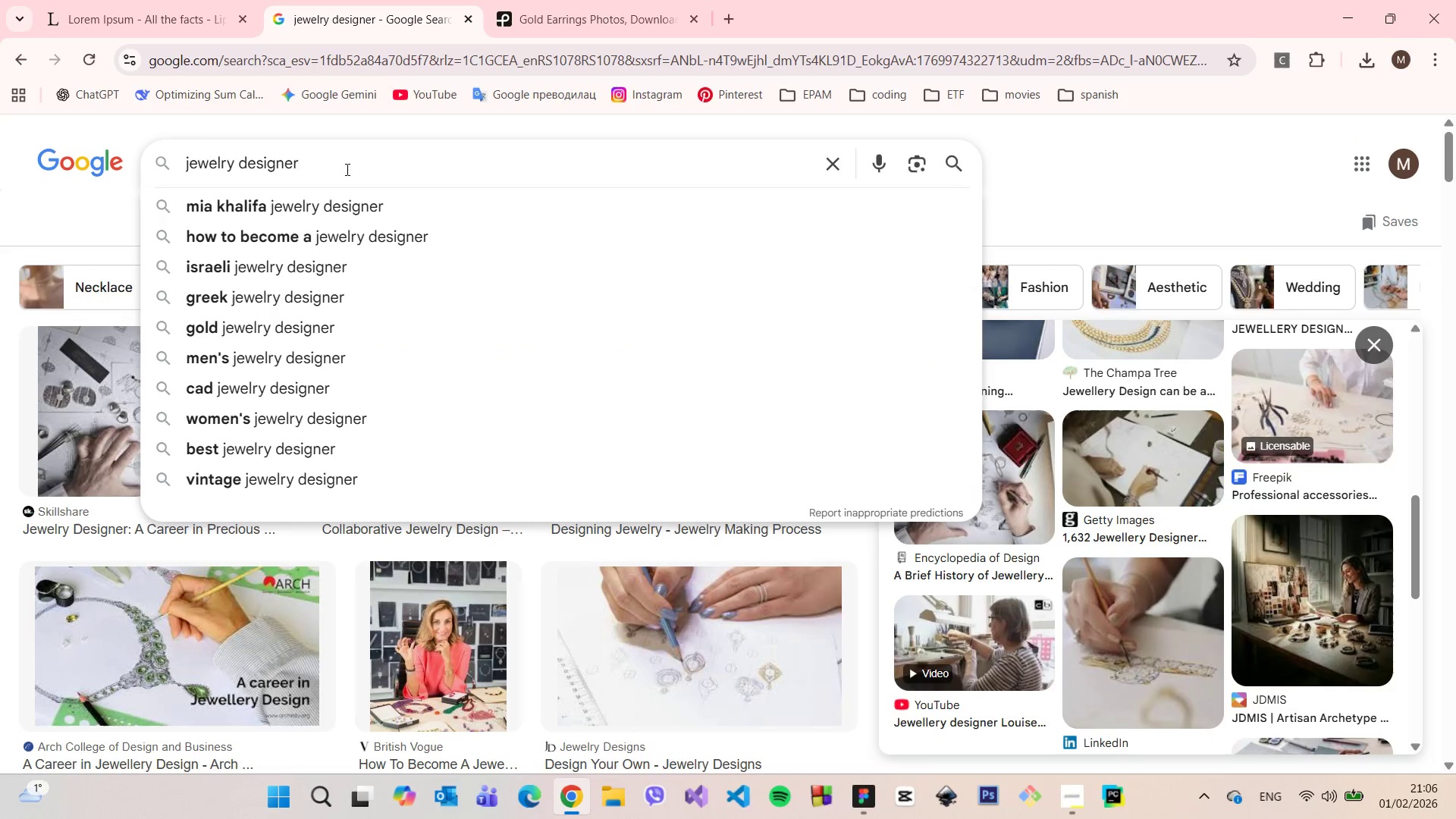 
left_click_drag(start_coordinate=[324, 164], to_coordinate=[287, 158])
 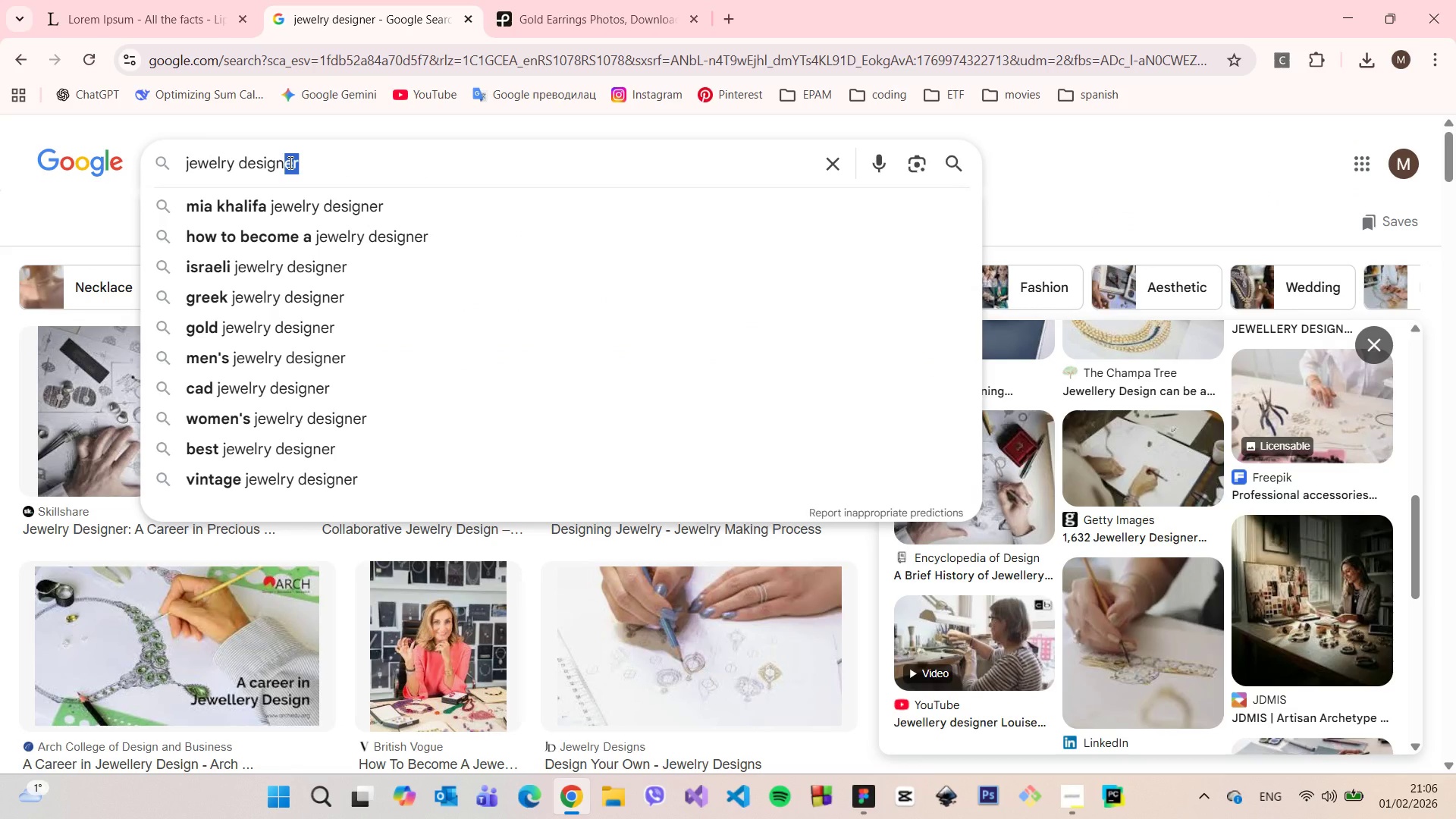 
key(Backspace)
type( at home)
 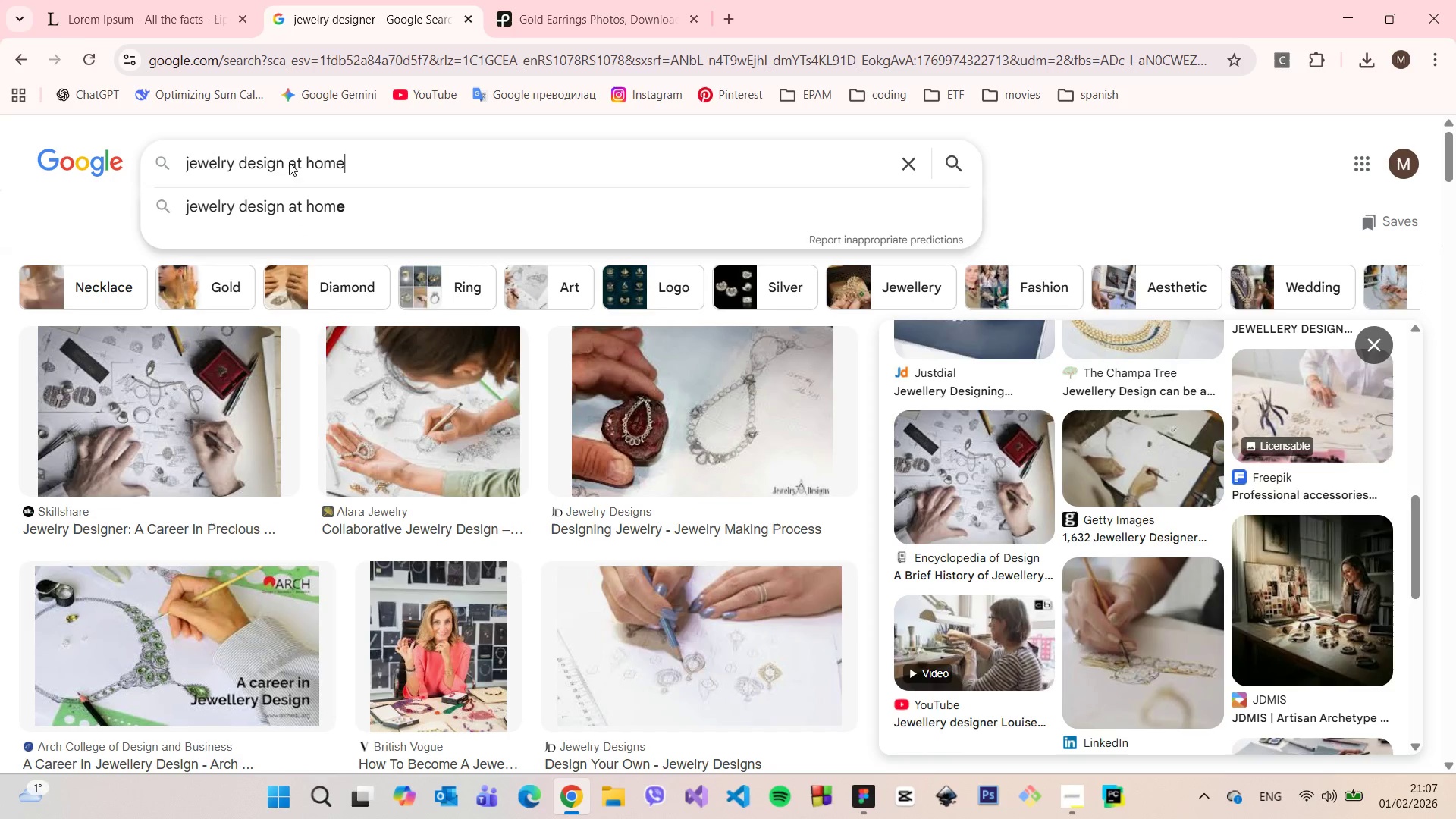 
key(Enter)
 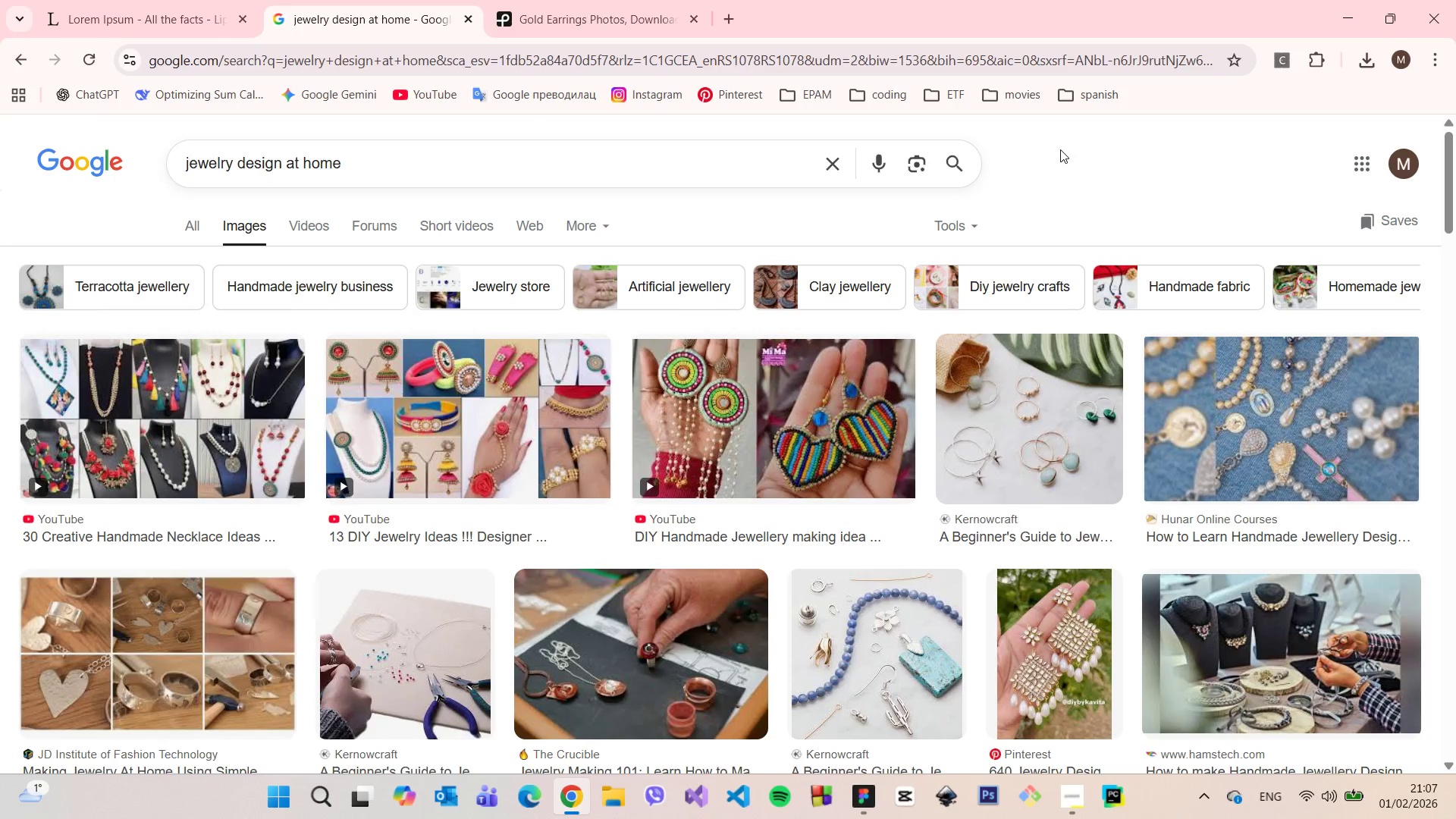 
wait(7.05)
 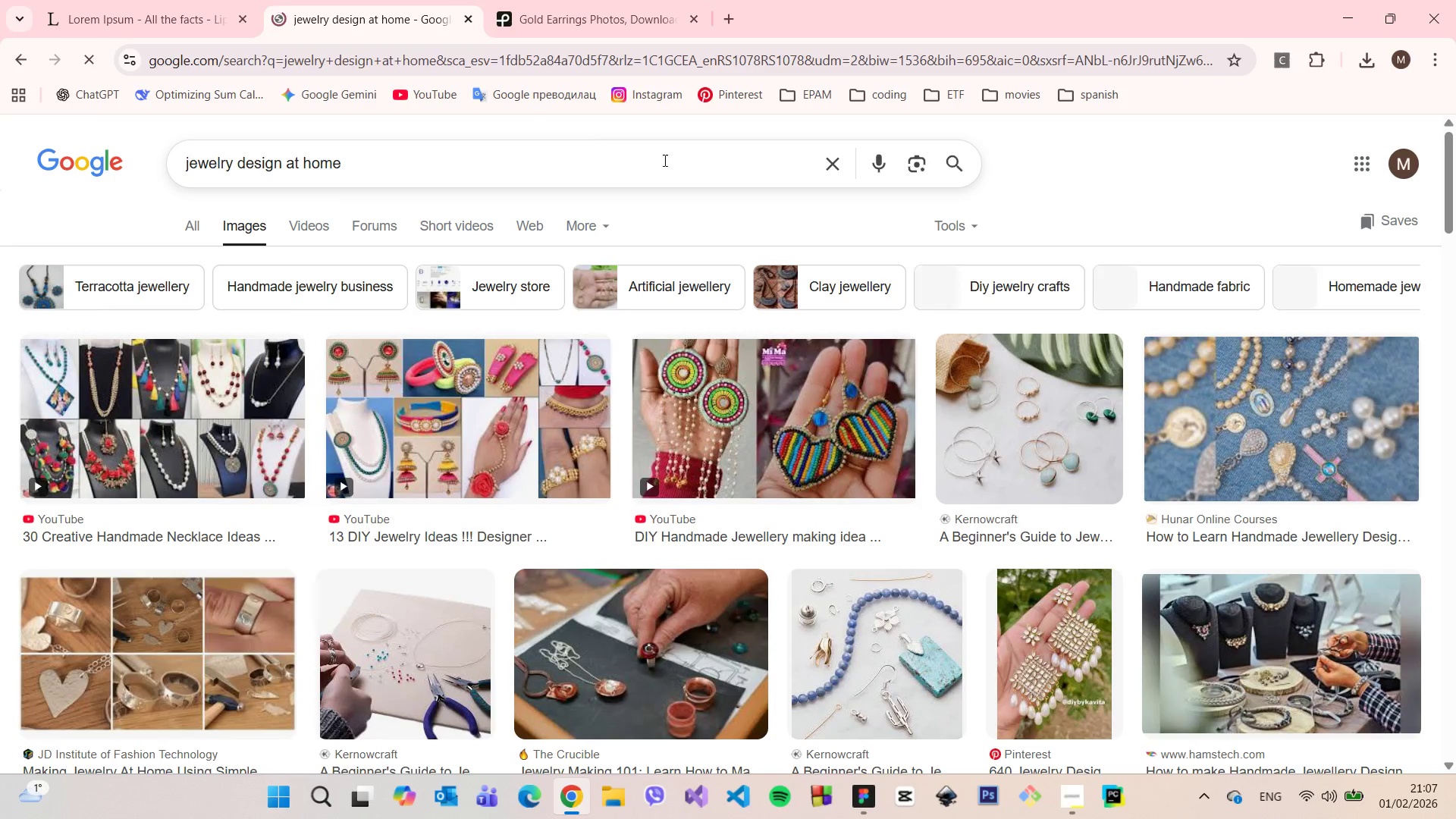 
scroll: coordinate [1059, 184], scroll_direction: down, amount: 3.0
 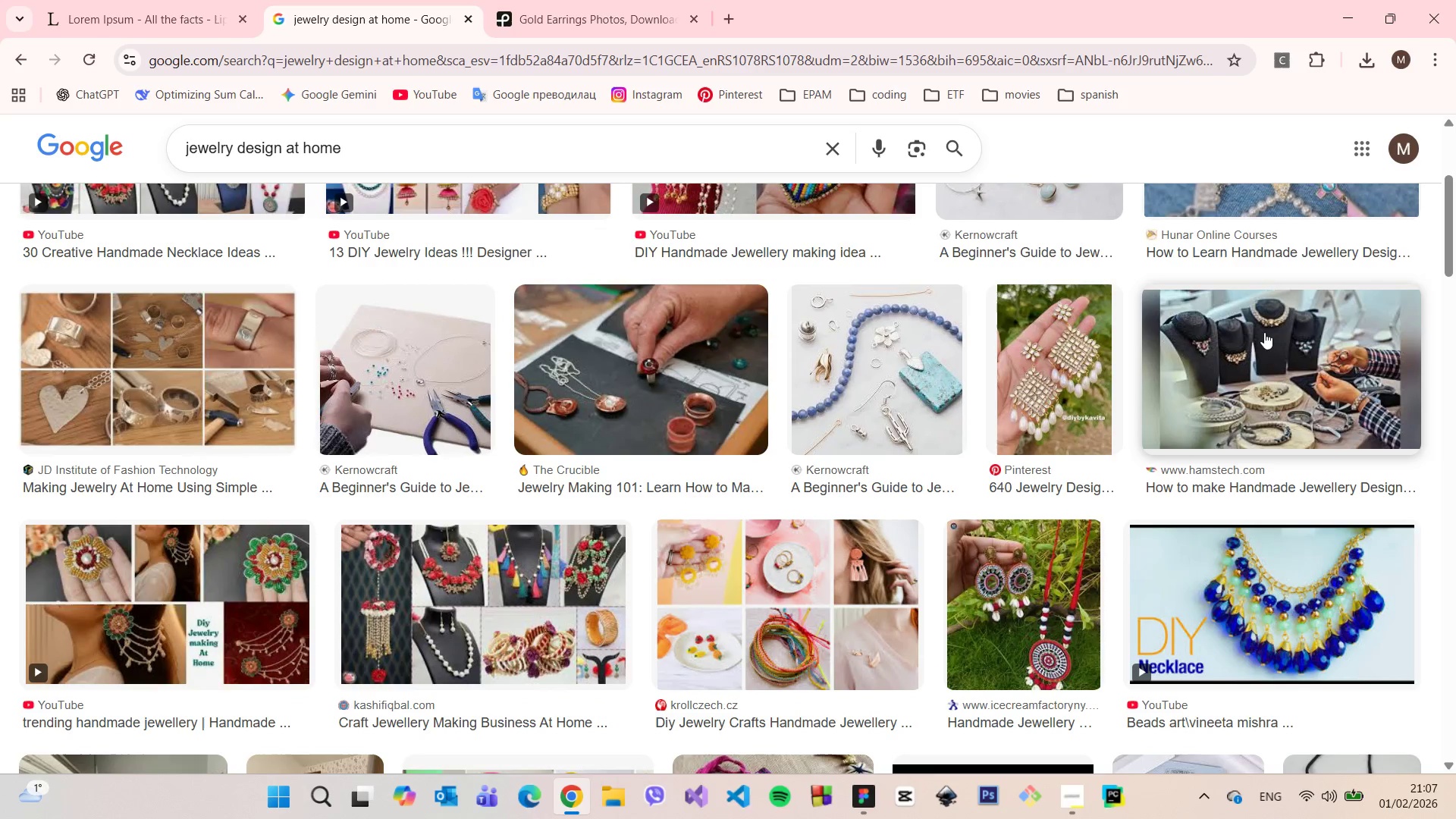 
left_click([1264, 332])
 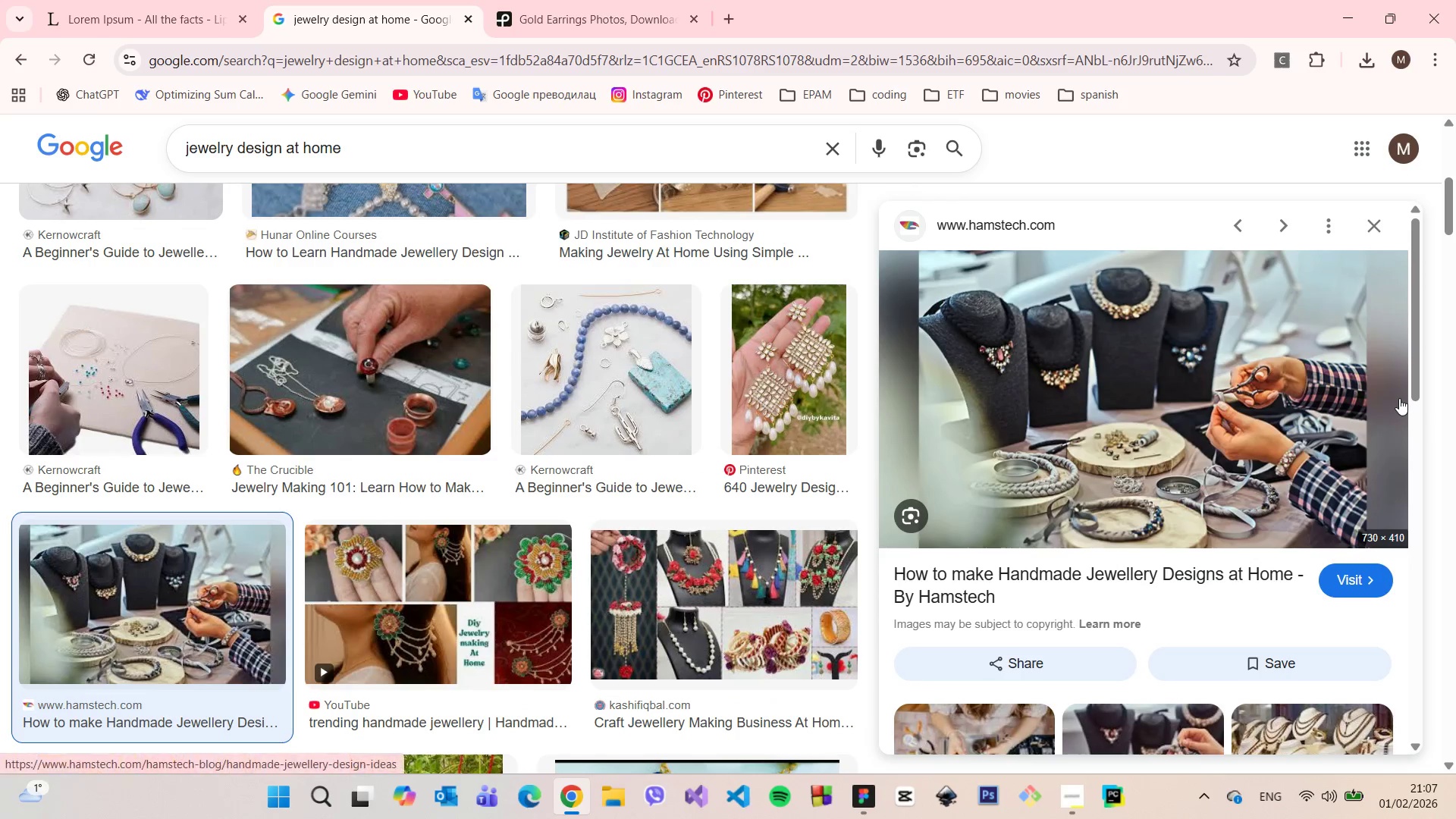 
scroll: coordinate [1395, 395], scroll_direction: down, amount: 3.0
 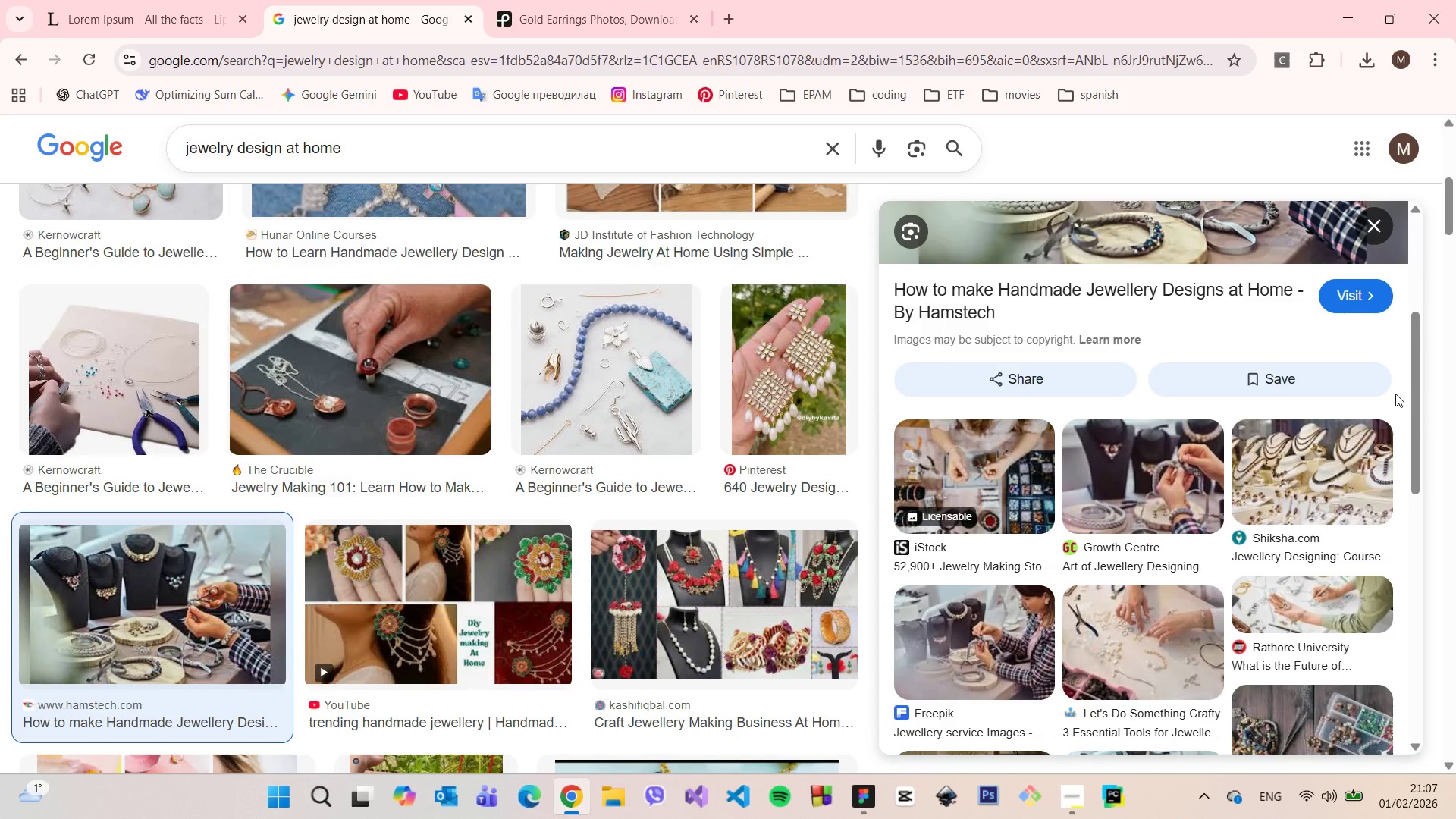 
scroll: coordinate [1395, 393], scroll_direction: up, amount: 3.0
 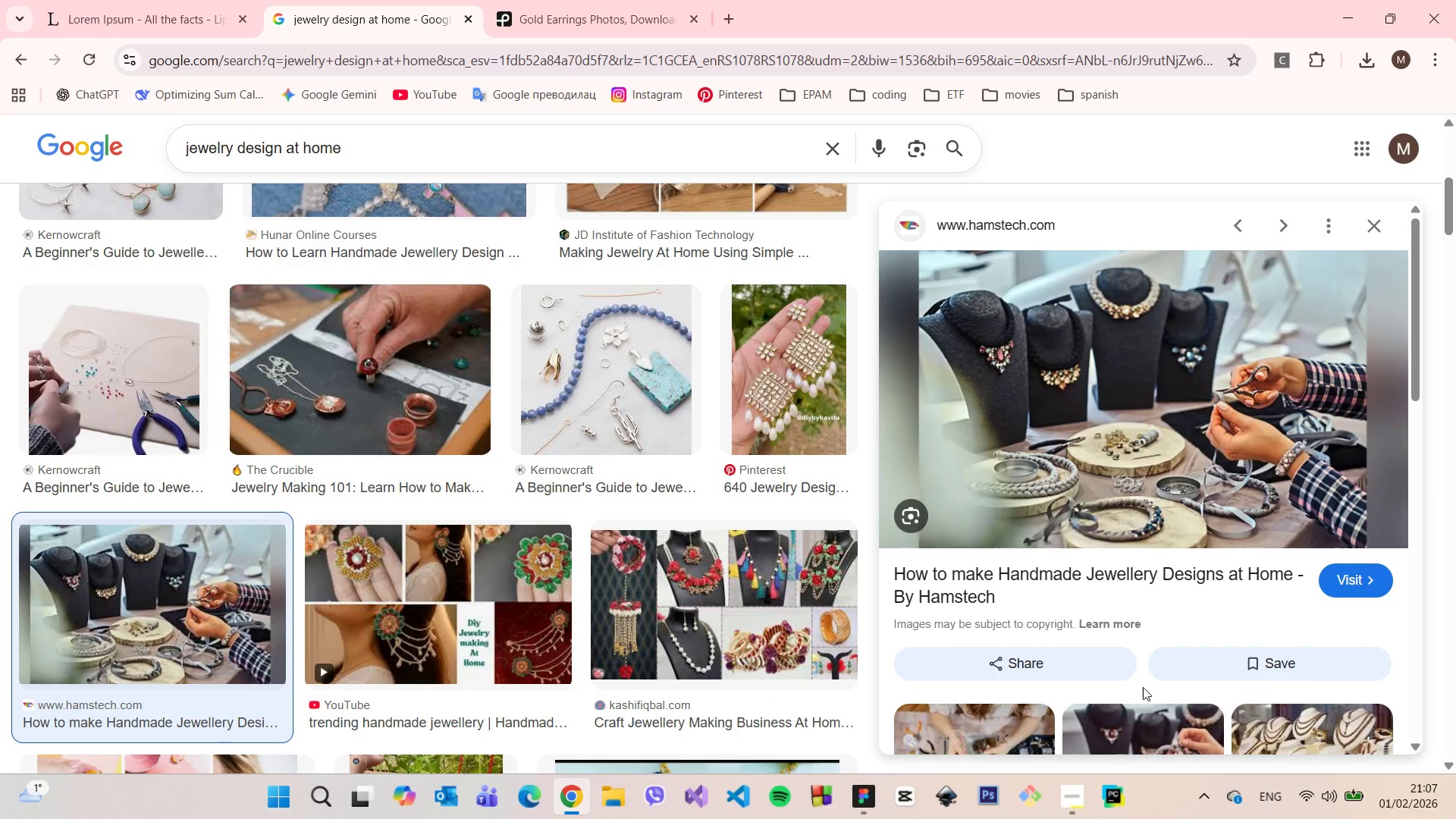 
left_click([1194, 797])
 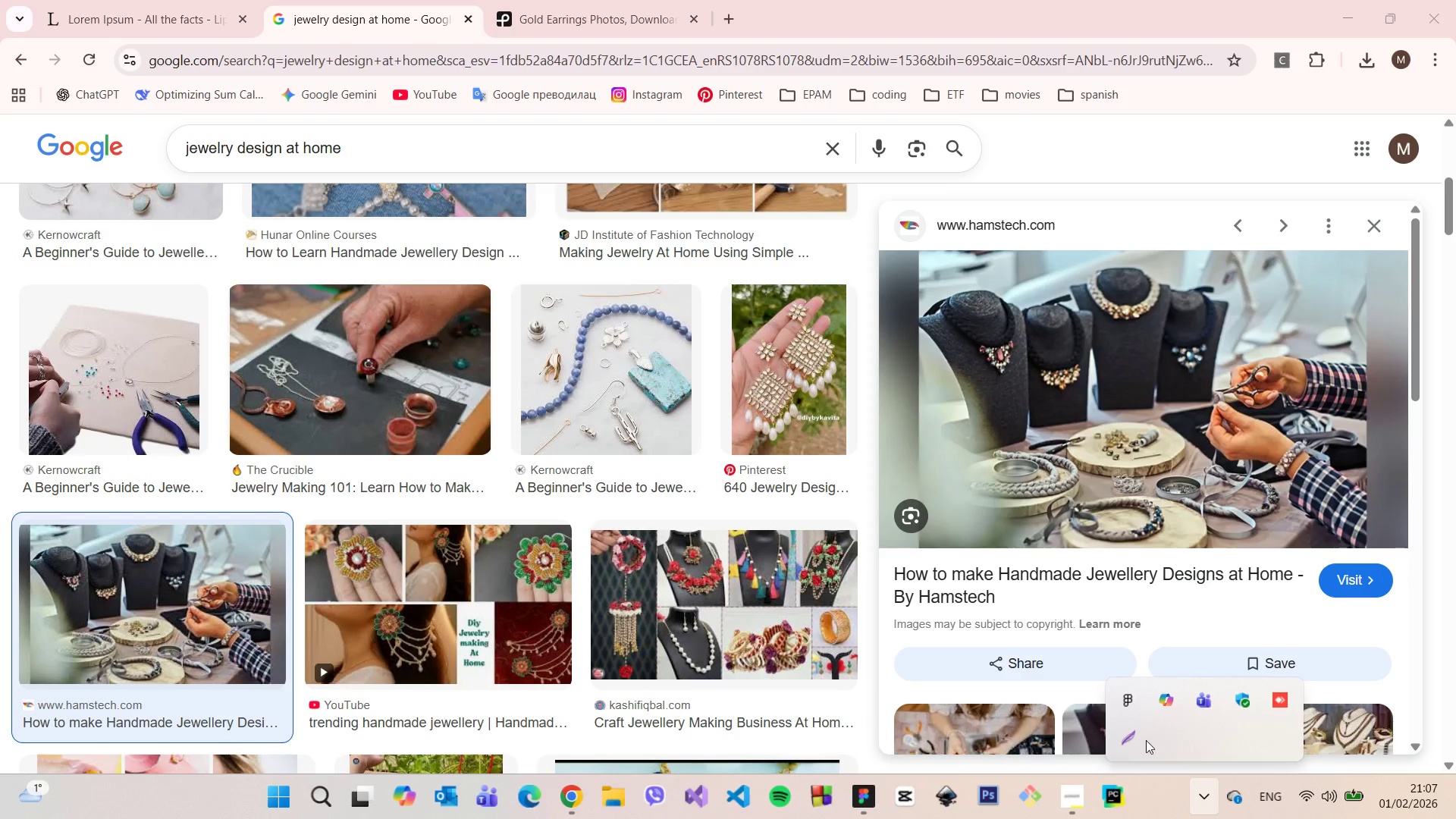 
left_click([1119, 745])
 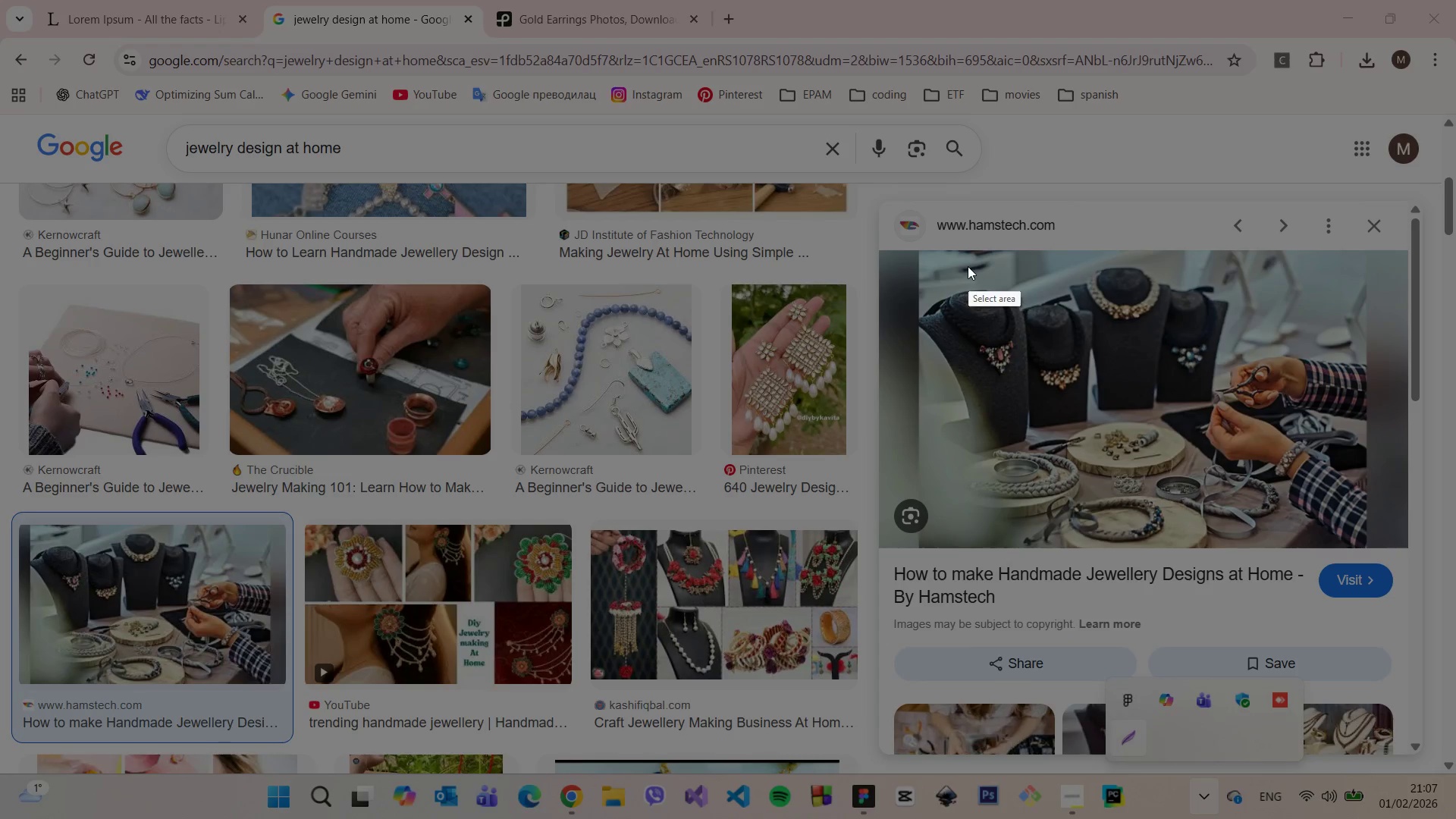 
left_click_drag(start_coordinate=[962, 261], to_coordinate=[1391, 548])
 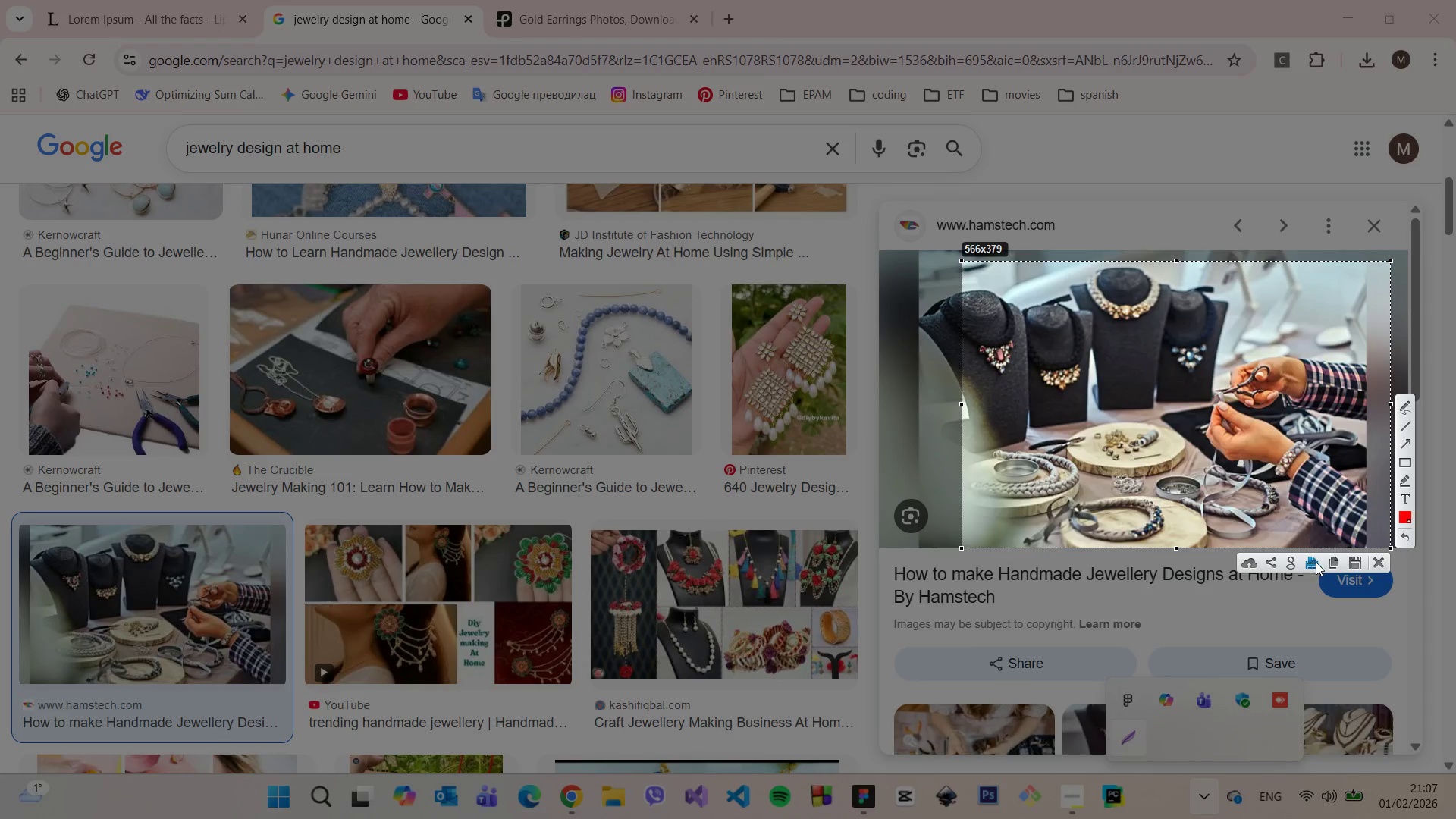 
left_click([1335, 560])
 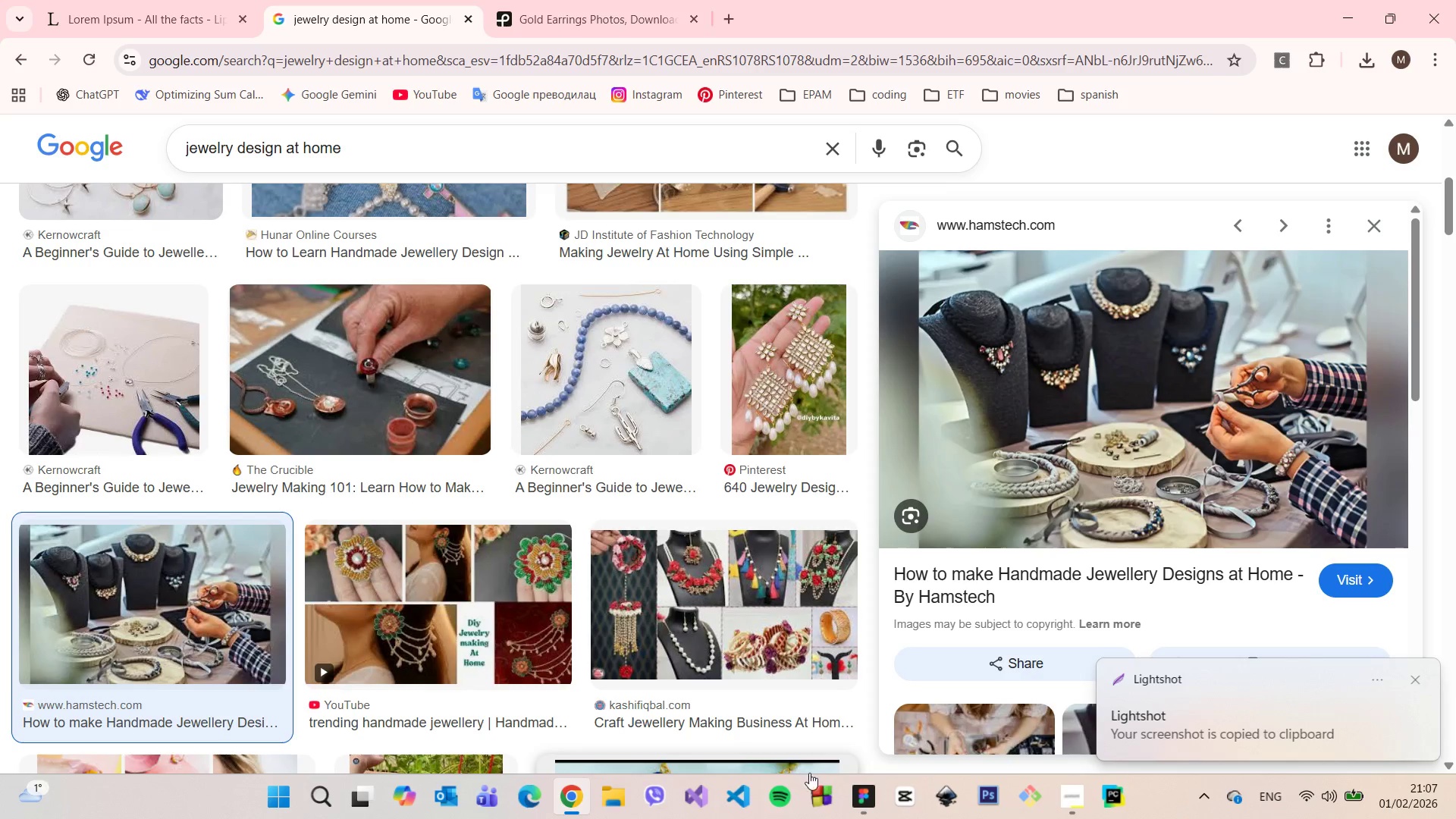 
left_click([867, 792])
 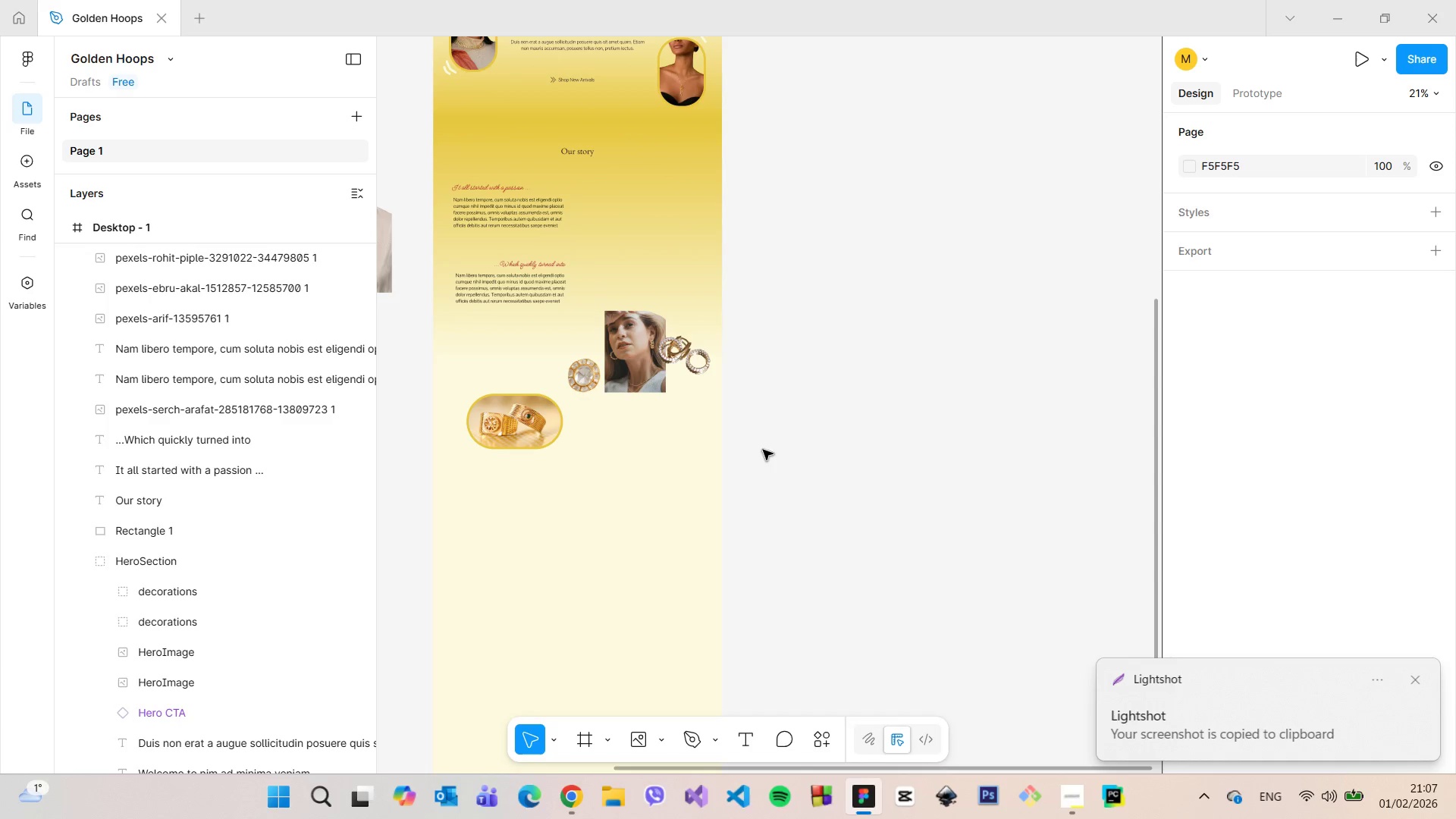 
left_click([763, 450])
 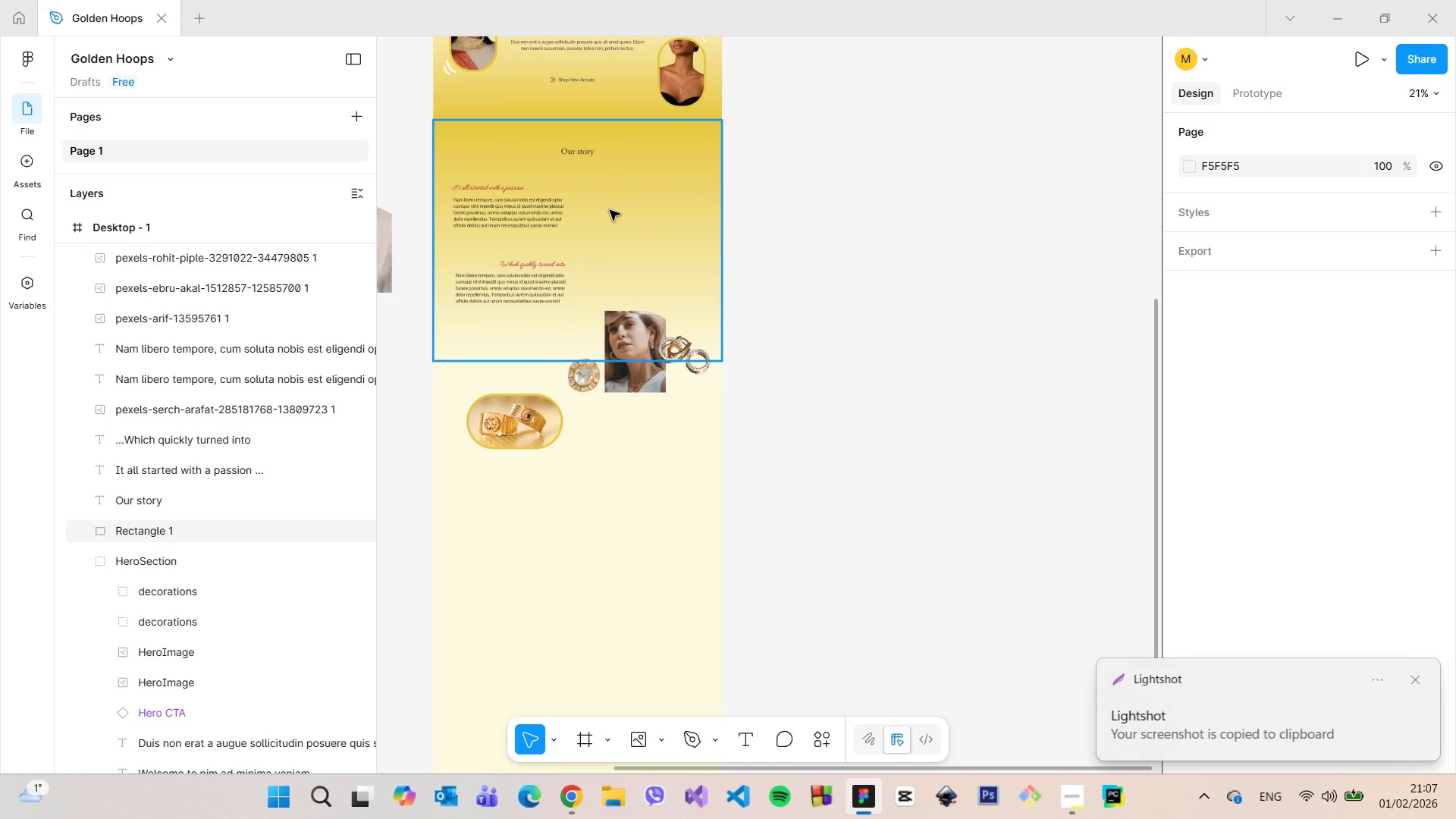 
left_click([610, 210])
 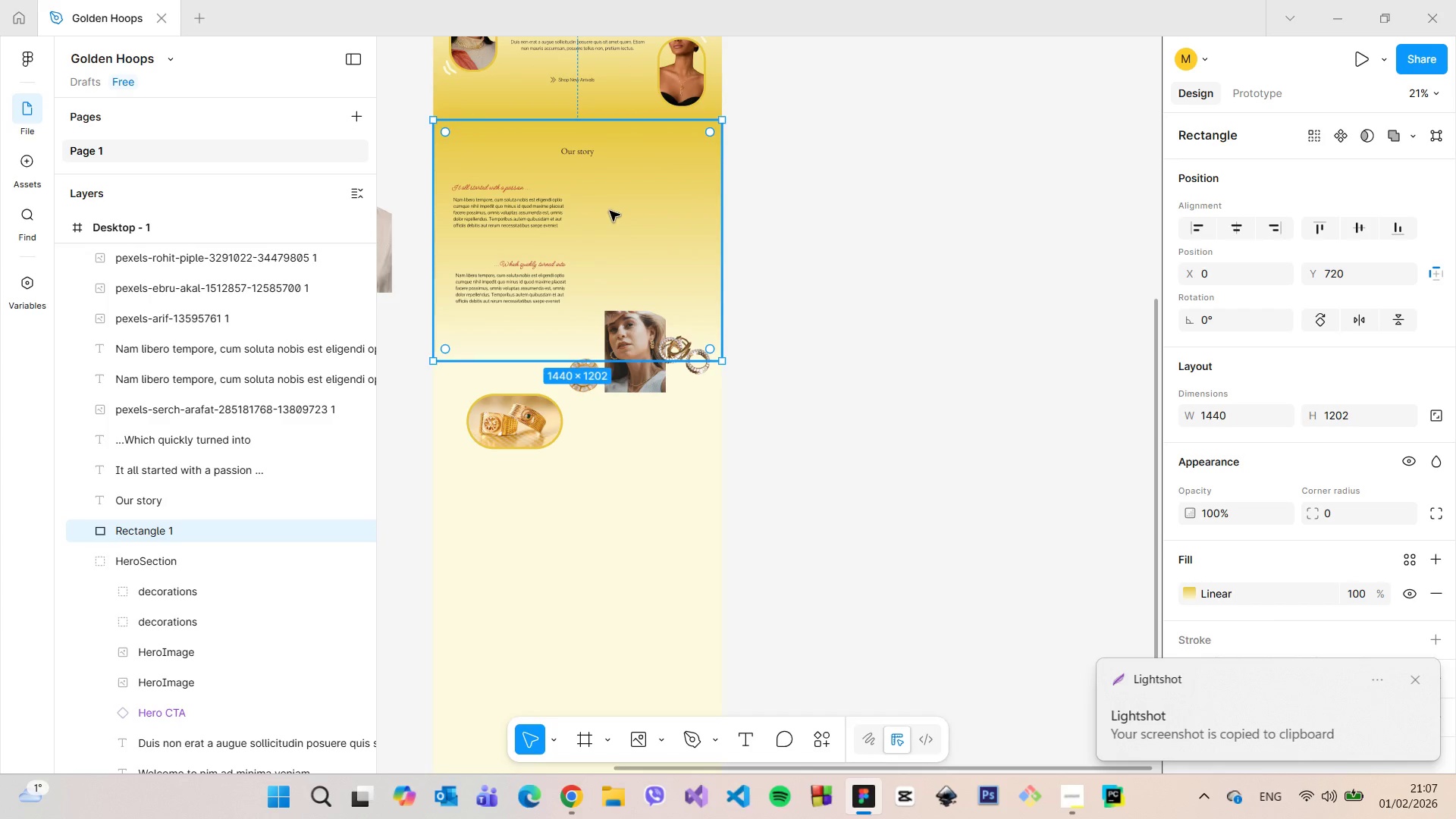 
key(Control+V)
 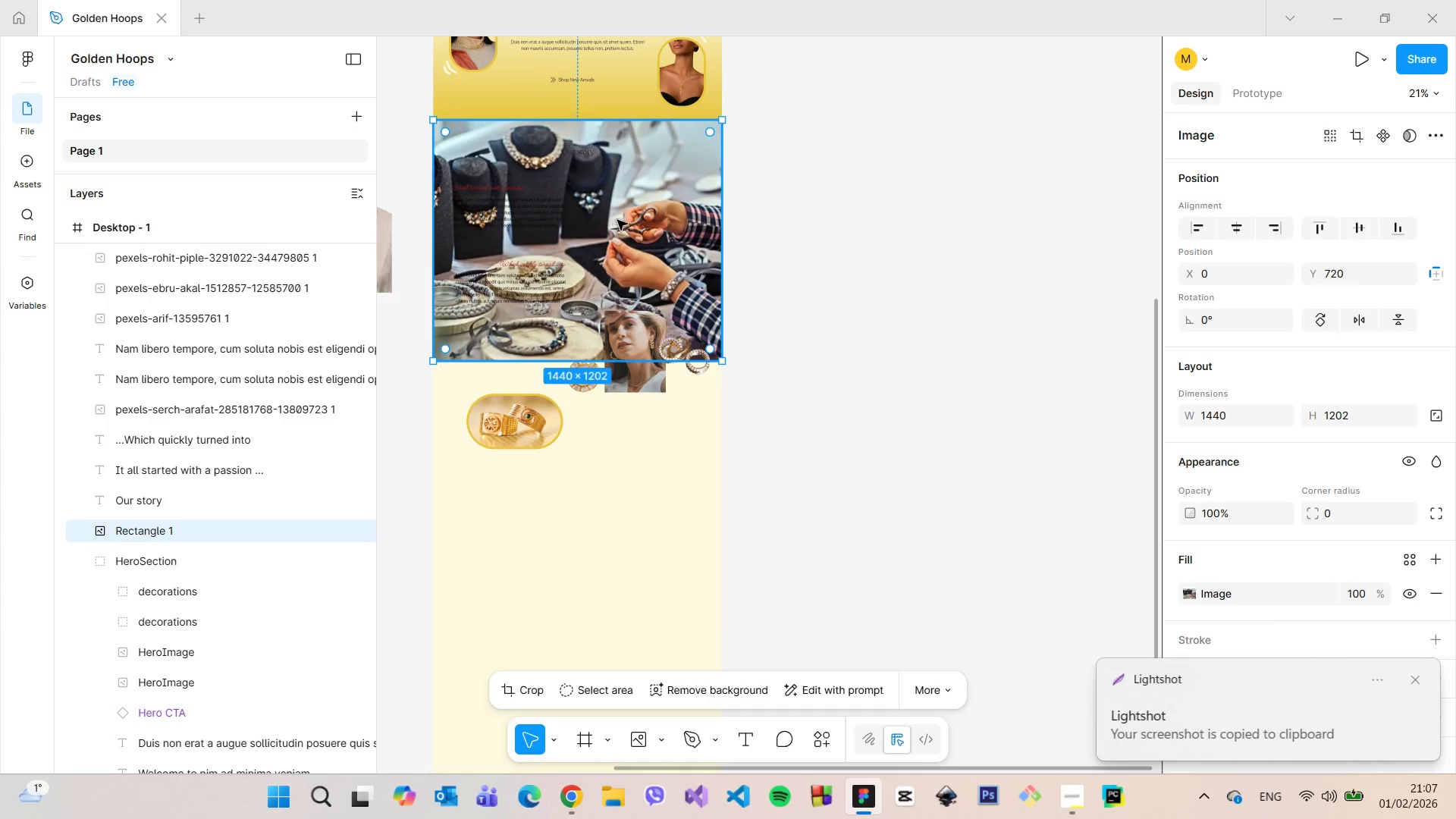 
left_click_drag(start_coordinate=[635, 228], to_coordinate=[739, 265])
 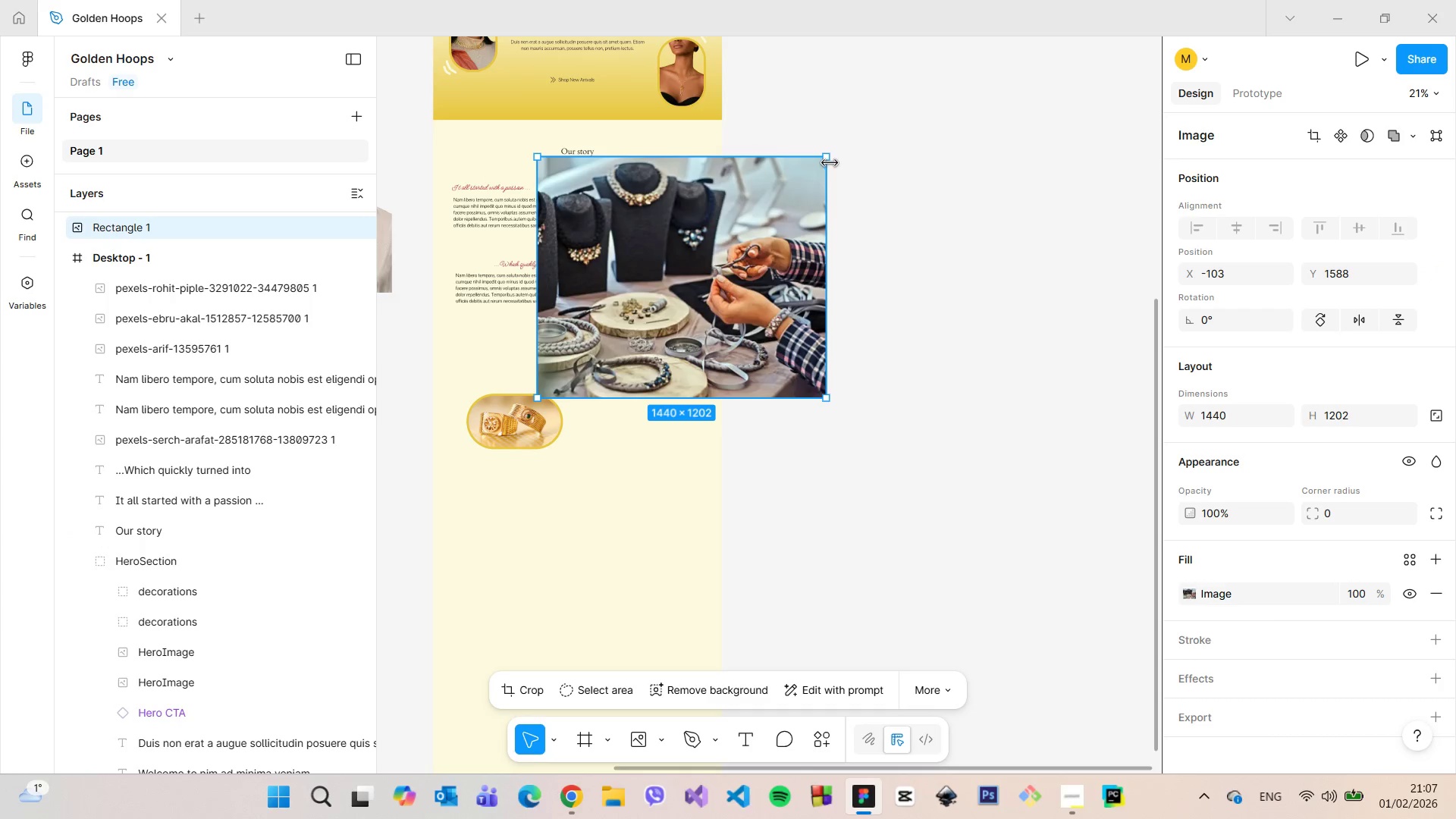 
left_click_drag(start_coordinate=[829, 161], to_coordinate=[674, 242])
 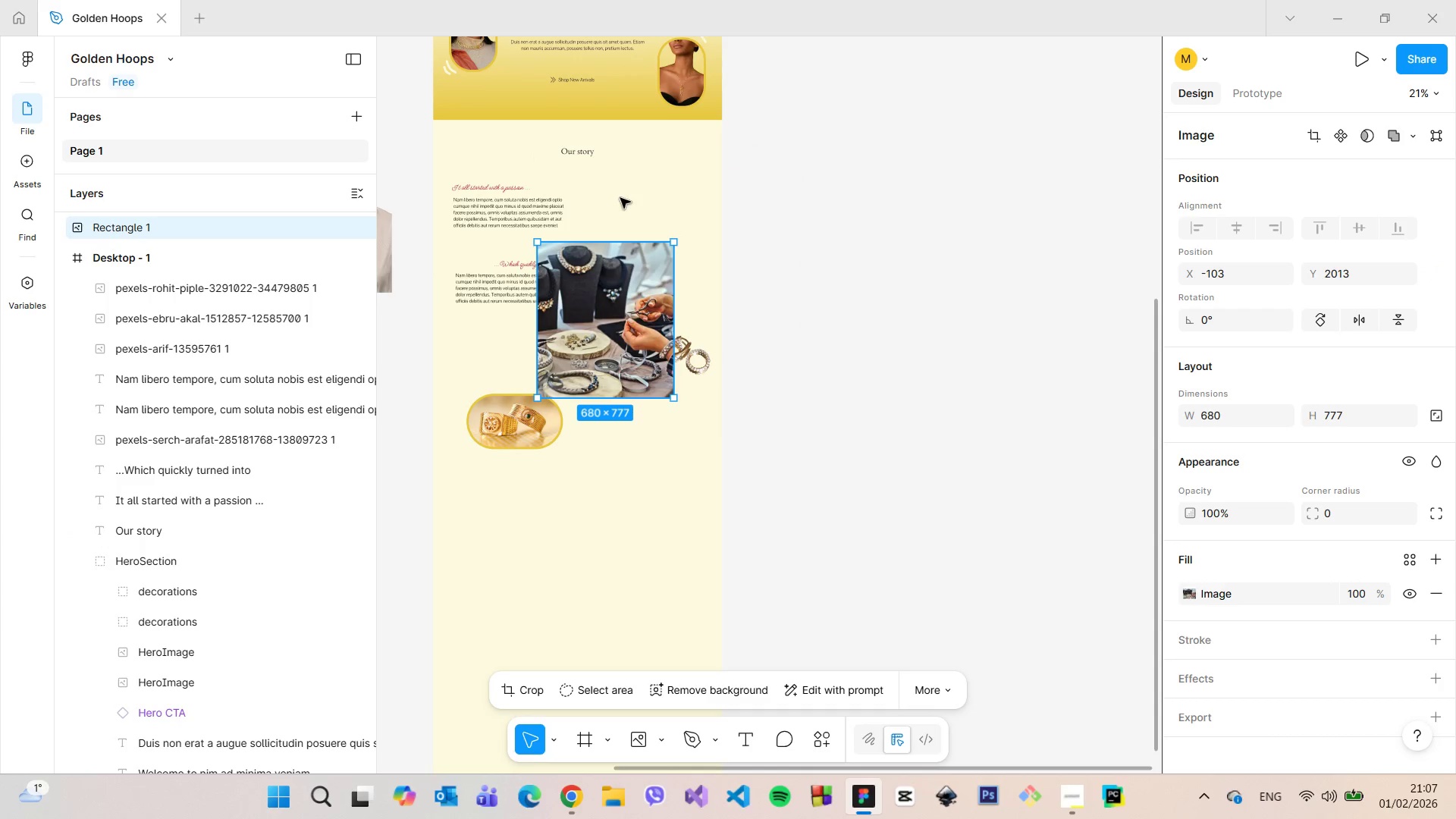 
scroll: coordinate [620, 199], scroll_direction: up, amount: 5.0
 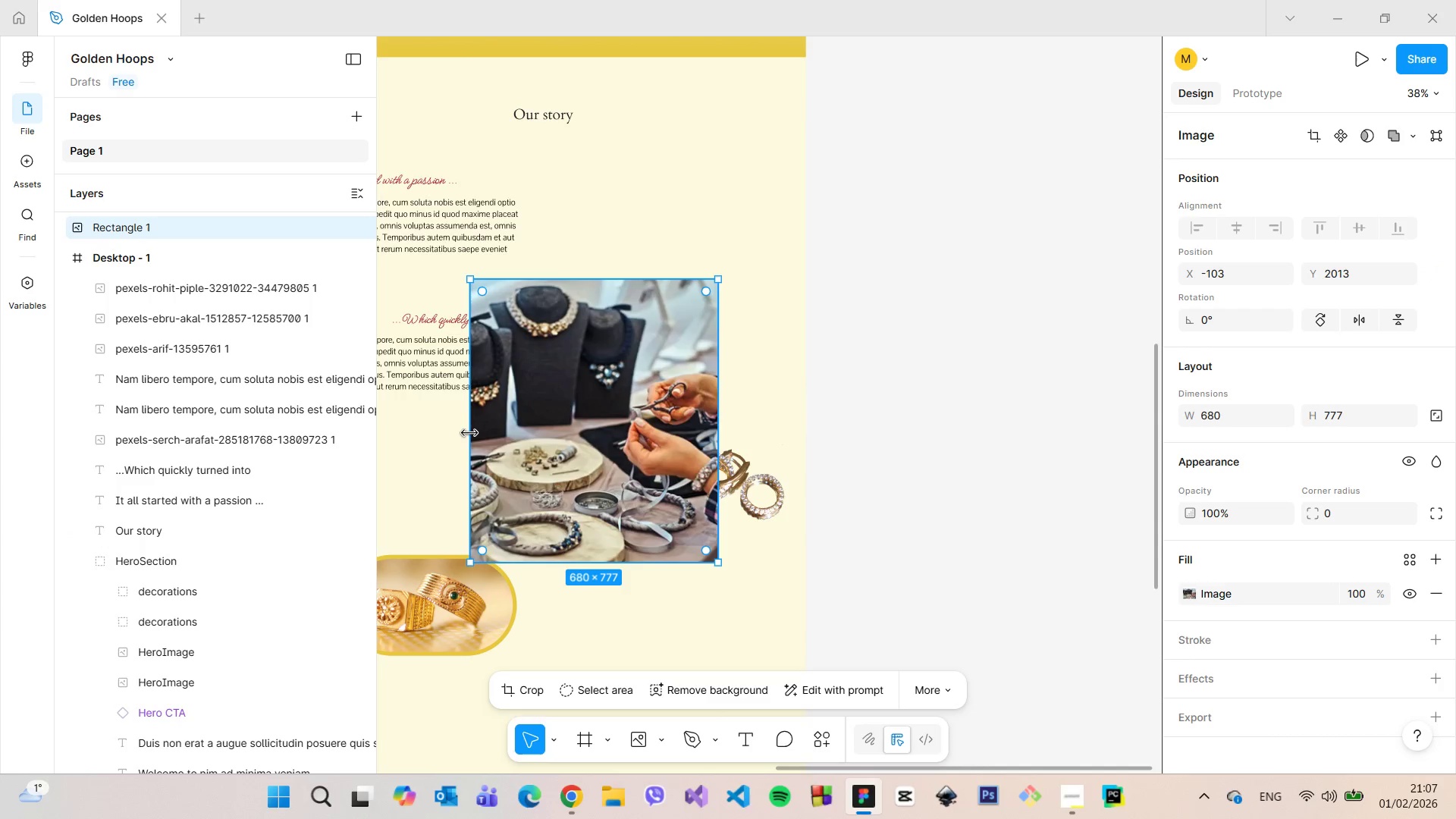 
left_click_drag(start_coordinate=[469, 432], to_coordinate=[598, 411])
 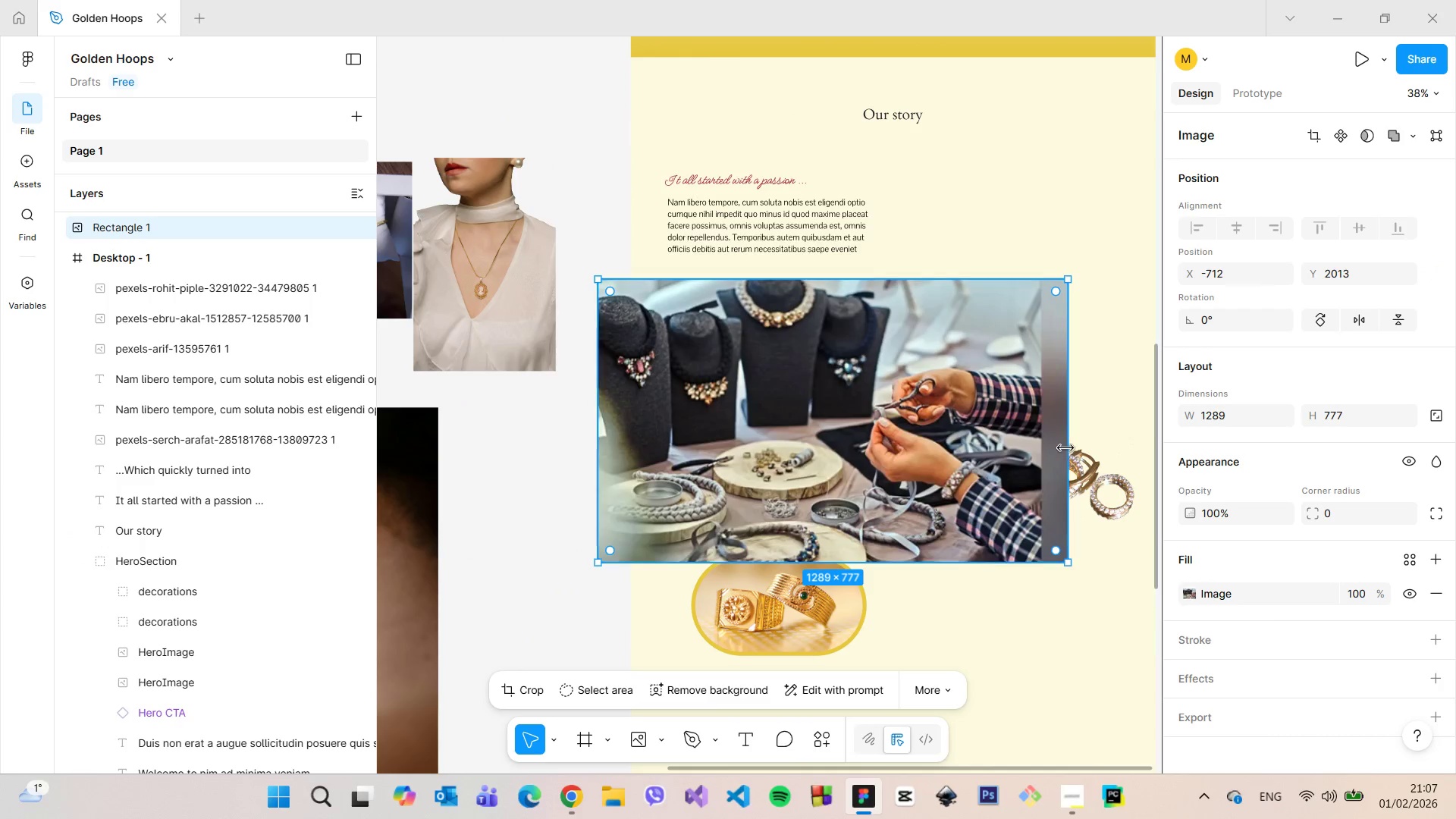 
hold_key(key=ControlLeft, duration=1.01)
left_click_drag(start_coordinate=[1067, 448], to_coordinate=[1037, 446])
 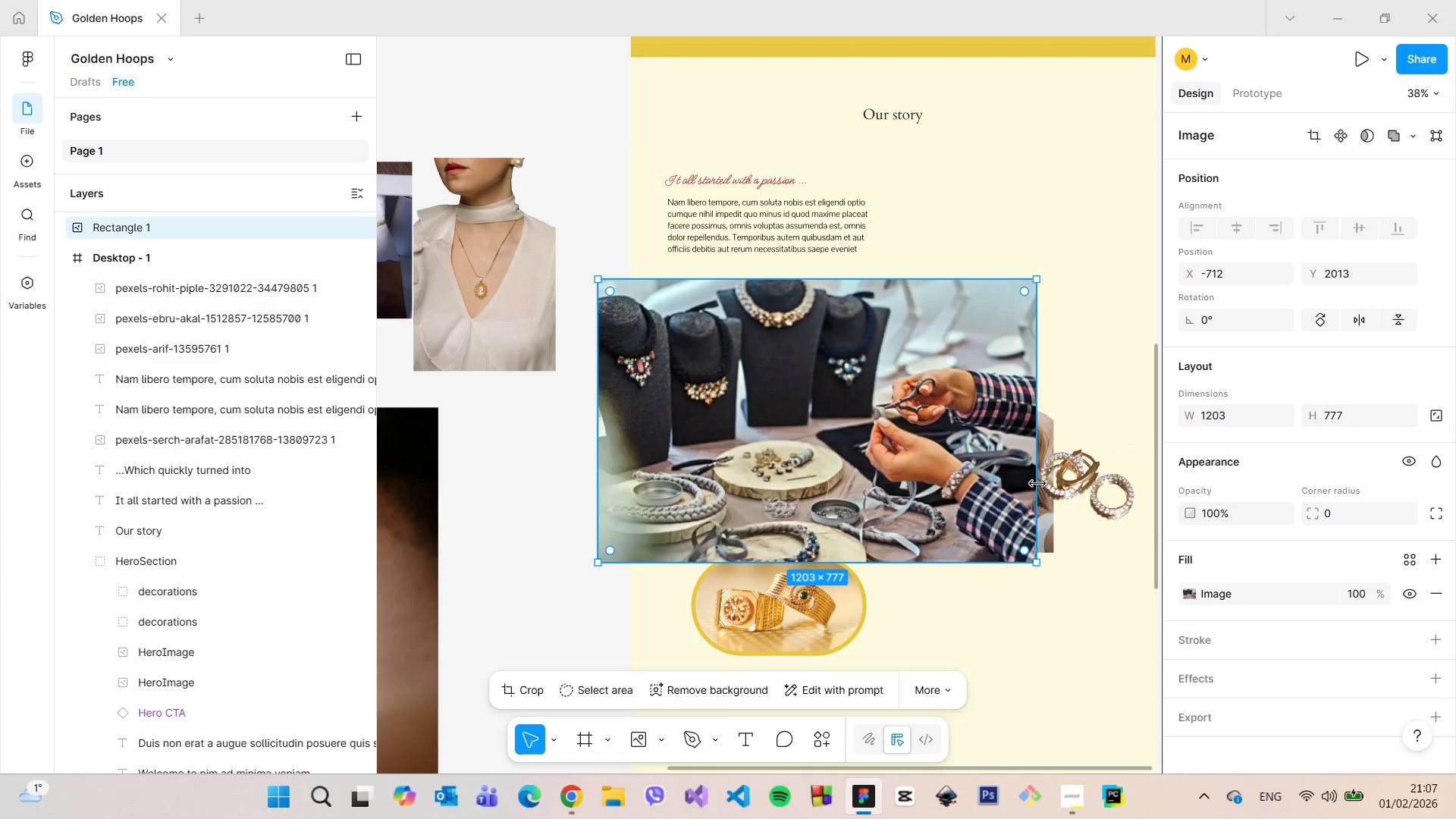 
left_click_drag(start_coordinate=[1040, 563], to_coordinate=[861, 443])
 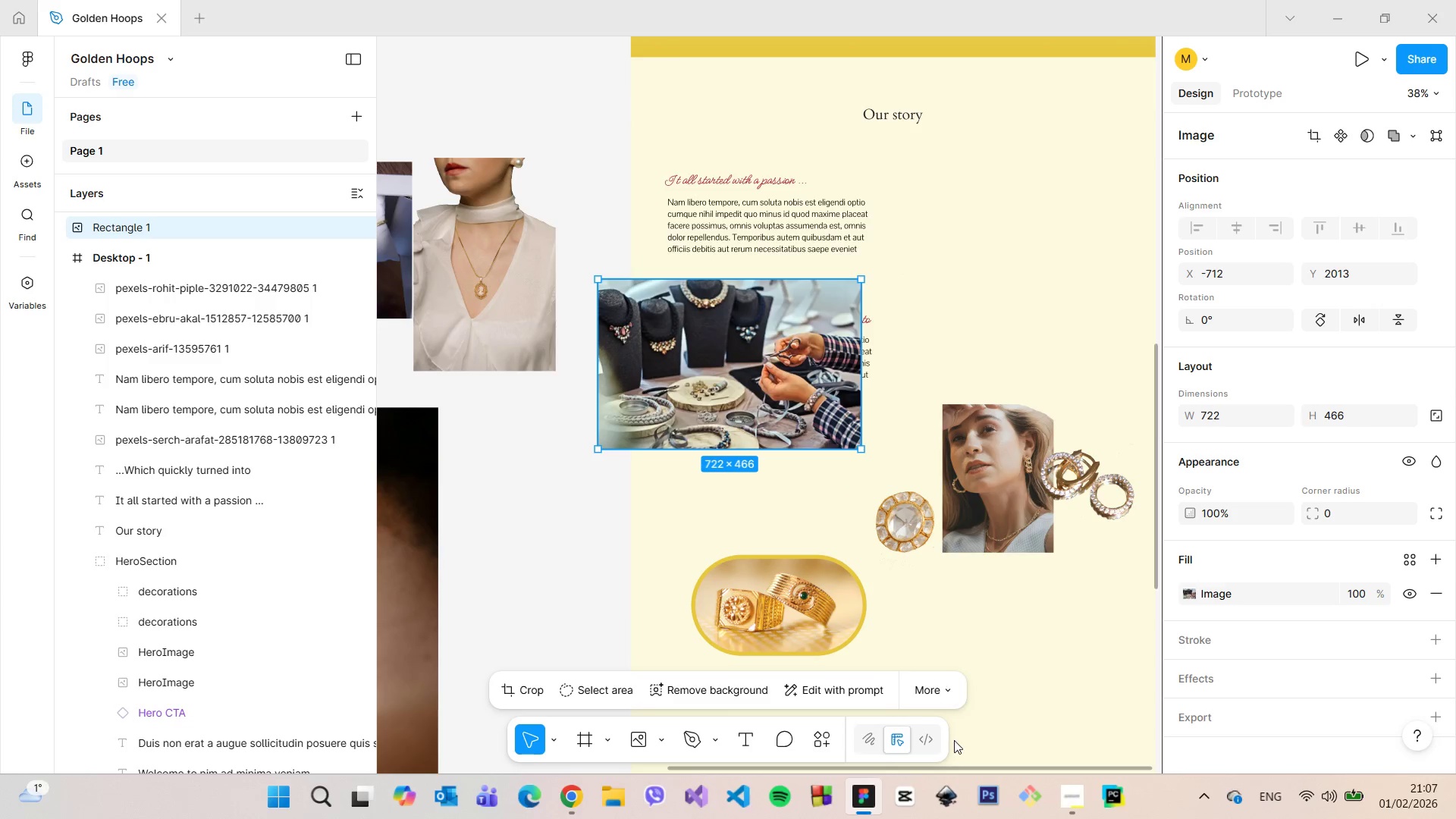 
hold_key(key=ShiftLeft, duration=0.83)
 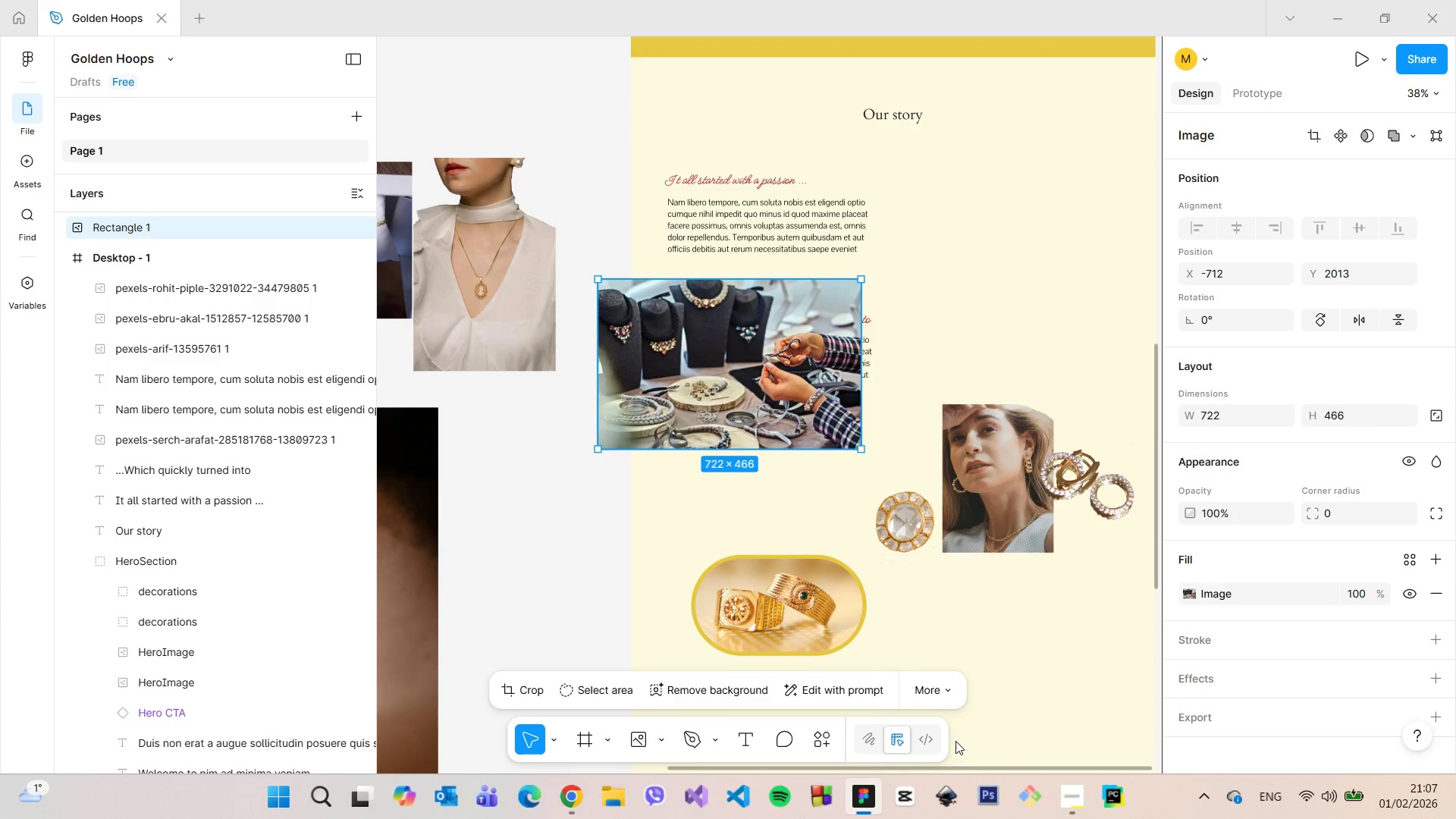 
left_click_drag(start_coordinate=[971, 767], to_coordinate=[1031, 777])
 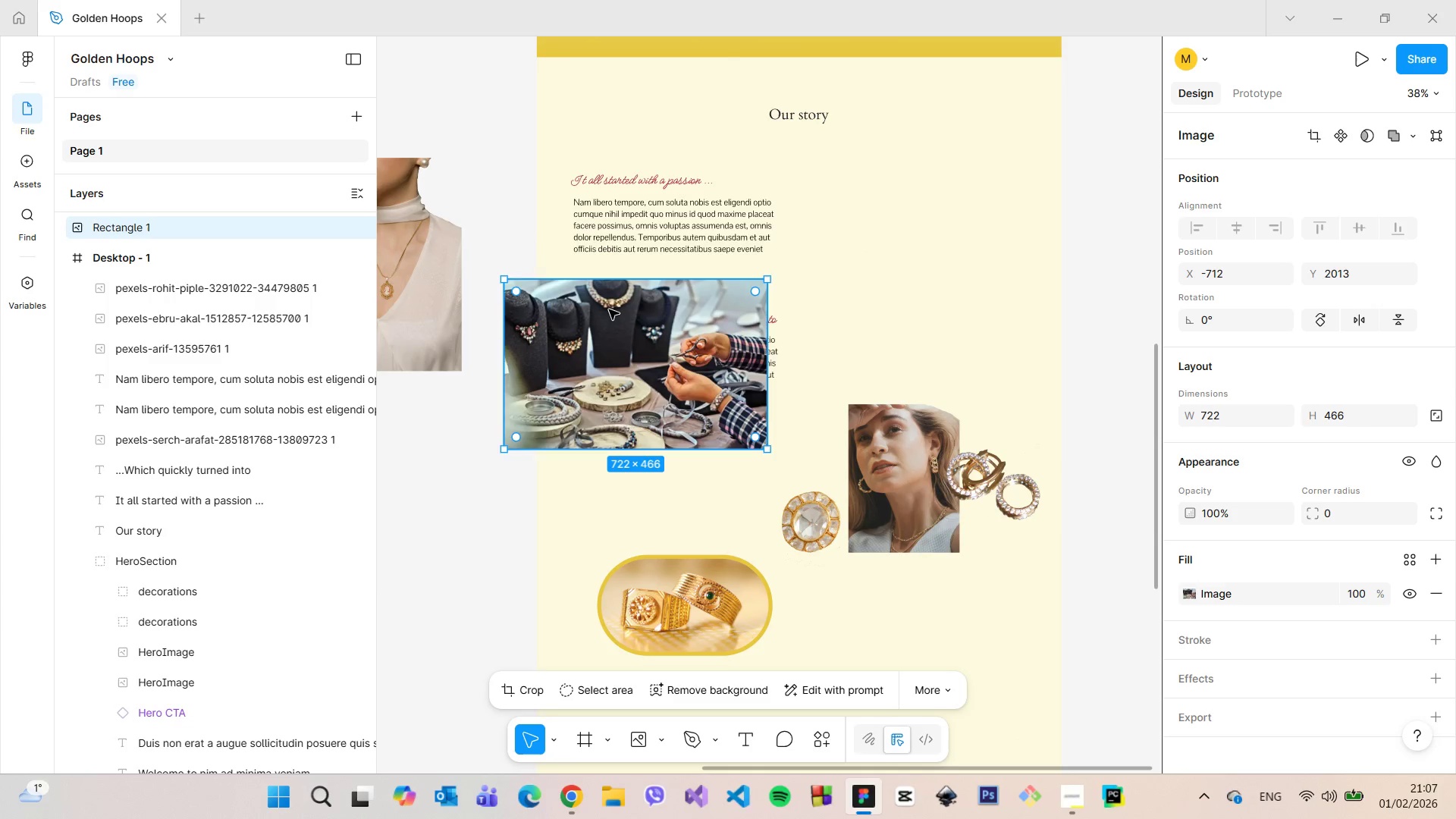 
left_click_drag(start_coordinate=[613, 314], to_coordinate=[899, 206])
 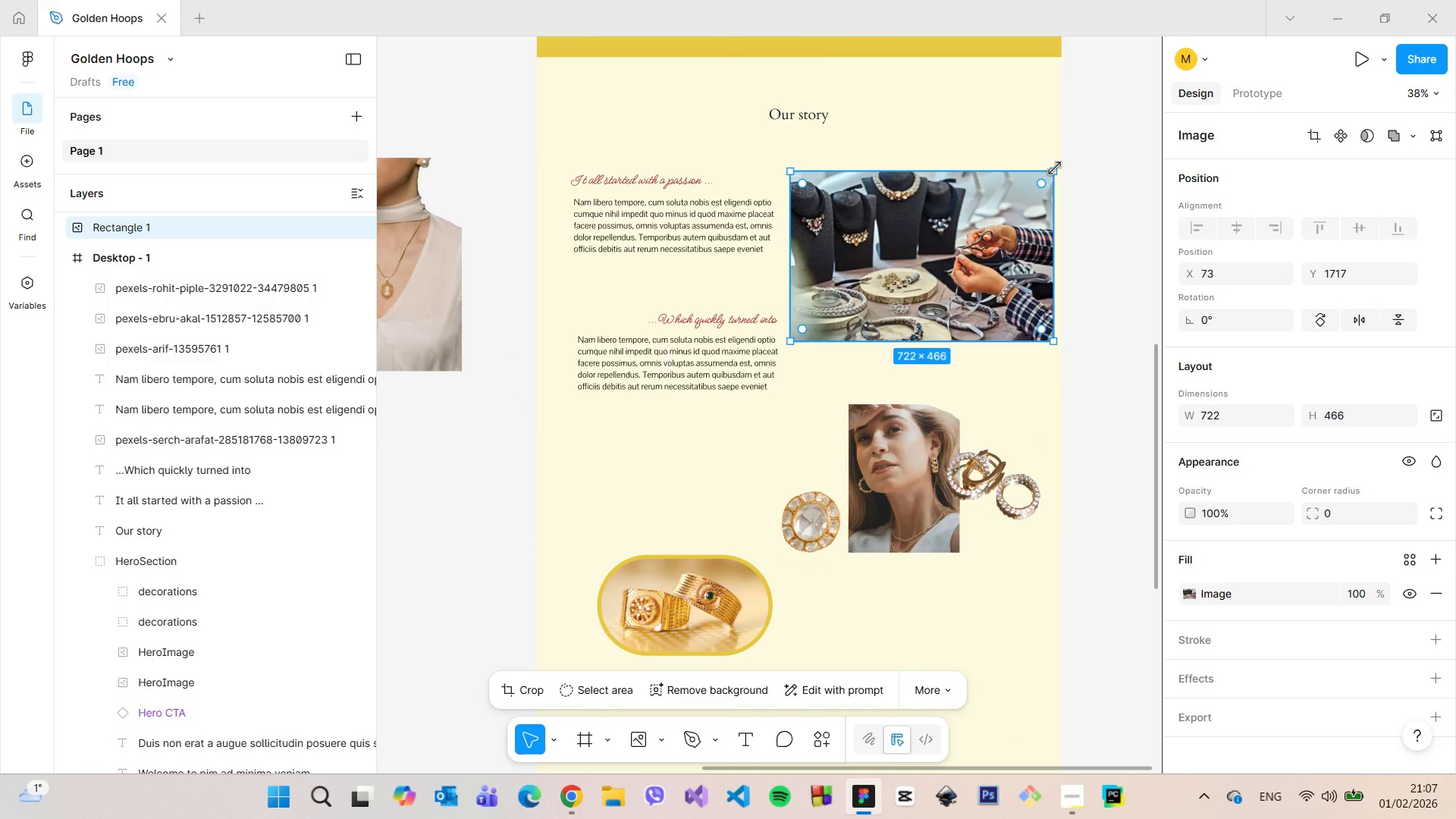 
left_click_drag(start_coordinate=[1055, 168], to_coordinate=[1025, 198])
 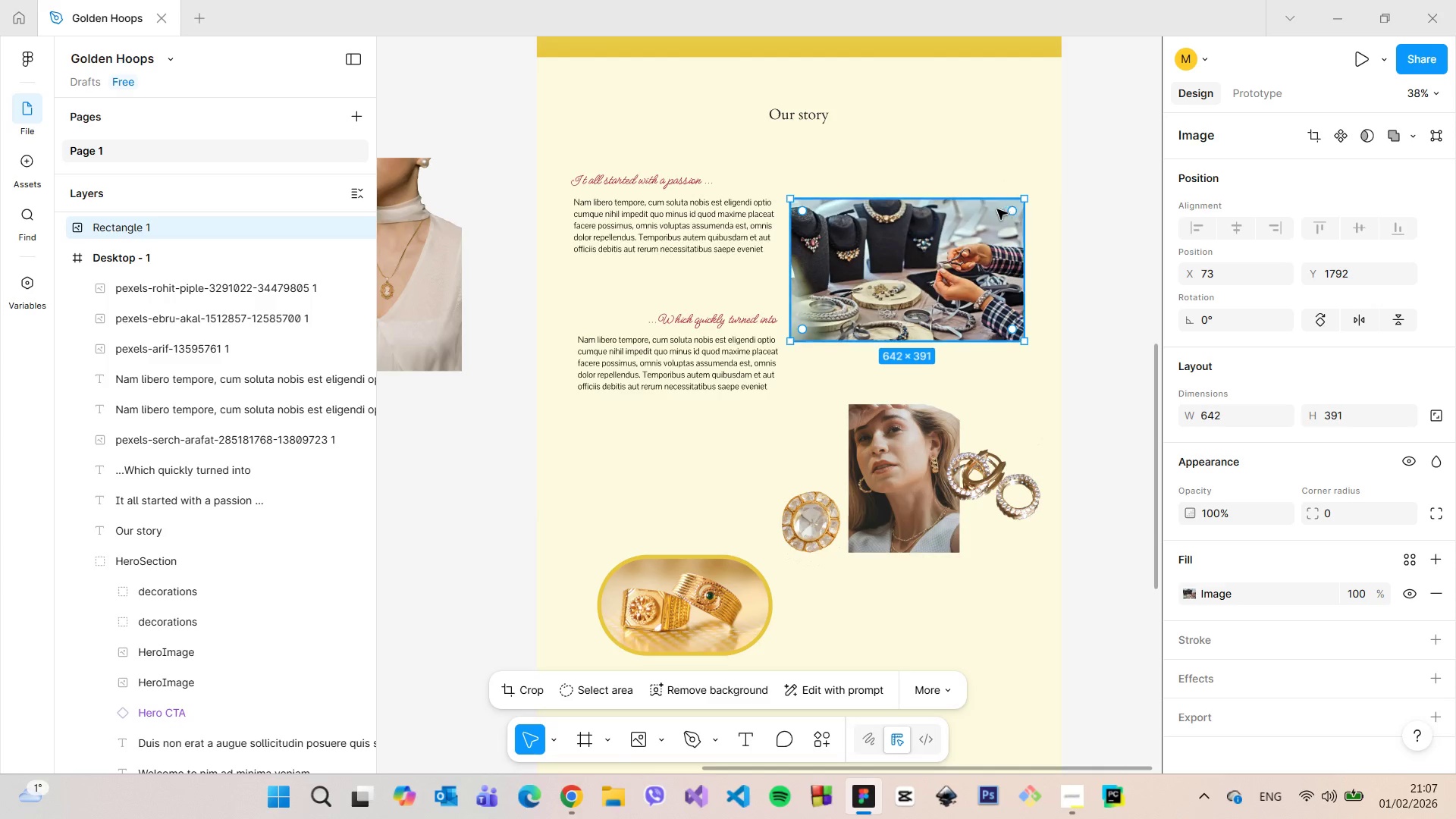 
scroll: coordinate [997, 209], scroll_direction: up, amount: 5.0
 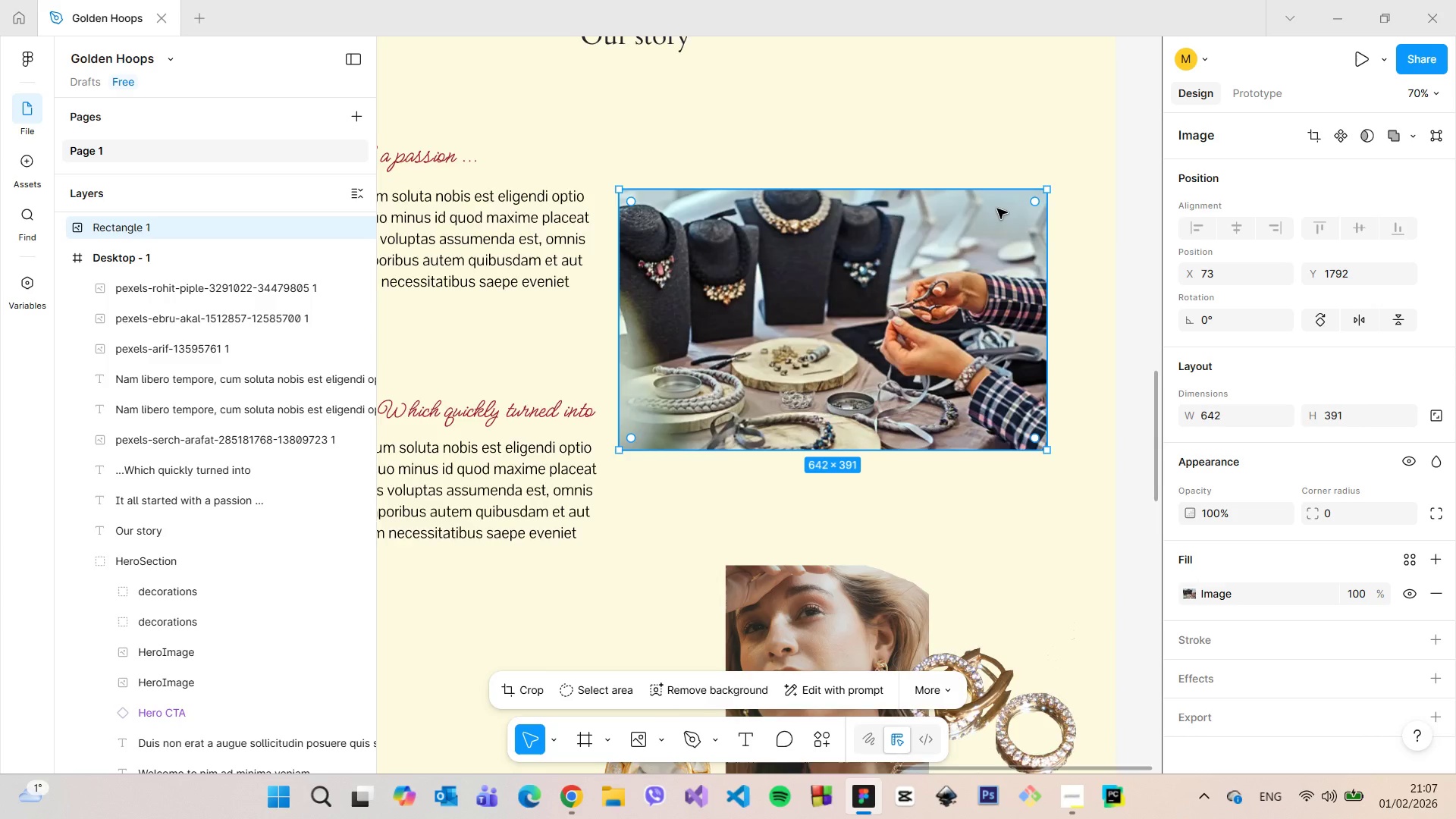 
scroll: coordinate [997, 207], scroll_direction: down, amount: 3.0
 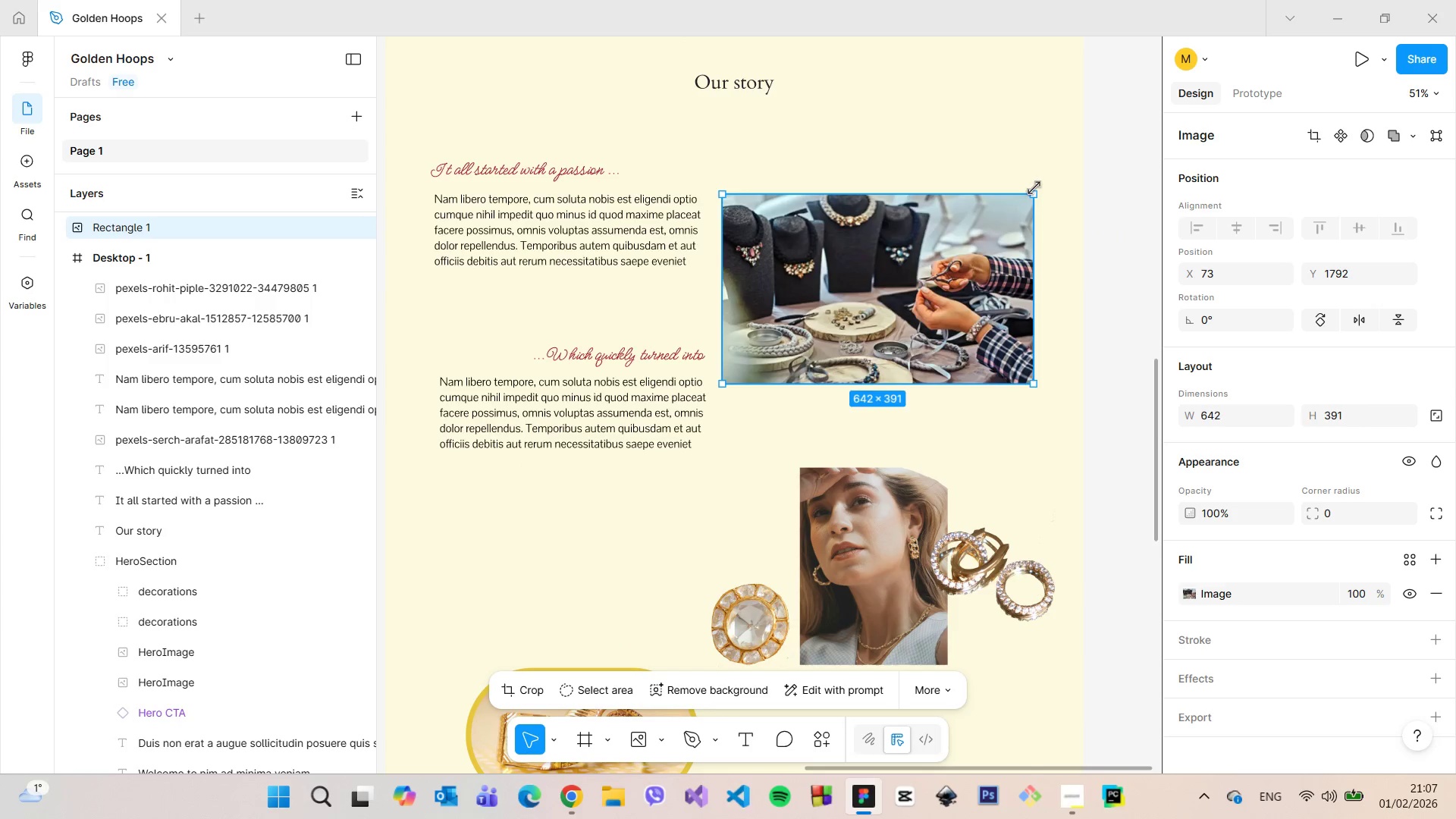 
left_click_drag(start_coordinate=[1034, 188], to_coordinate=[1010, 218])
 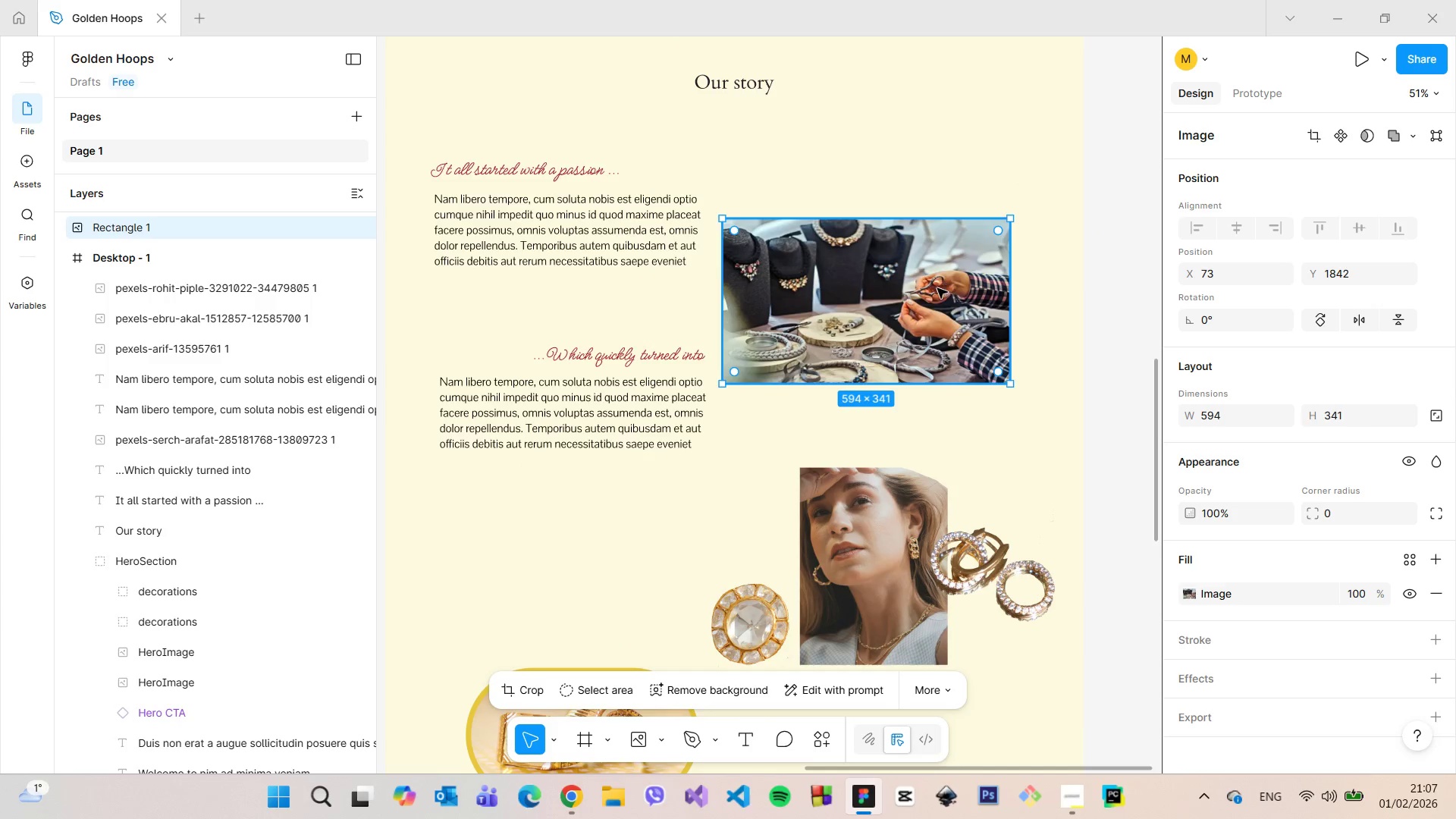 
left_click_drag(start_coordinate=[937, 288], to_coordinate=[949, 214])
 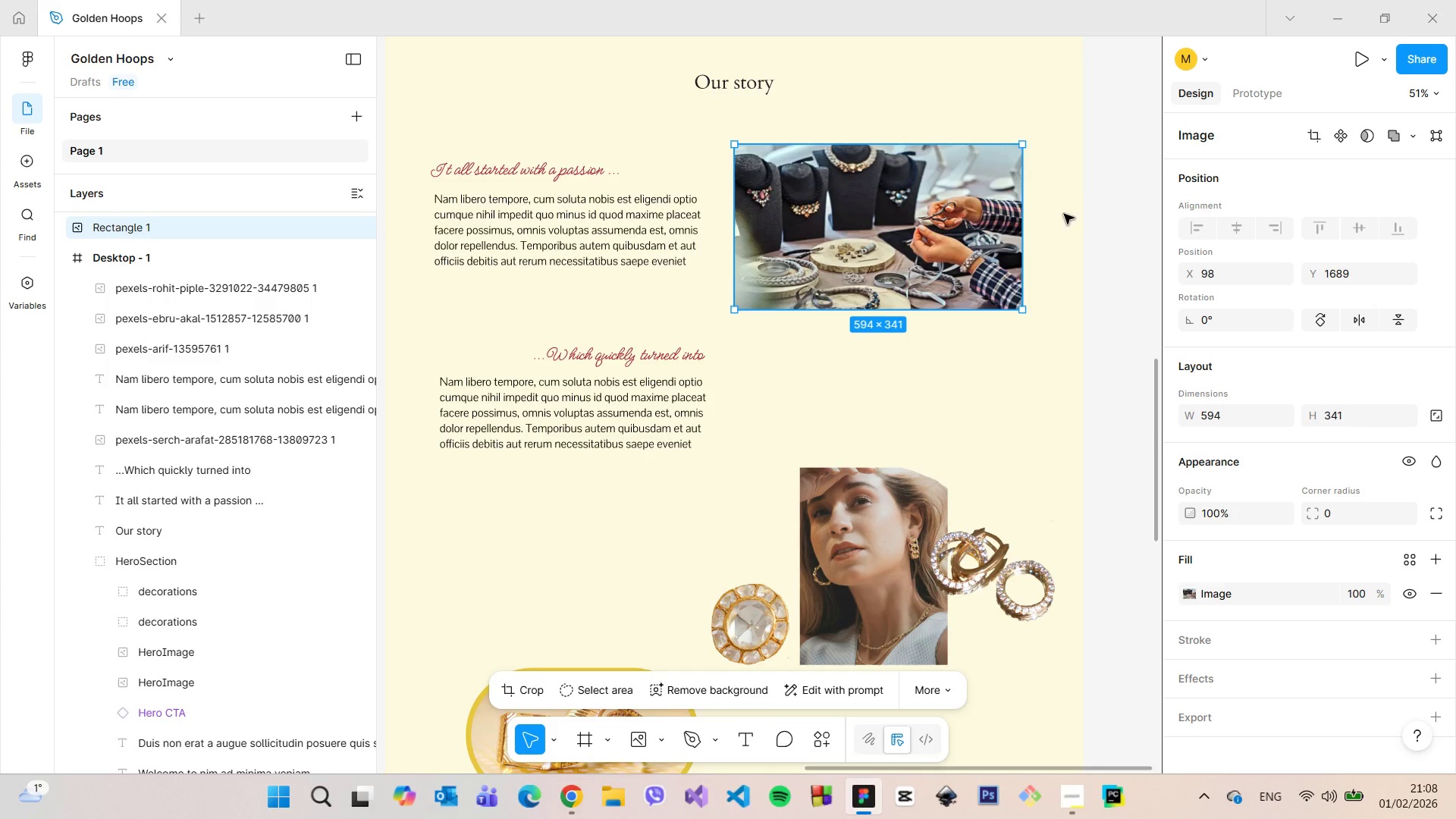 
hold_key(key=AltLeft, duration=0.88)
 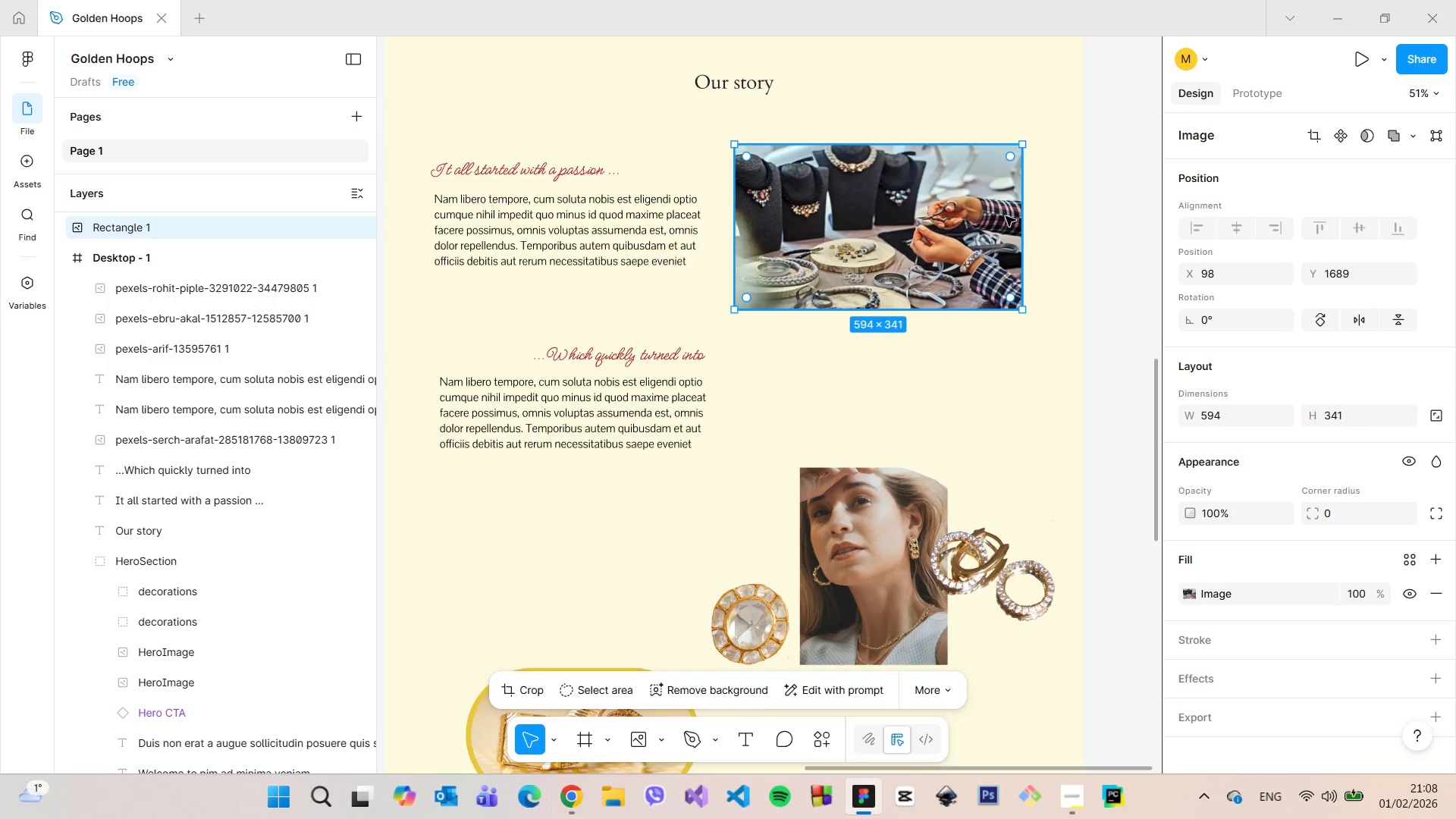 
scroll: coordinate [1006, 216], scroll_direction: down, amount: 5.0
 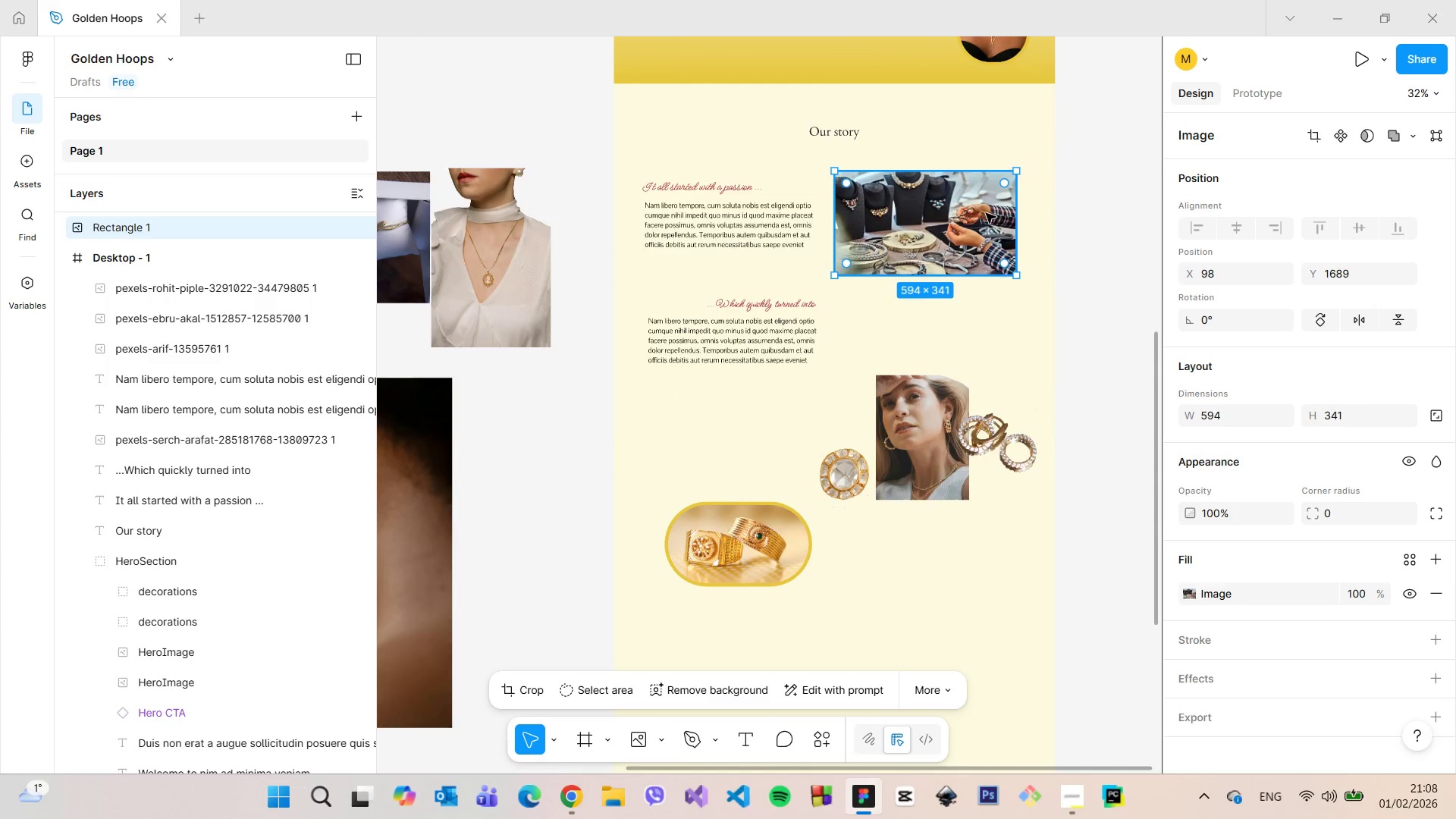 
left_click_drag(start_coordinate=[985, 213], to_coordinate=[997, 213])
 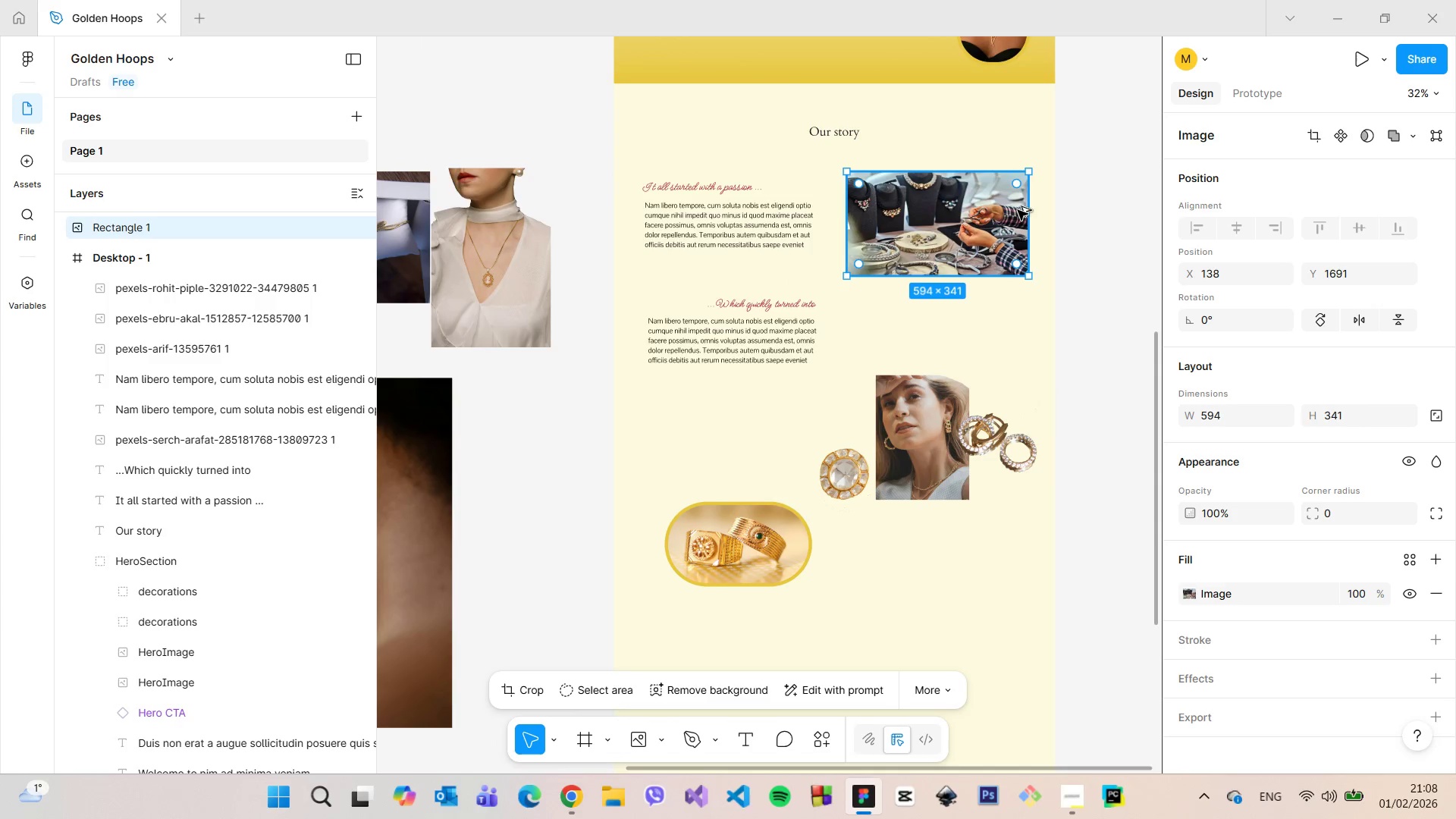 
hold_key(key=AltLeft, duration=1.03)
 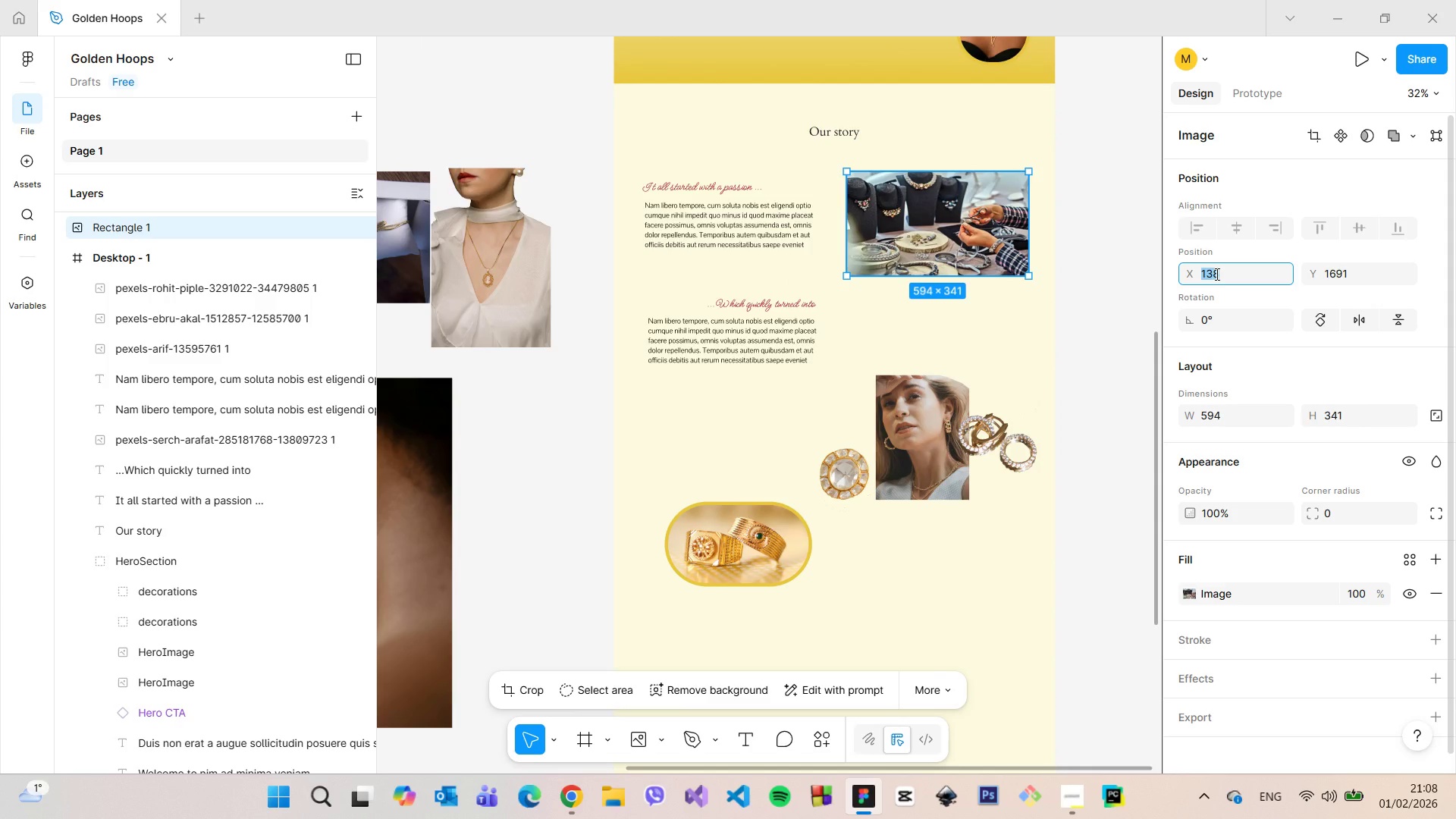 
key(ArrowDown)
 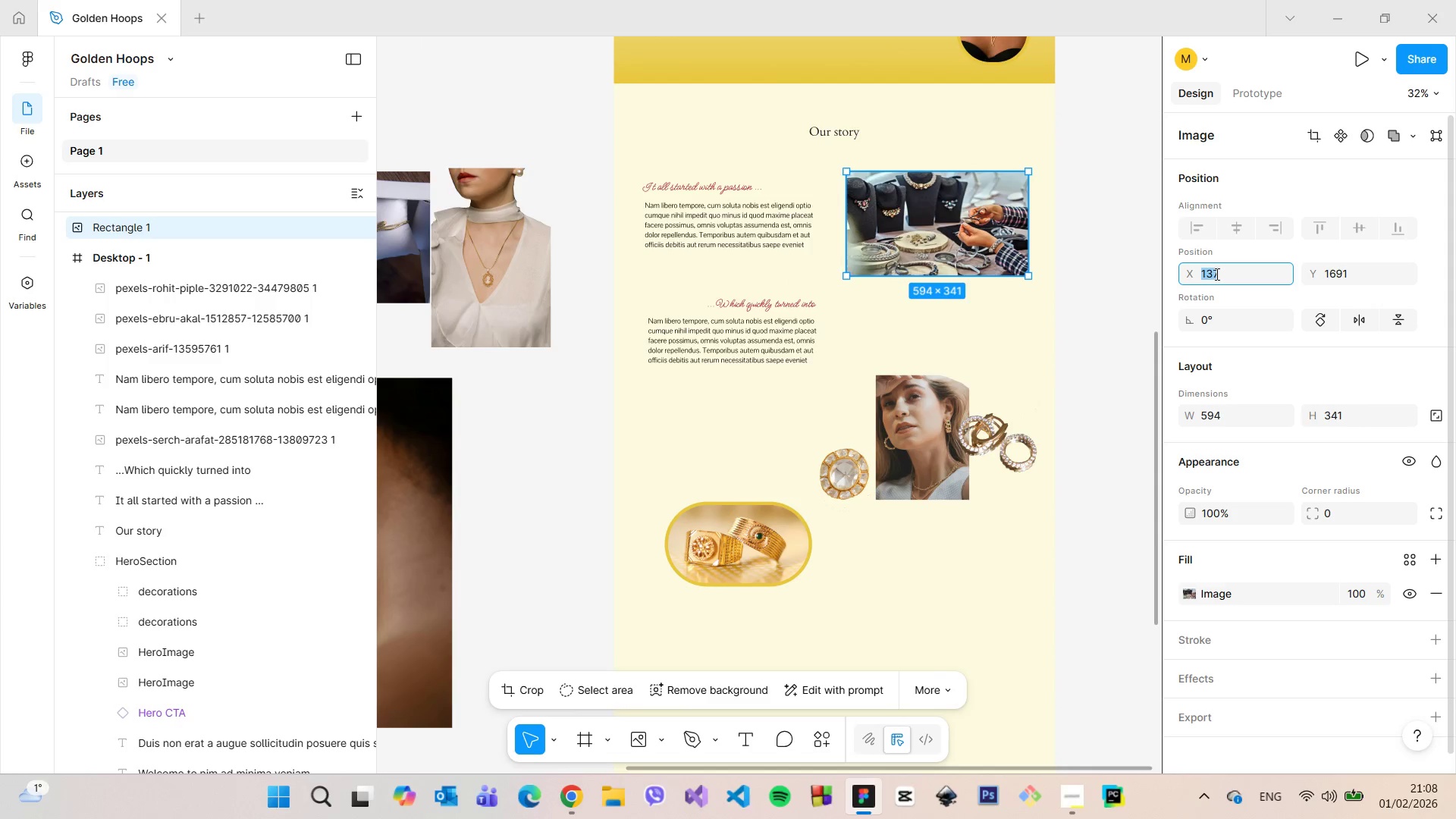 
key(ArrowDown)
 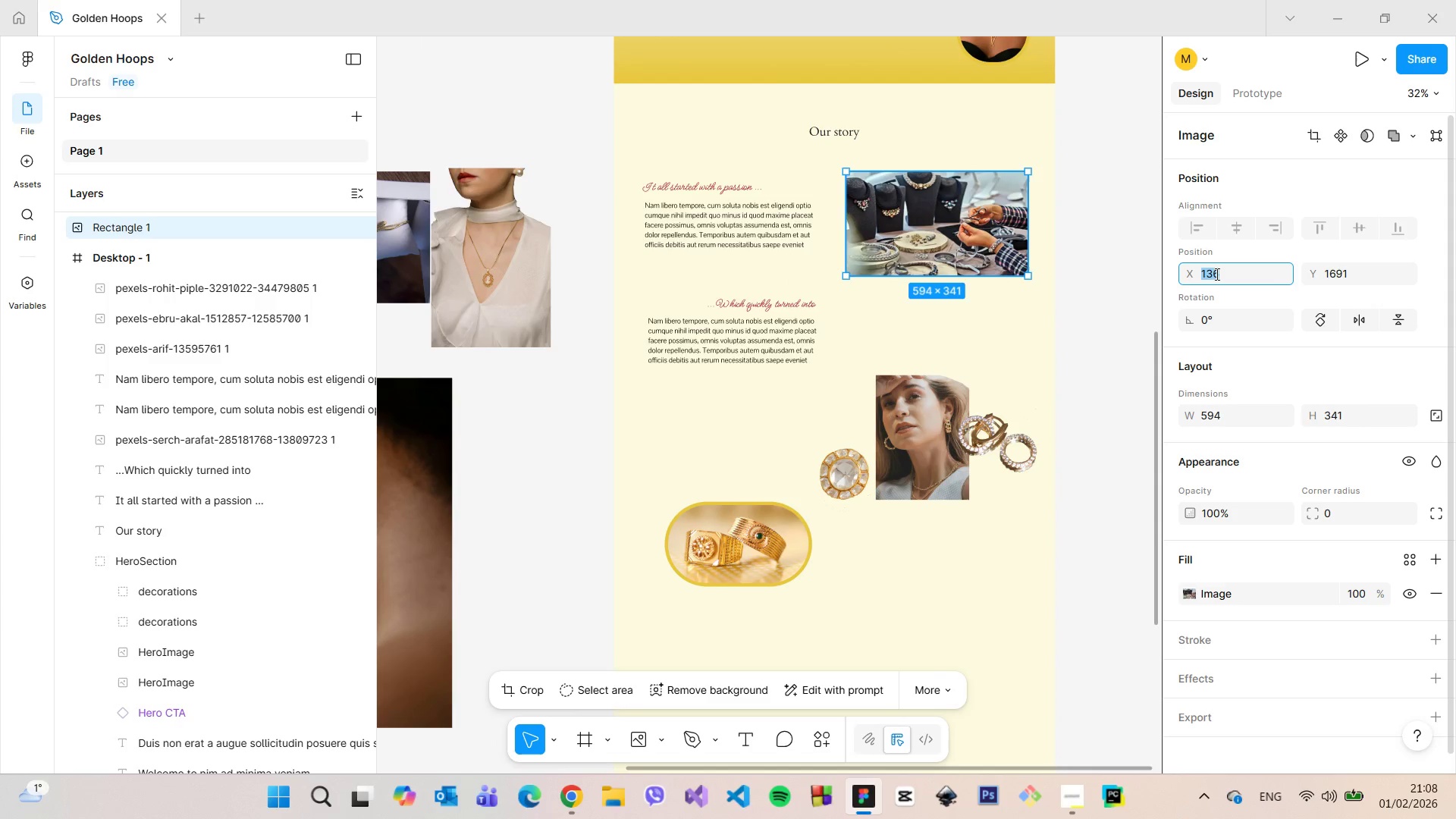 
key(ArrowDown)
 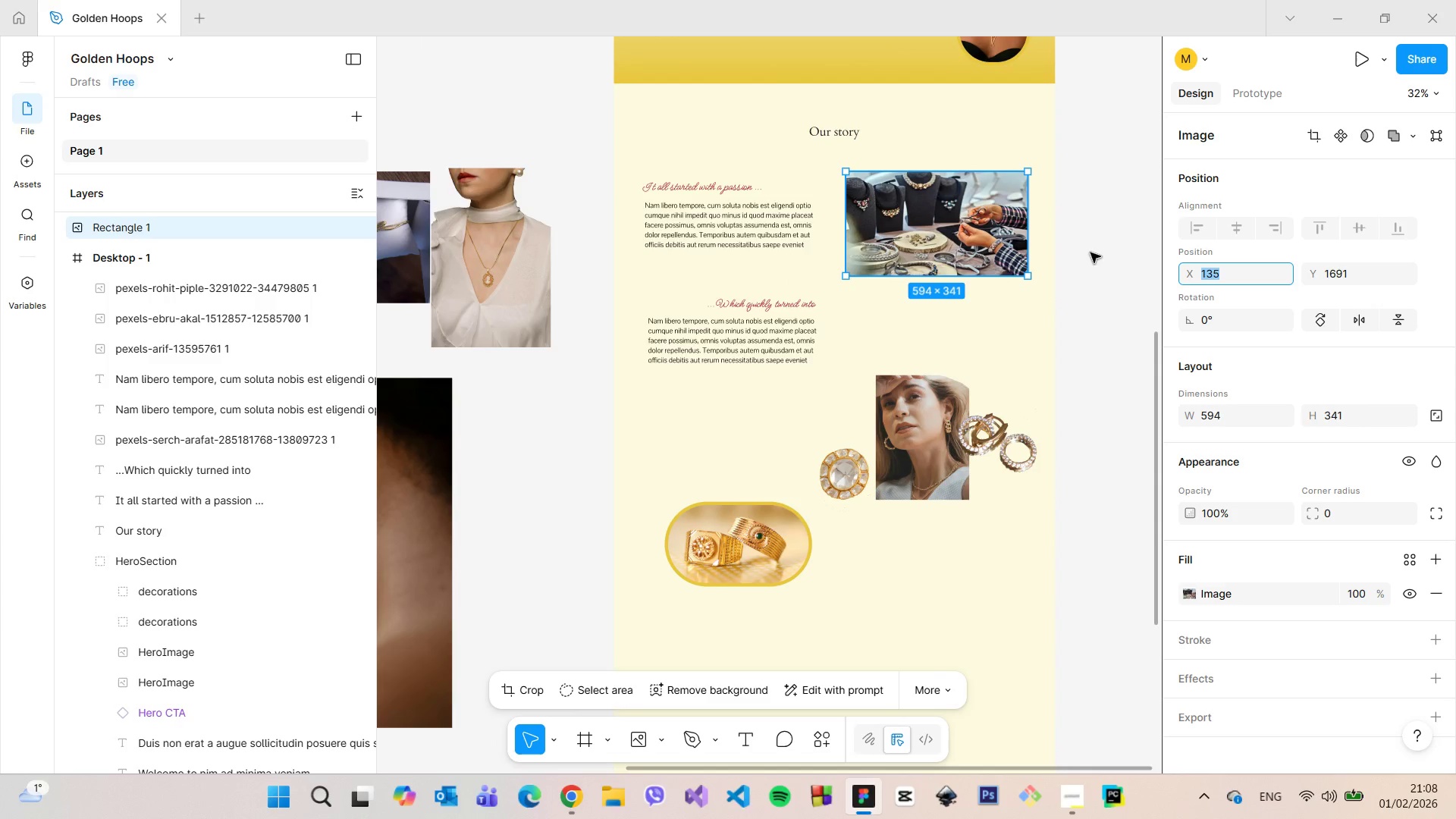 
hold_key(key=AltLeft, duration=0.48)
 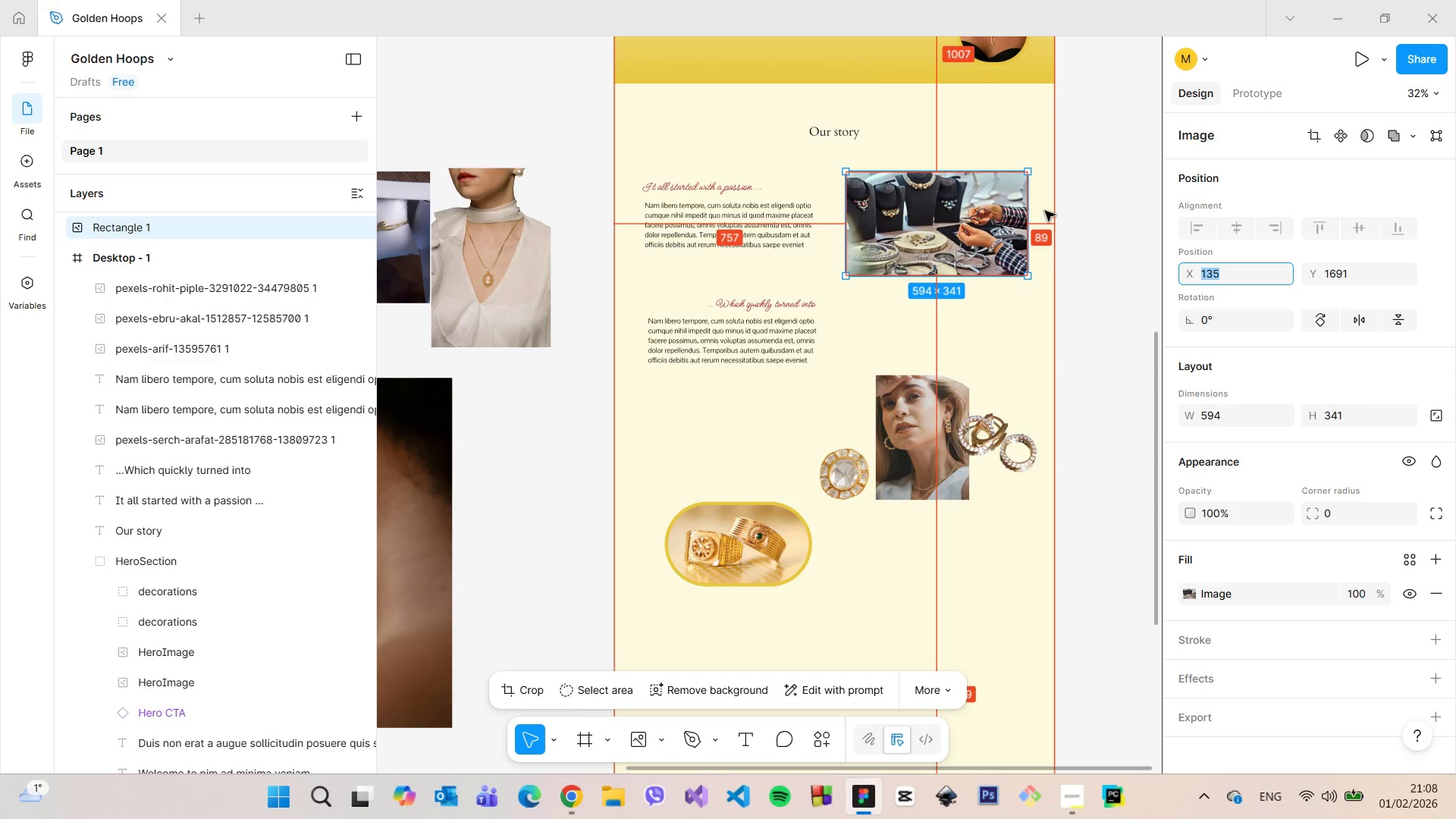 
key(ArrowDown)
 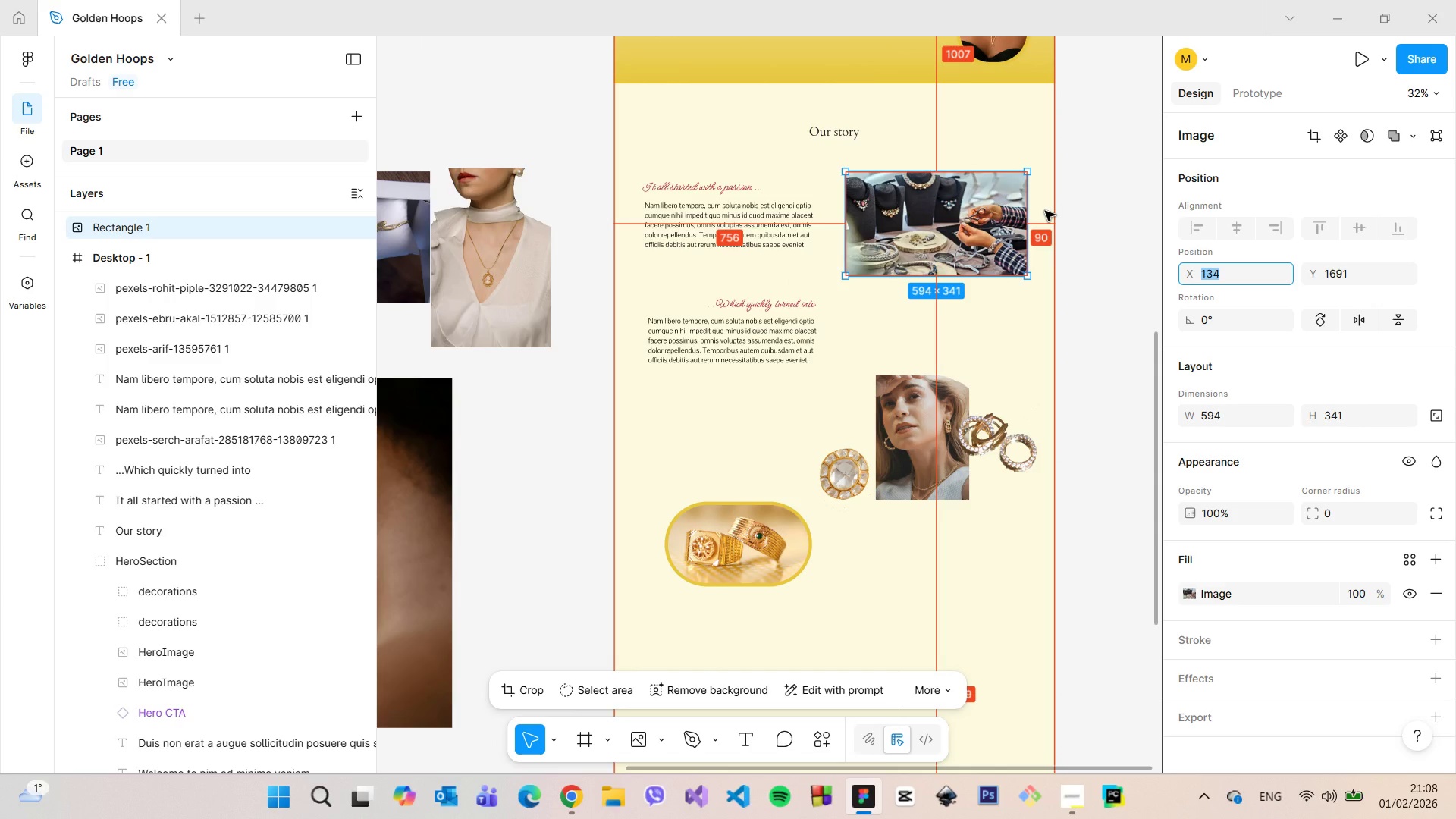 
hold_key(key=AltLeft, duration=0.61)
 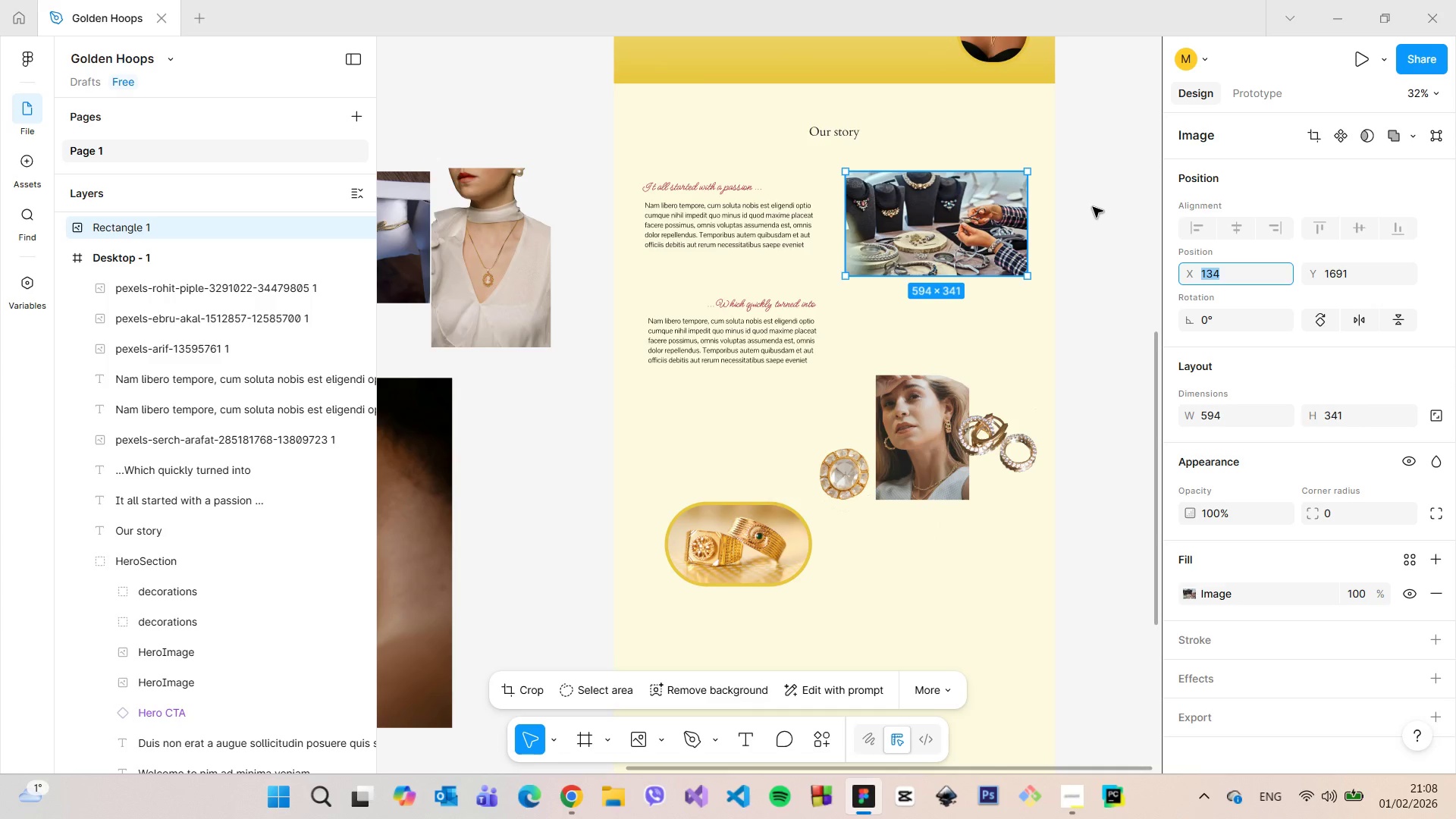 
left_click([1093, 207])
 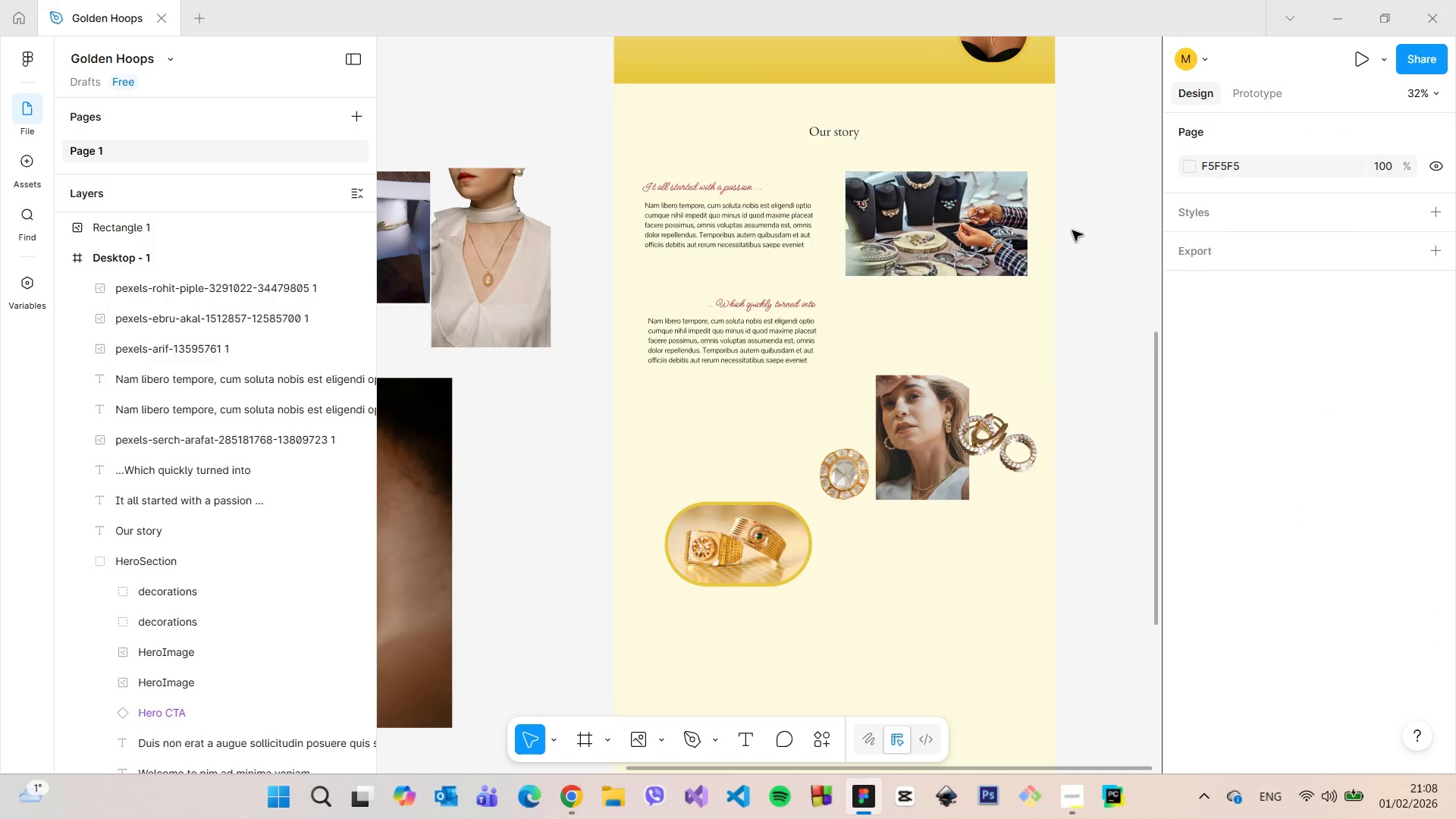 
left_click([1014, 210])
 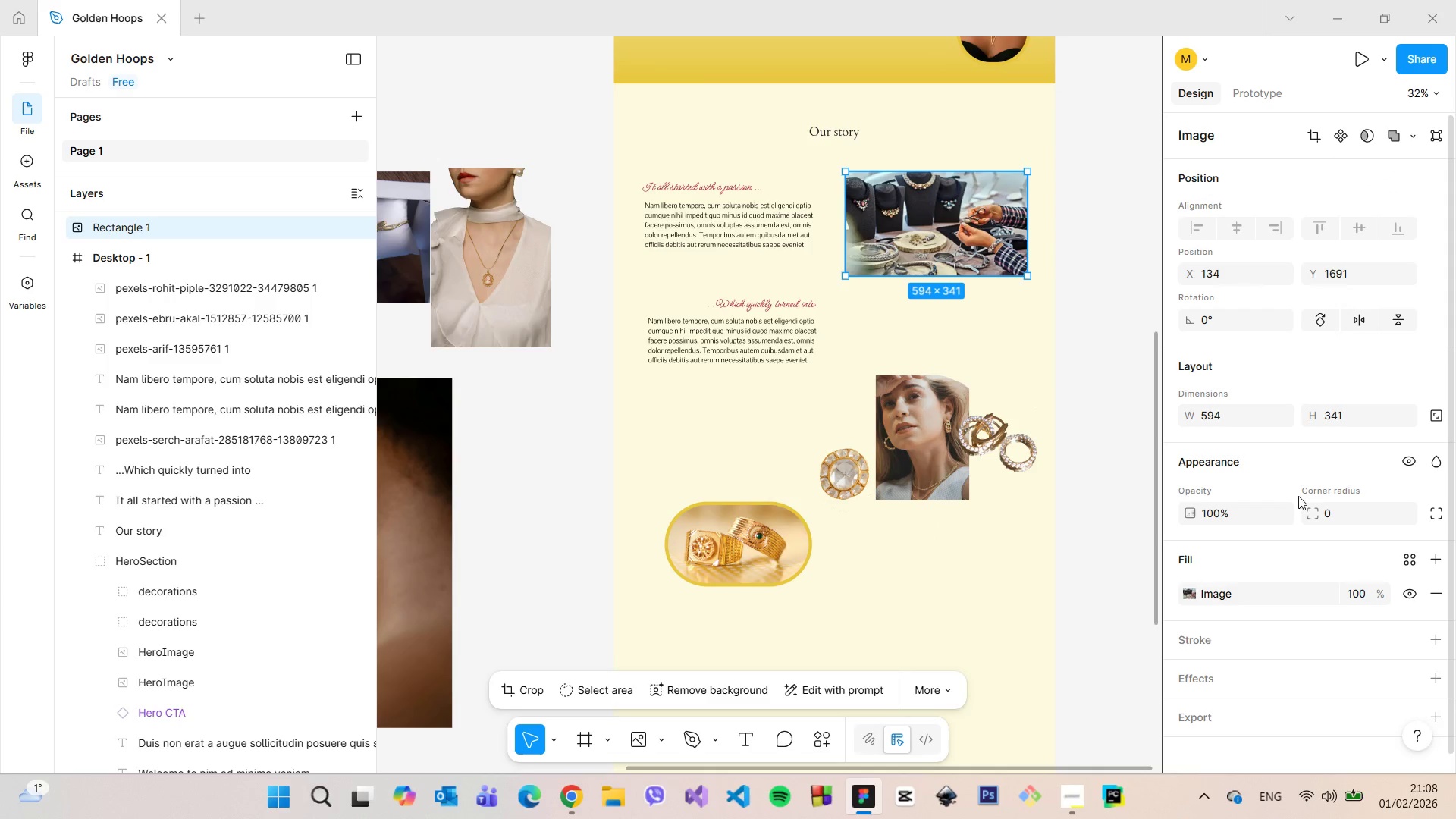 
scroll: coordinate [1319, 526], scroll_direction: down, amount: 3.0
 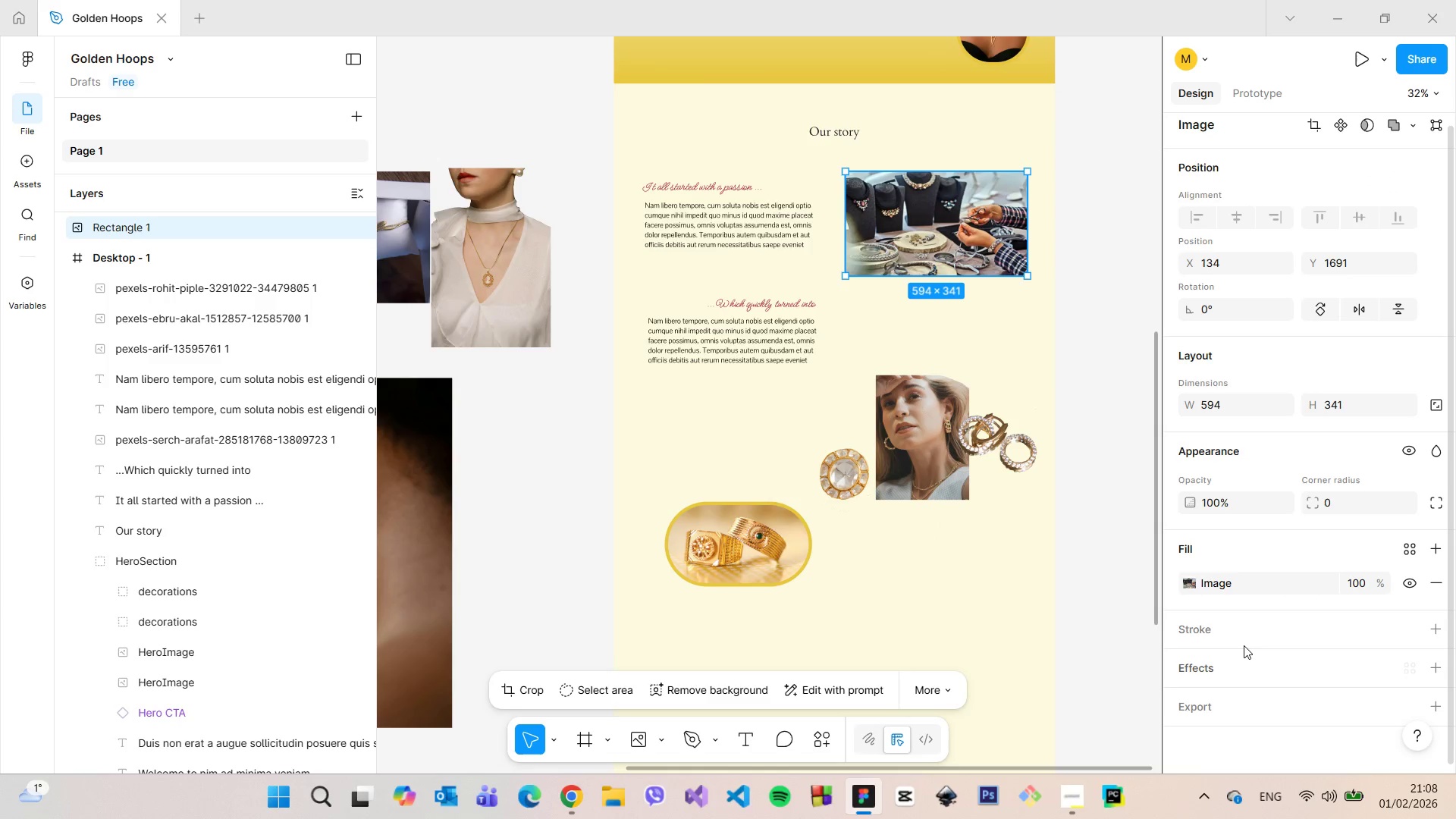 
left_click([1364, 498])
 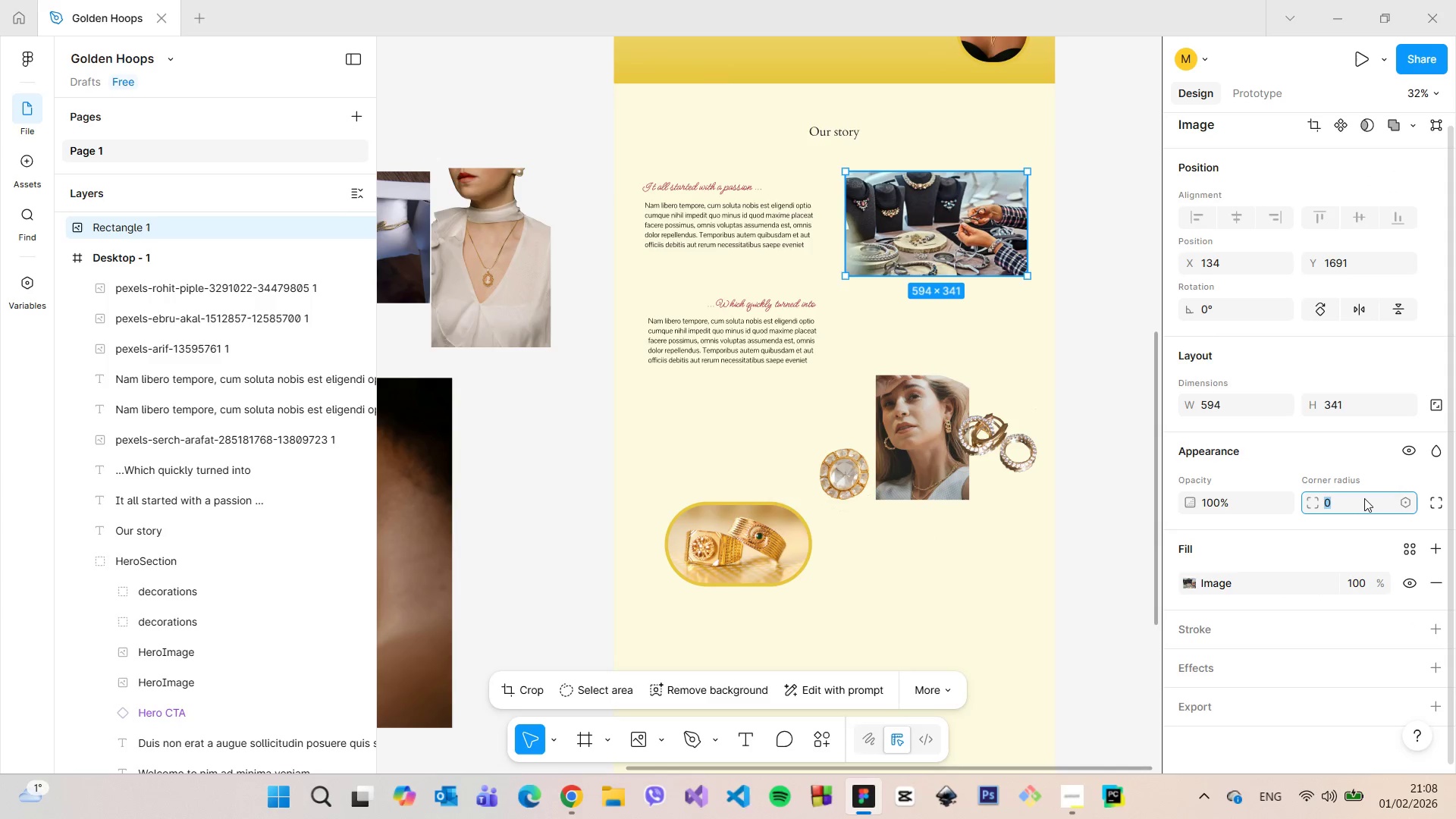 
type(20)
 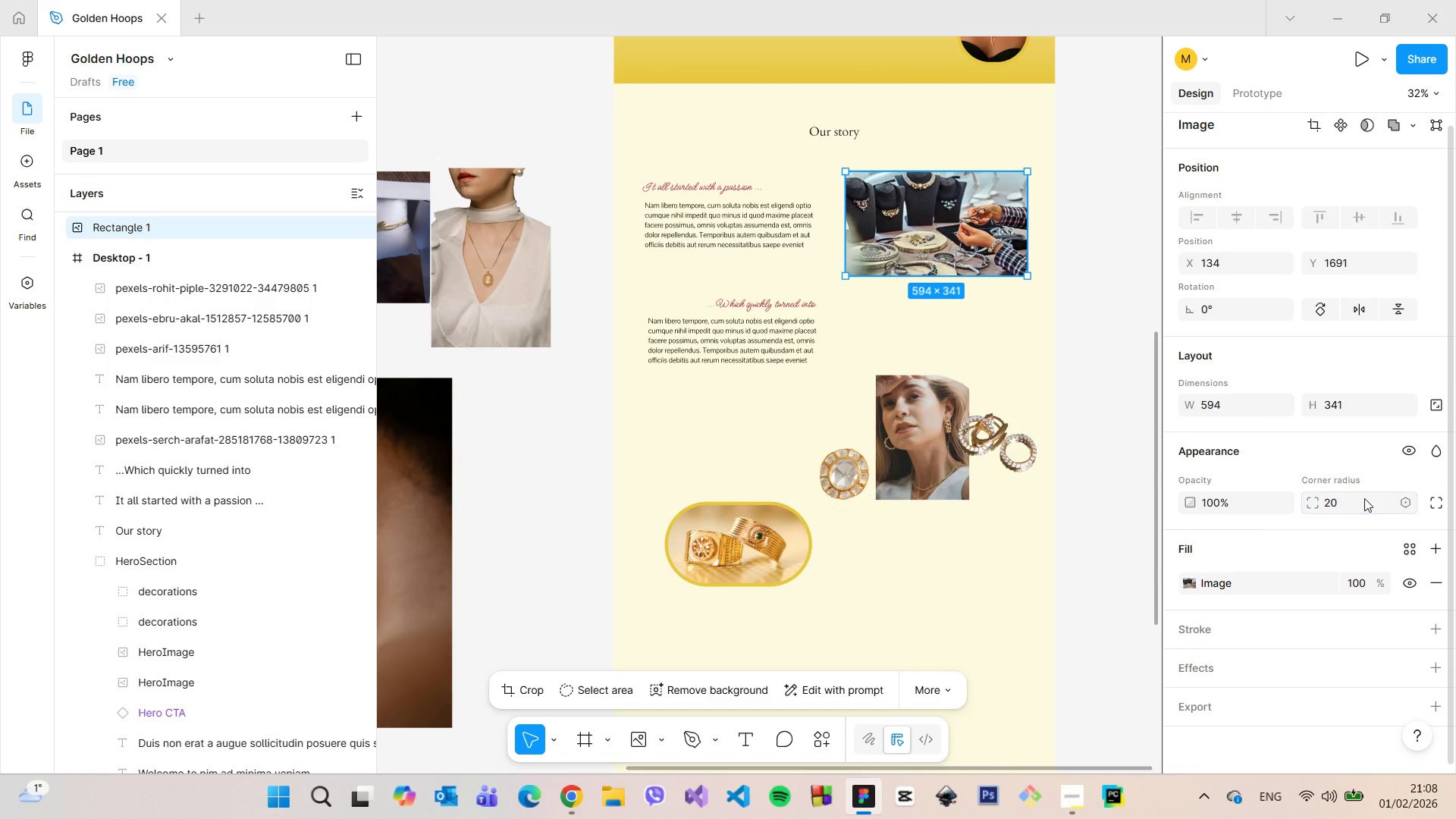 
key(Enter)
 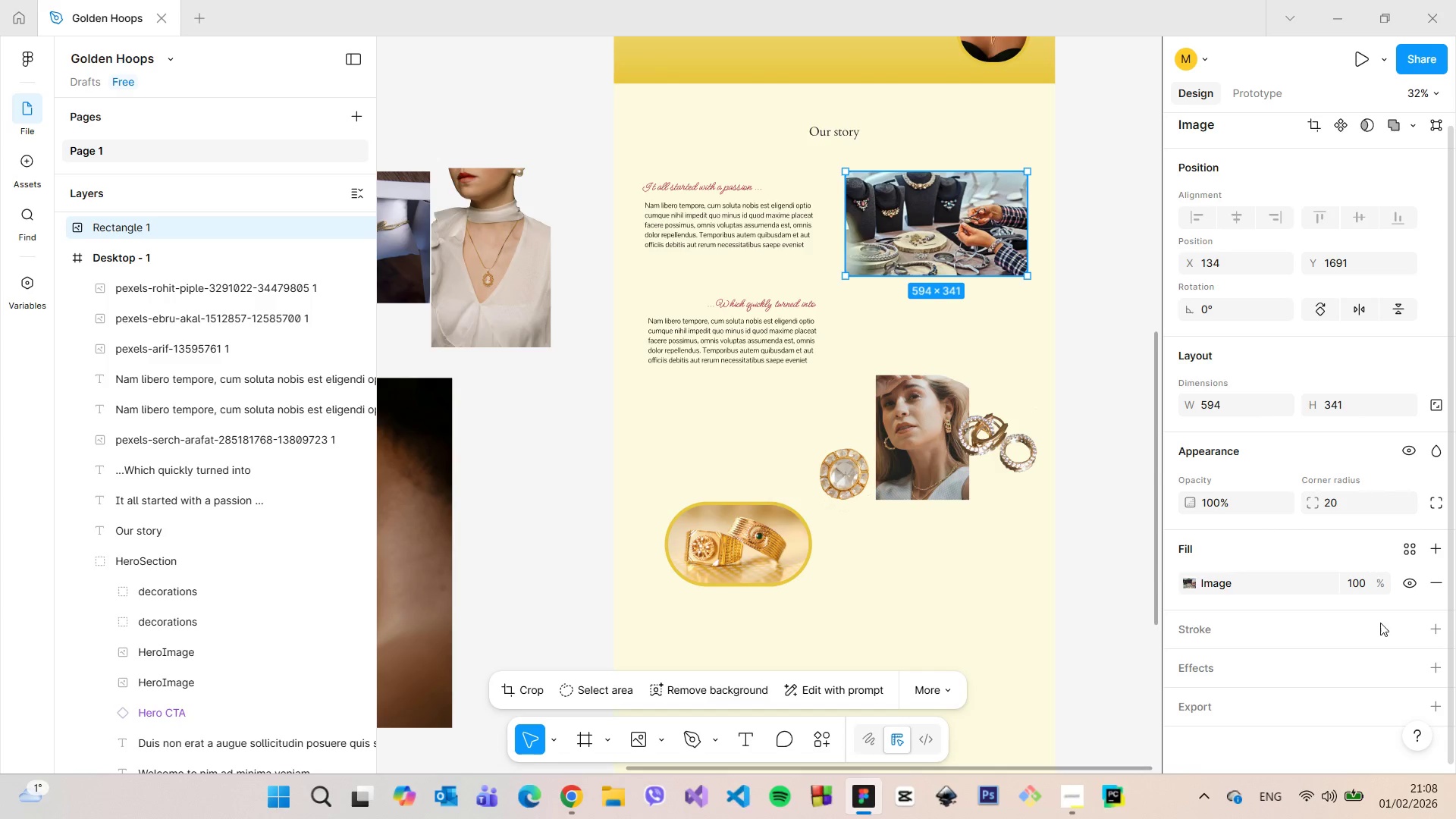 
left_click([1335, 624])
 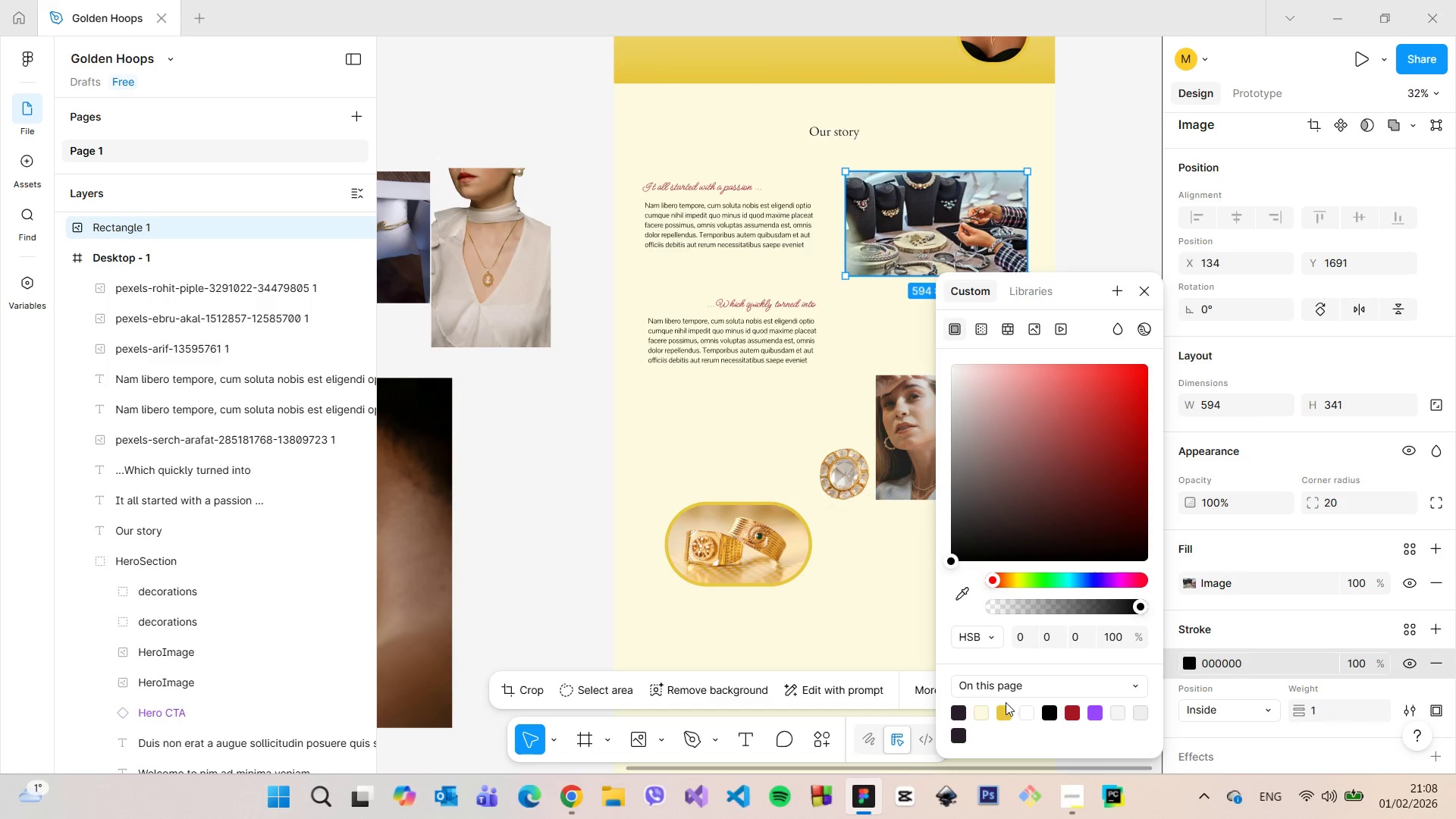 
left_click([1004, 711])
 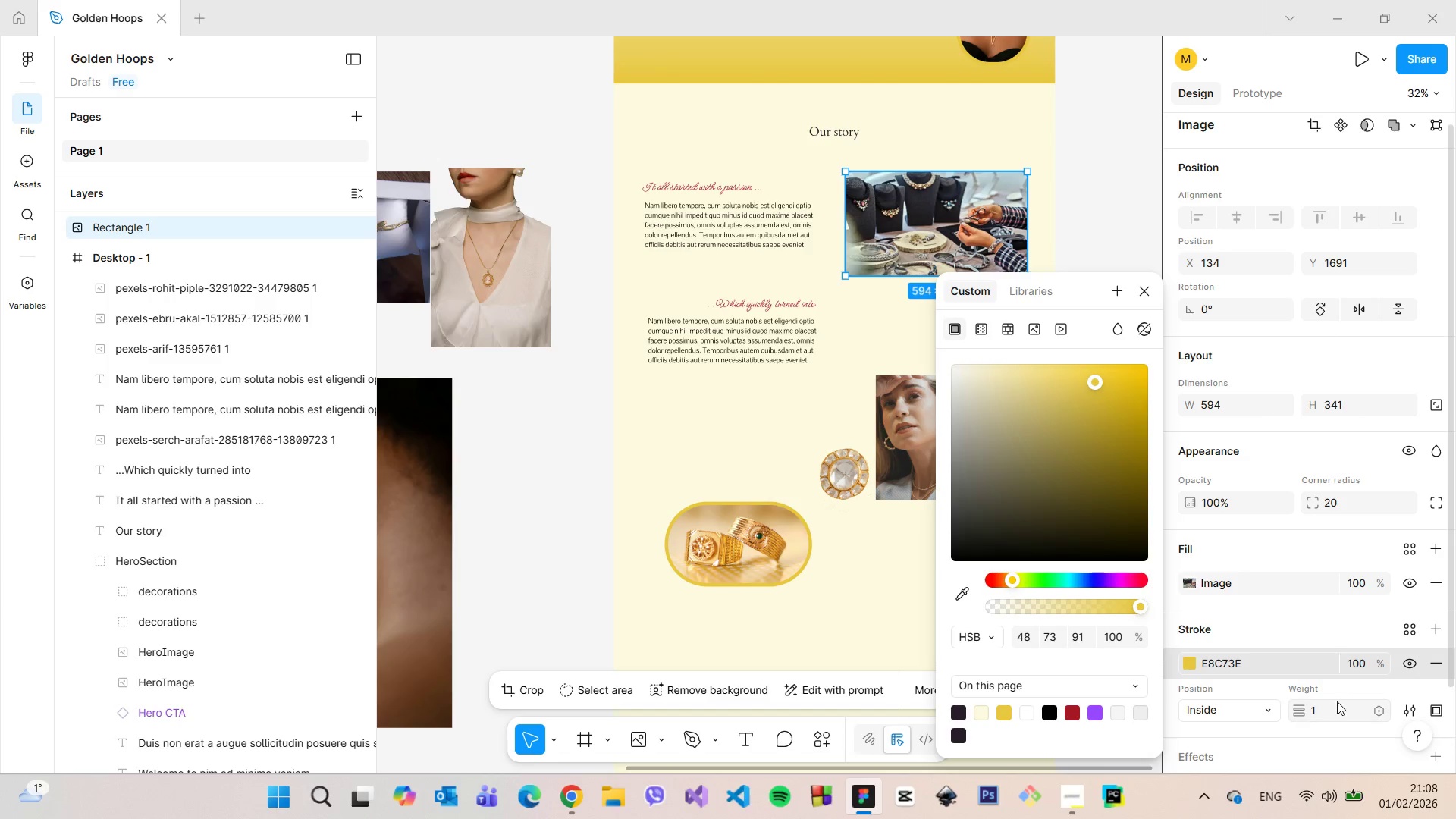 
left_click([1338, 704])
 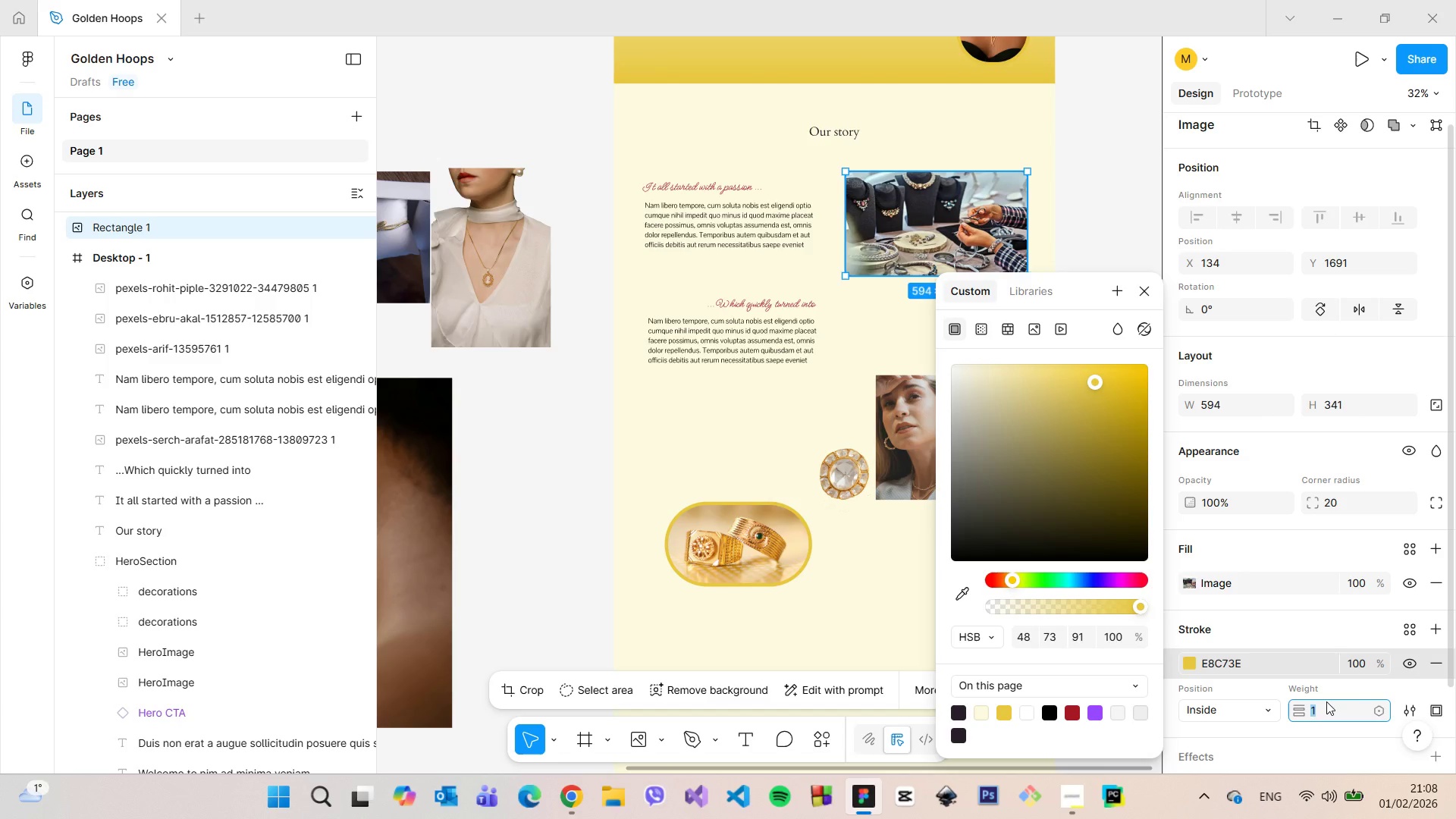 
key(ArrowUp)
 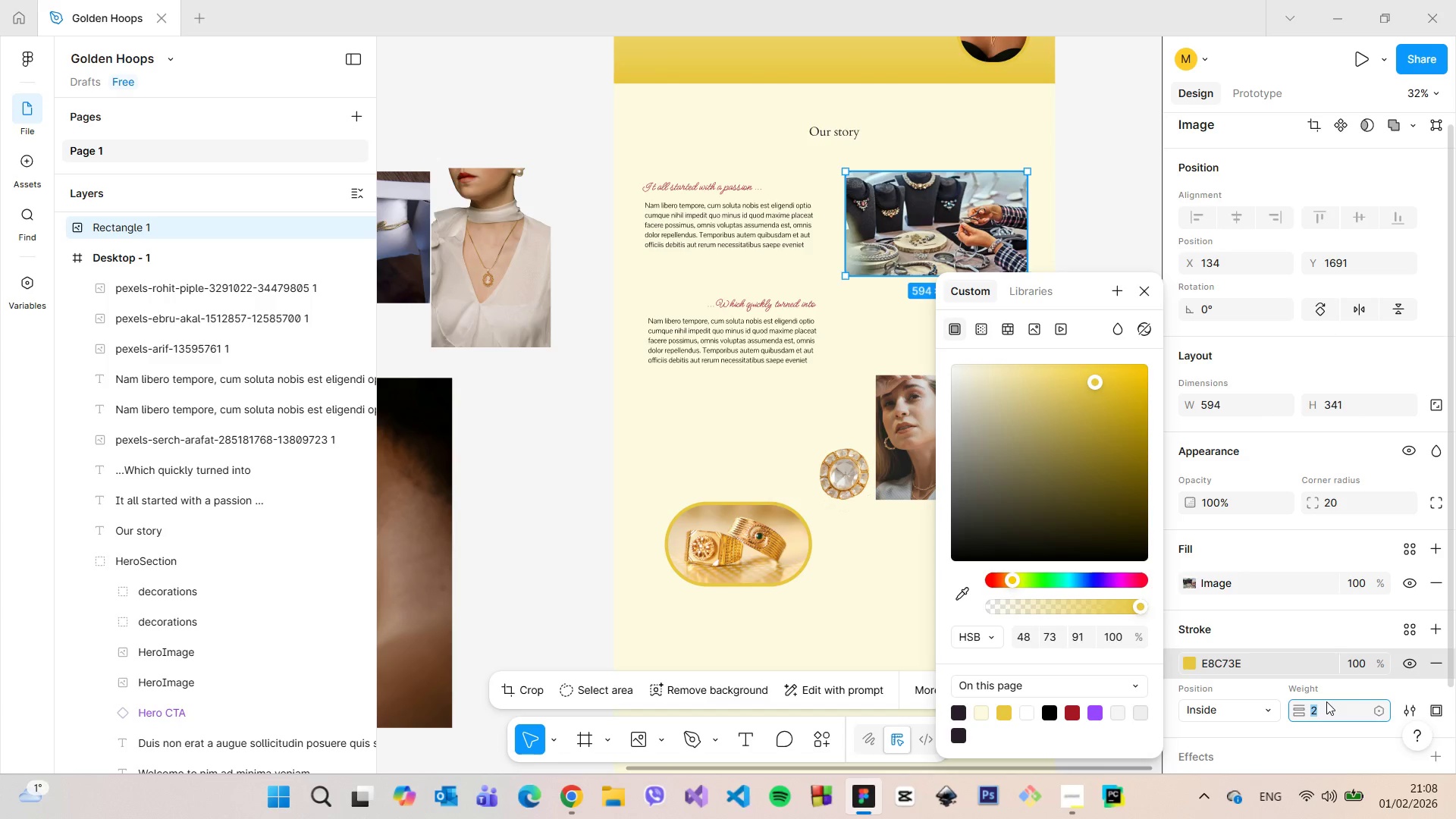 
key(ArrowUp)
 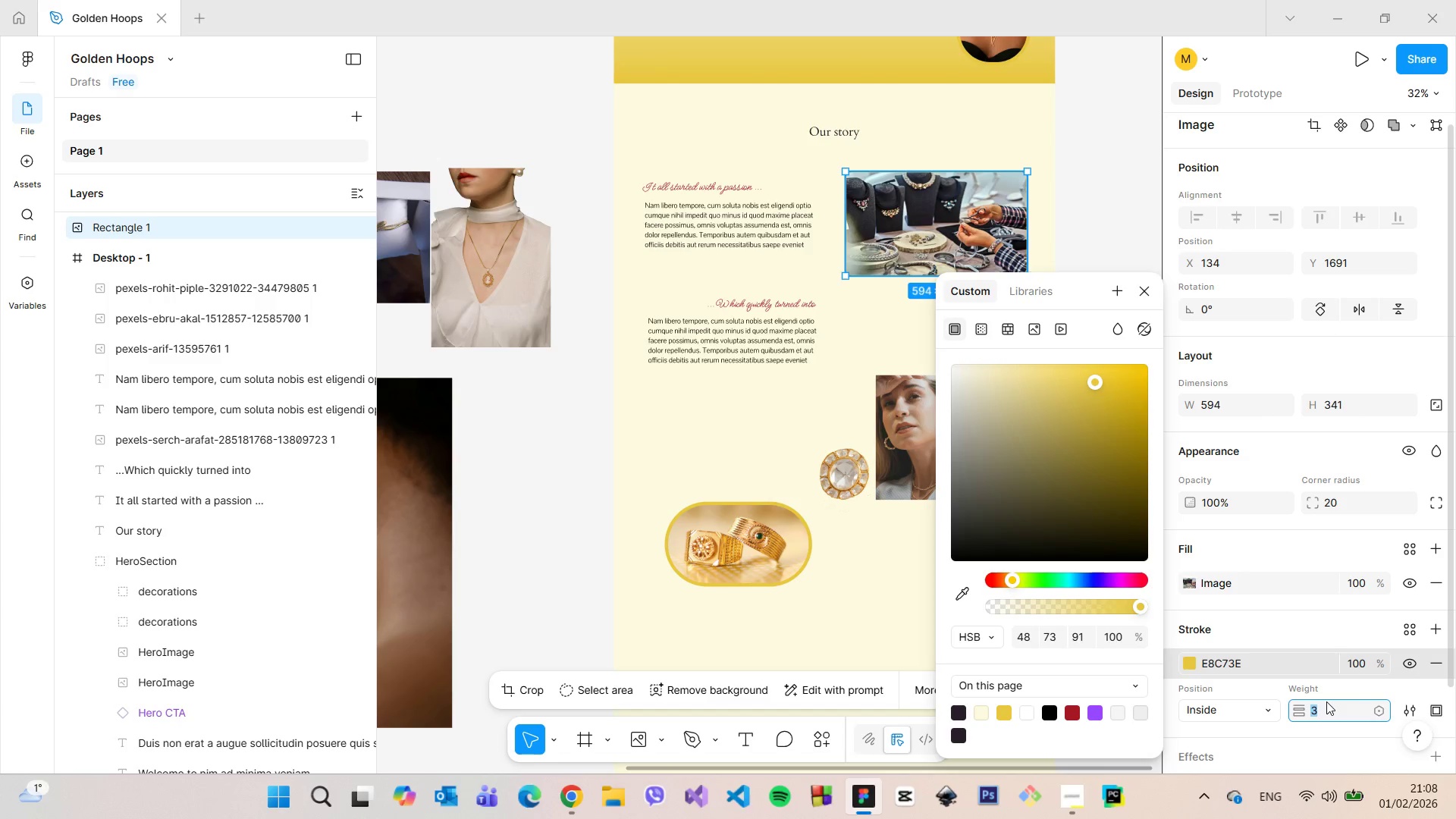 
key(ArrowUp)
 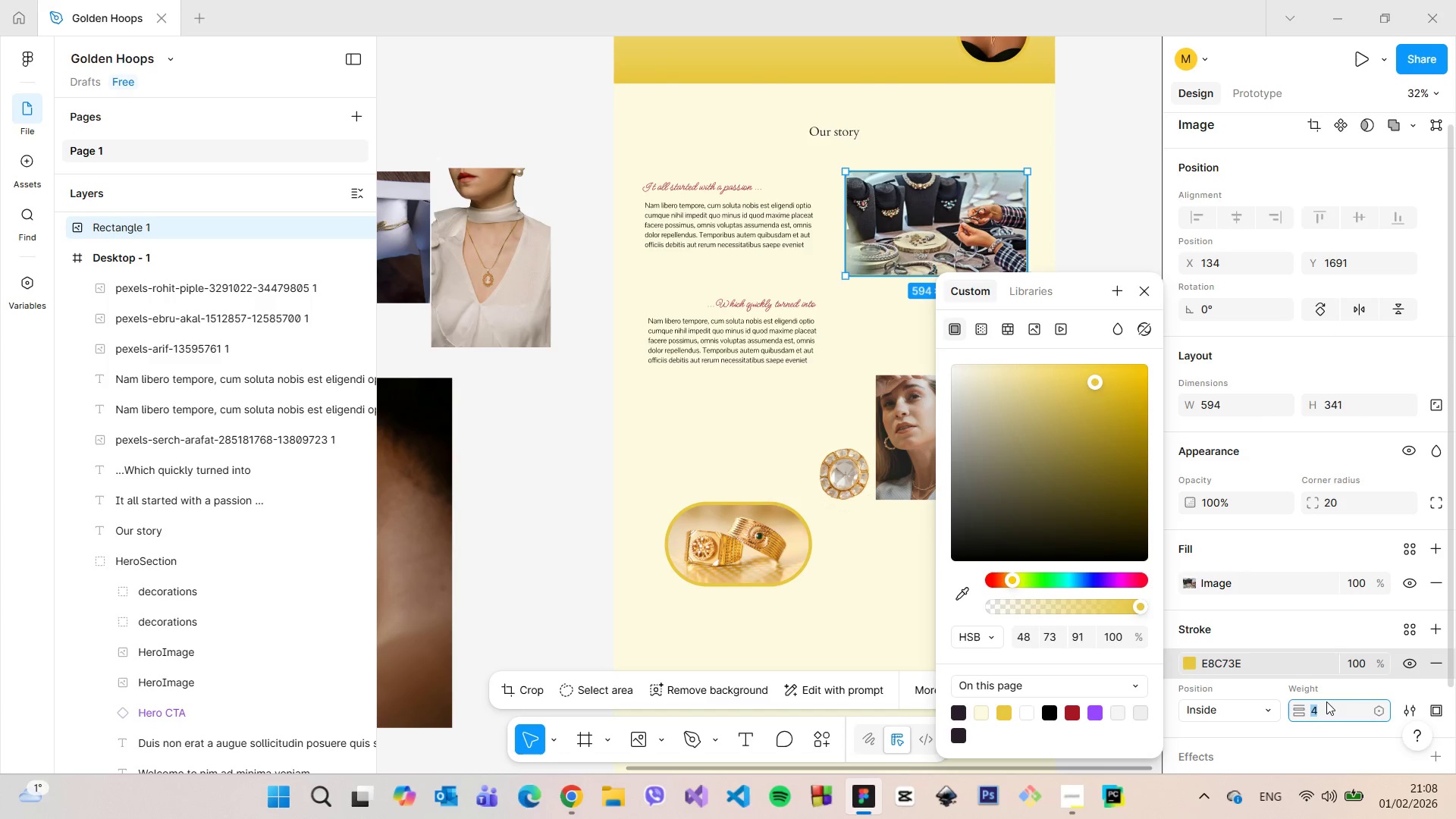 
key(ArrowUp)
 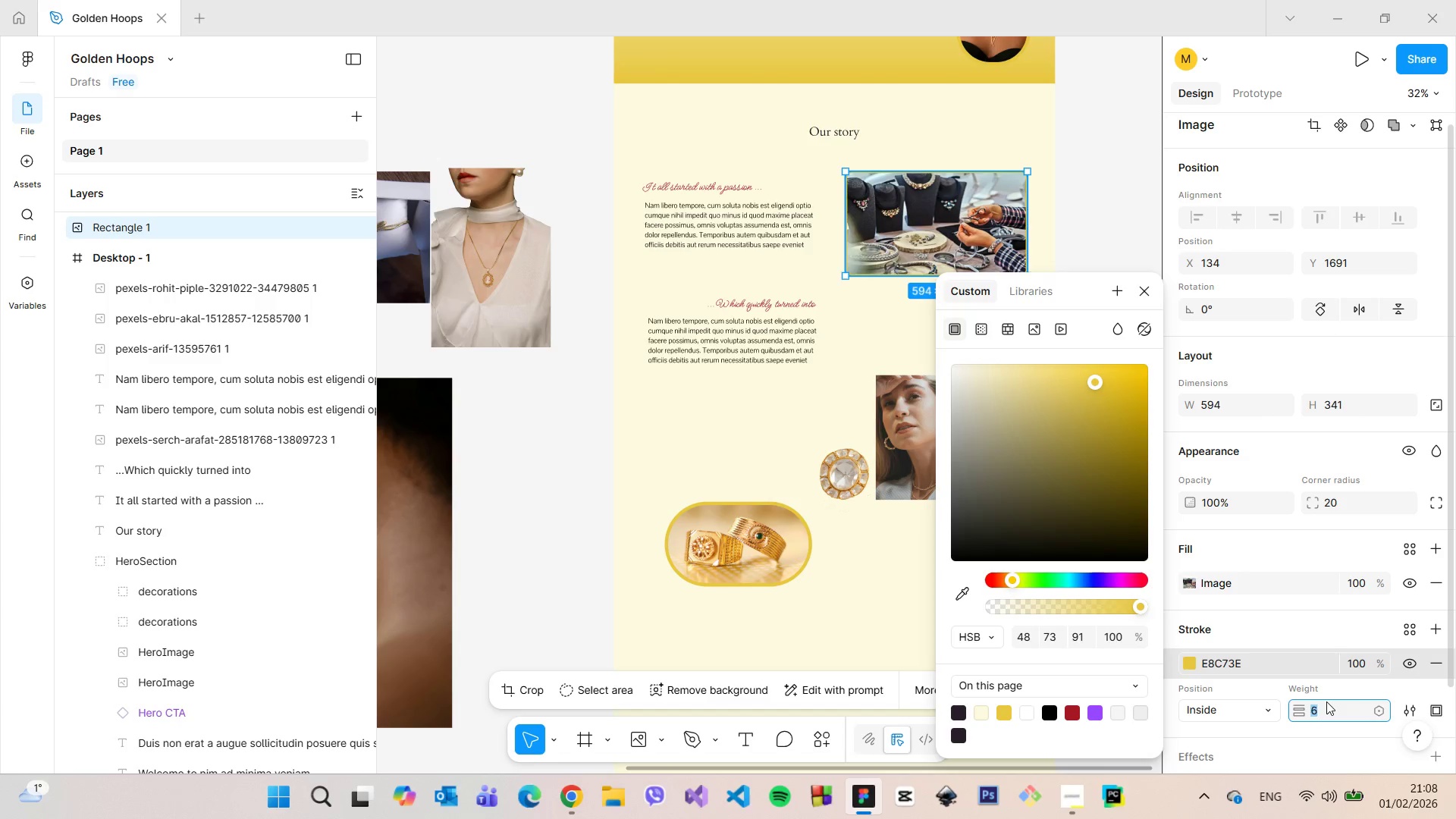 
key(ArrowUp)
 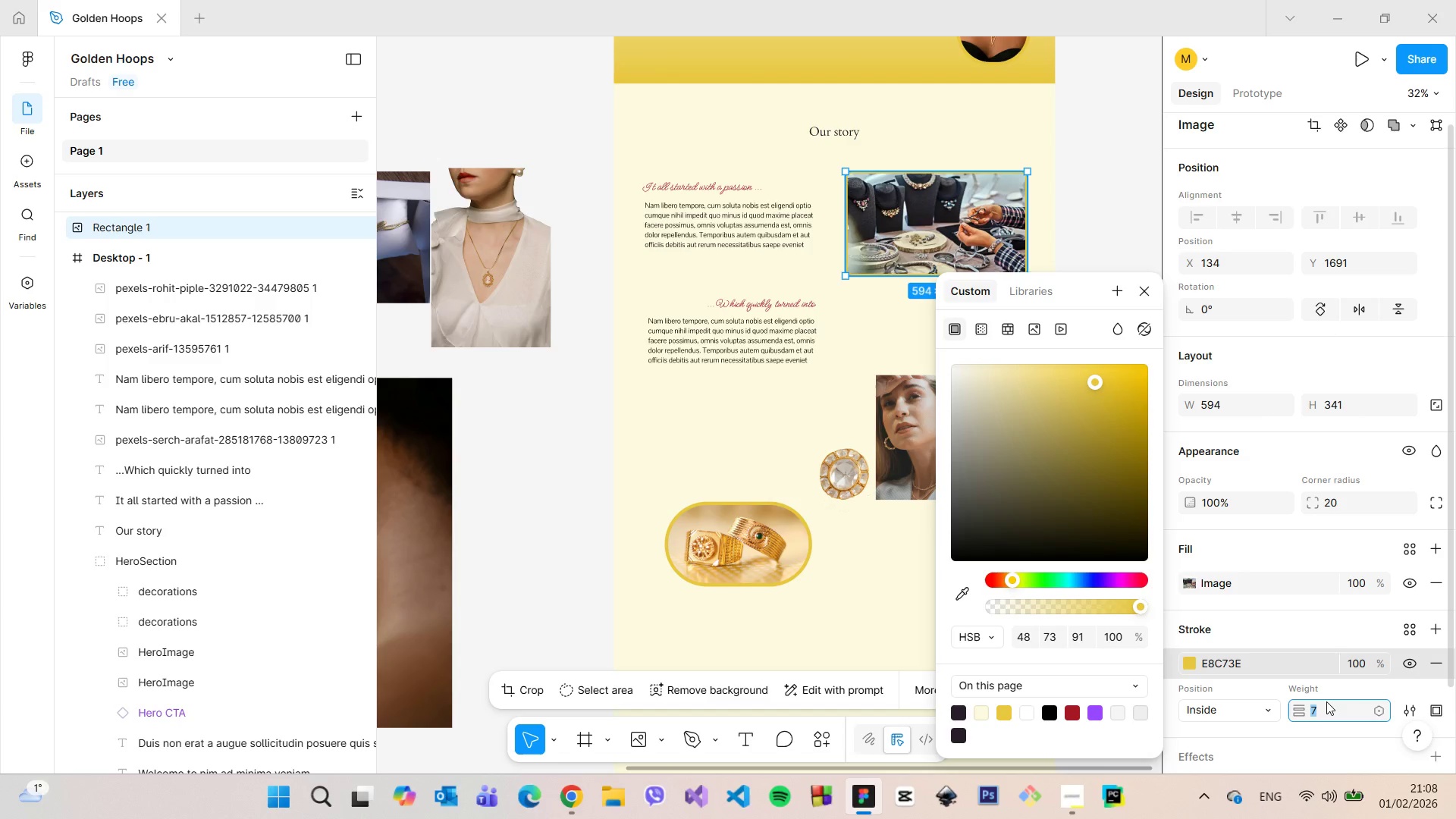 
key(ArrowUp)
 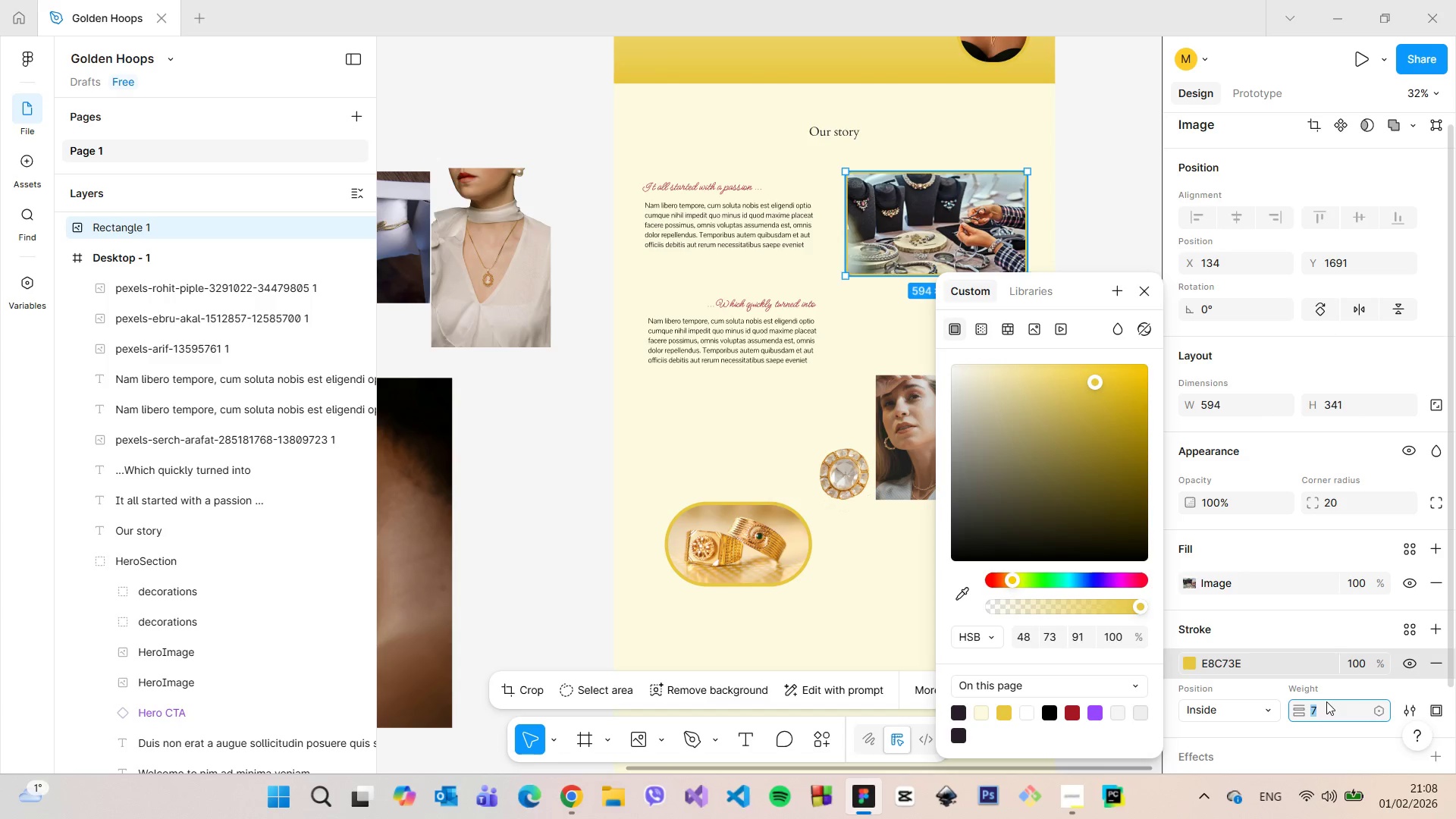 
key(ArrowUp)
 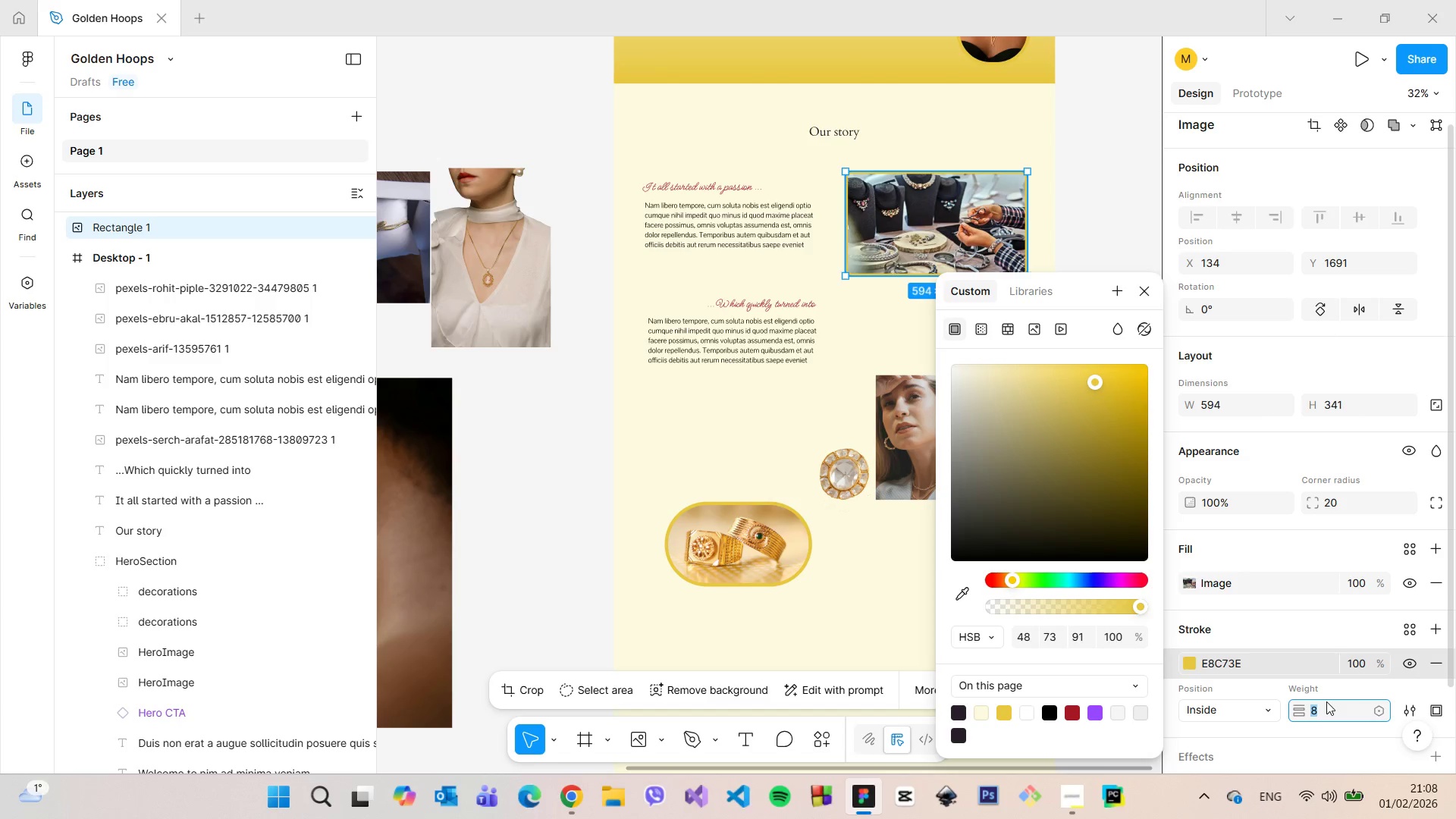 
key(ArrowUp)
 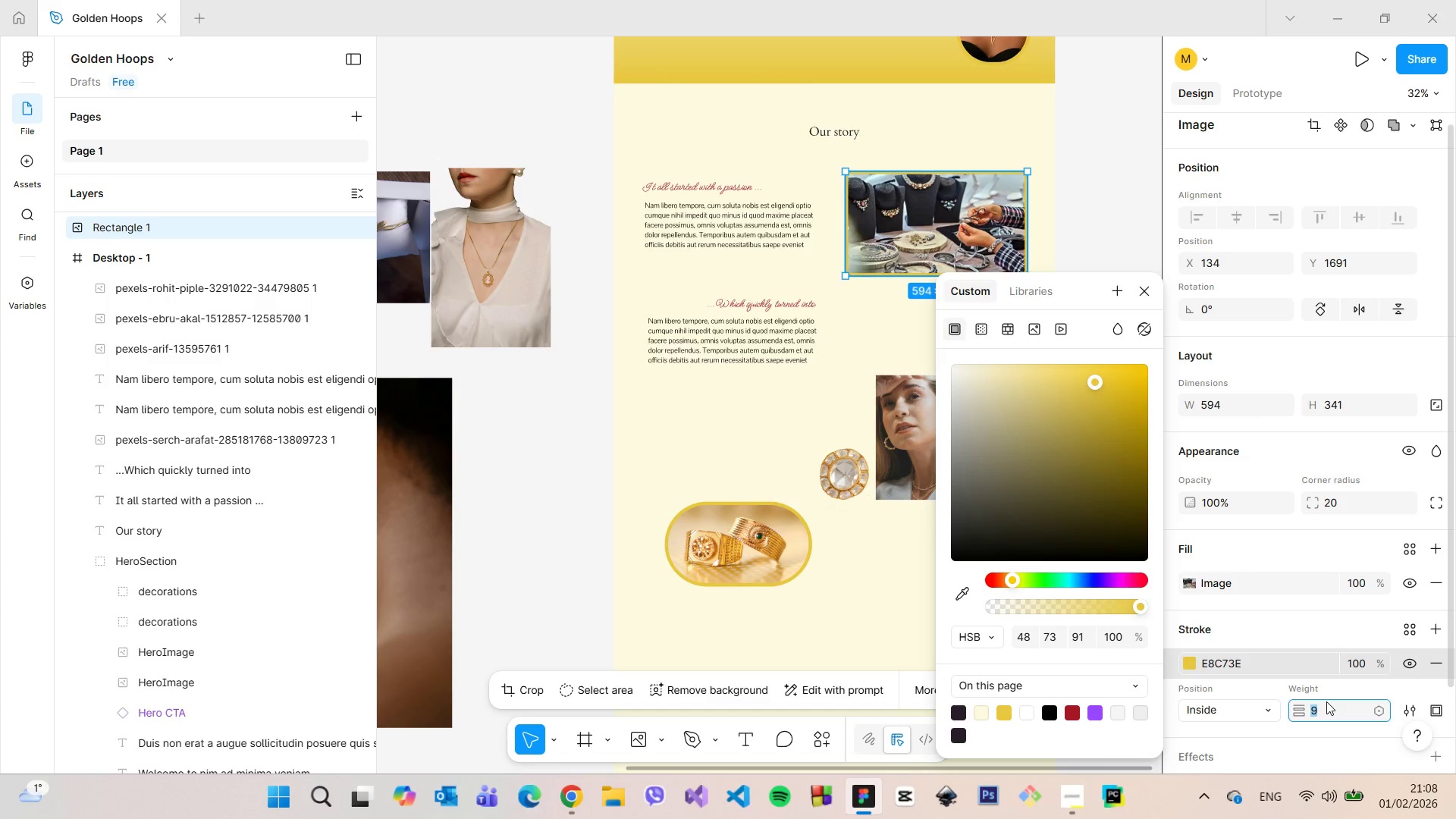 
key(ArrowUp)
 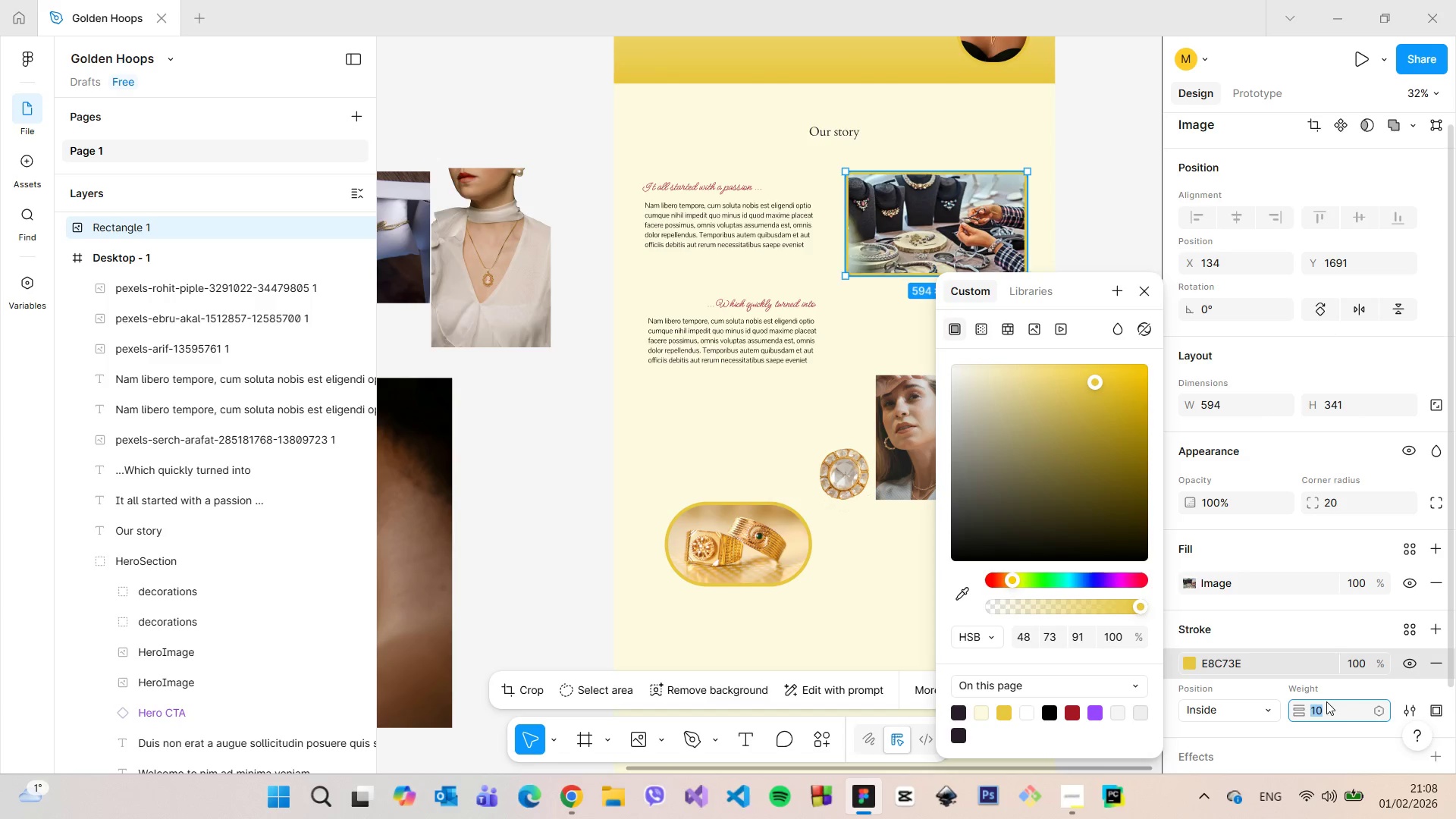 
key(ArrowUp)
 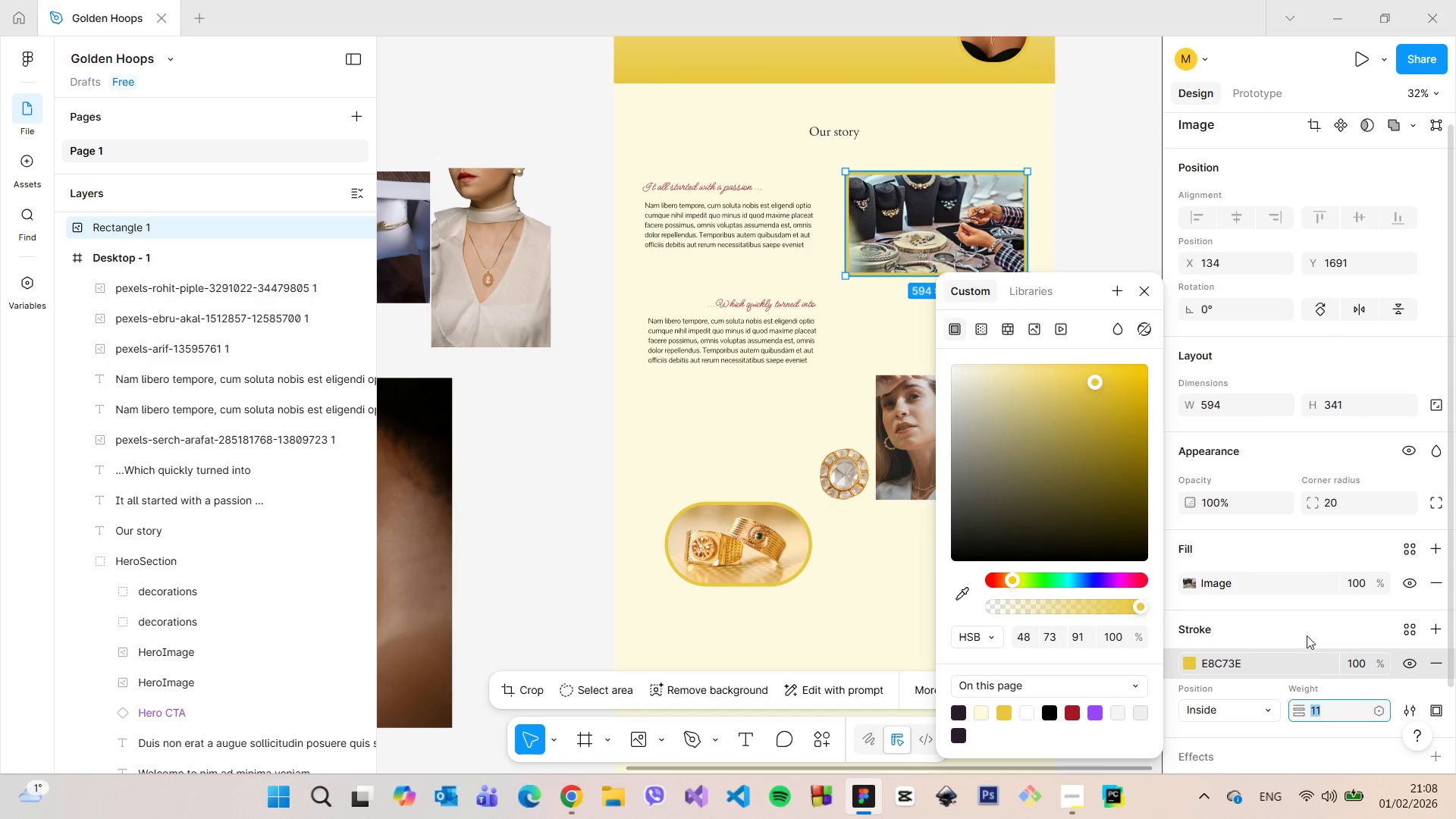 
left_click([1304, 629])
 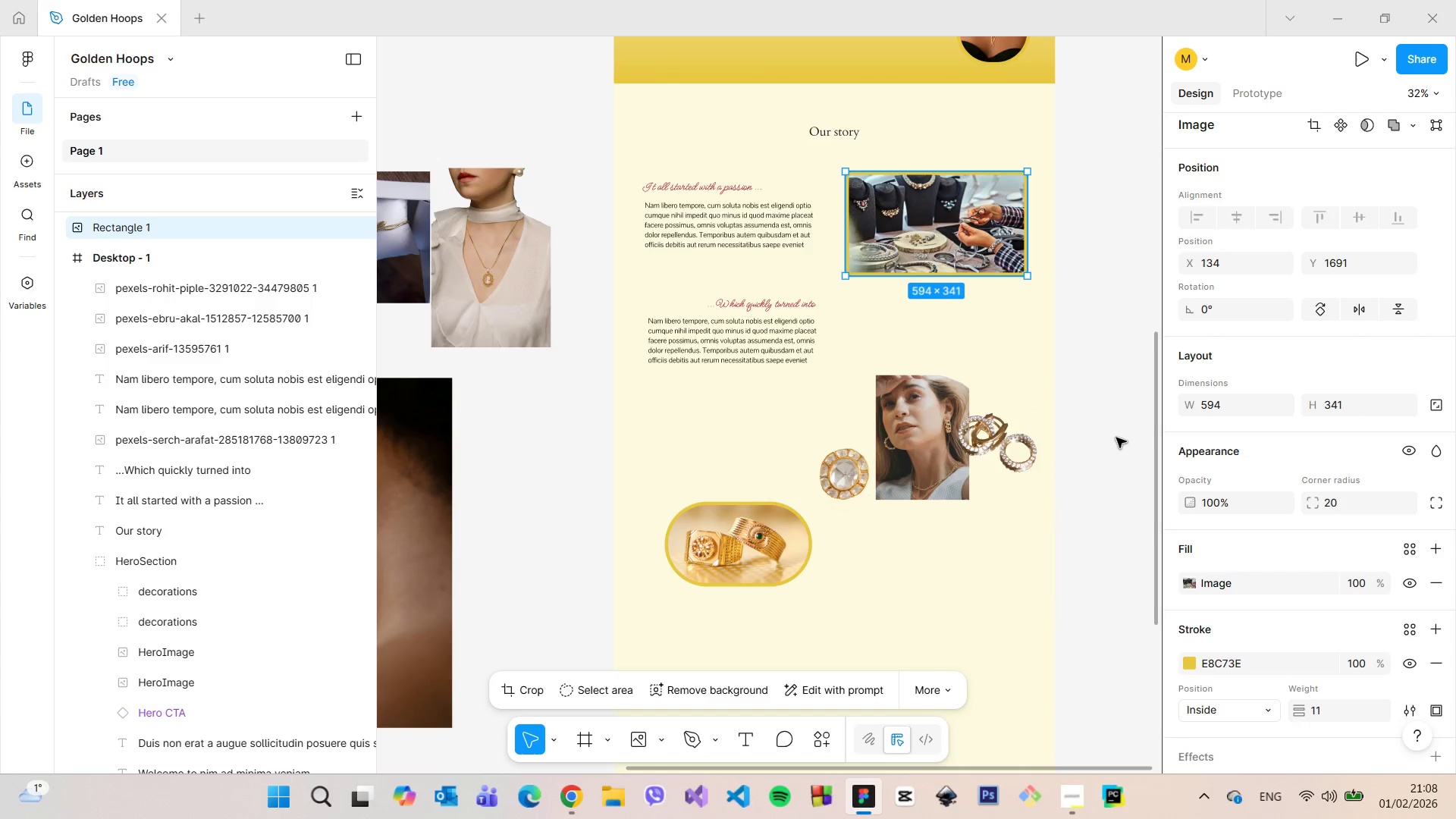 
left_click([1121, 413])
 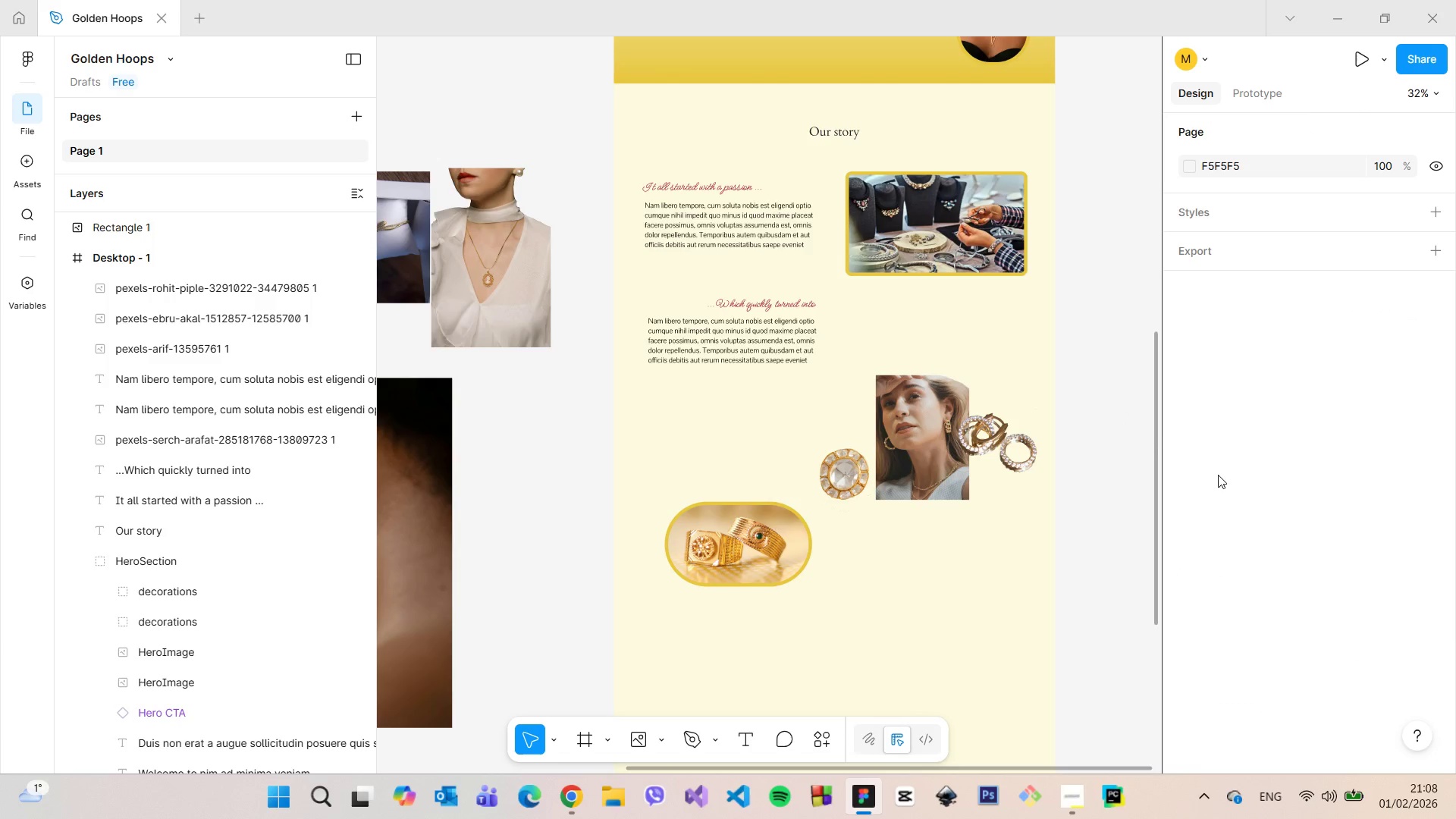 
scroll: coordinate [937, 83], scroll_direction: up, amount: 6.0
 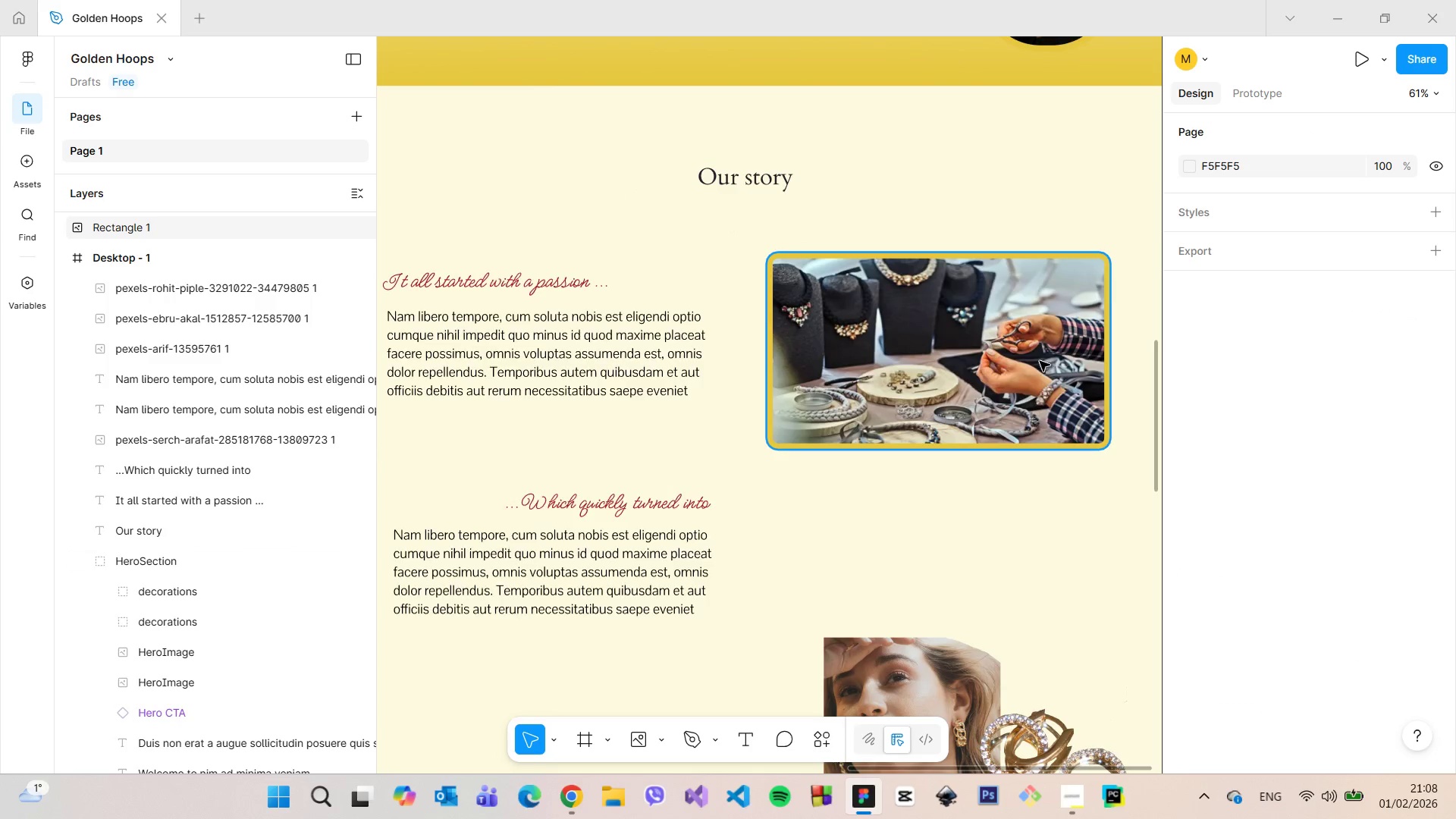 
left_click([1033, 360])
 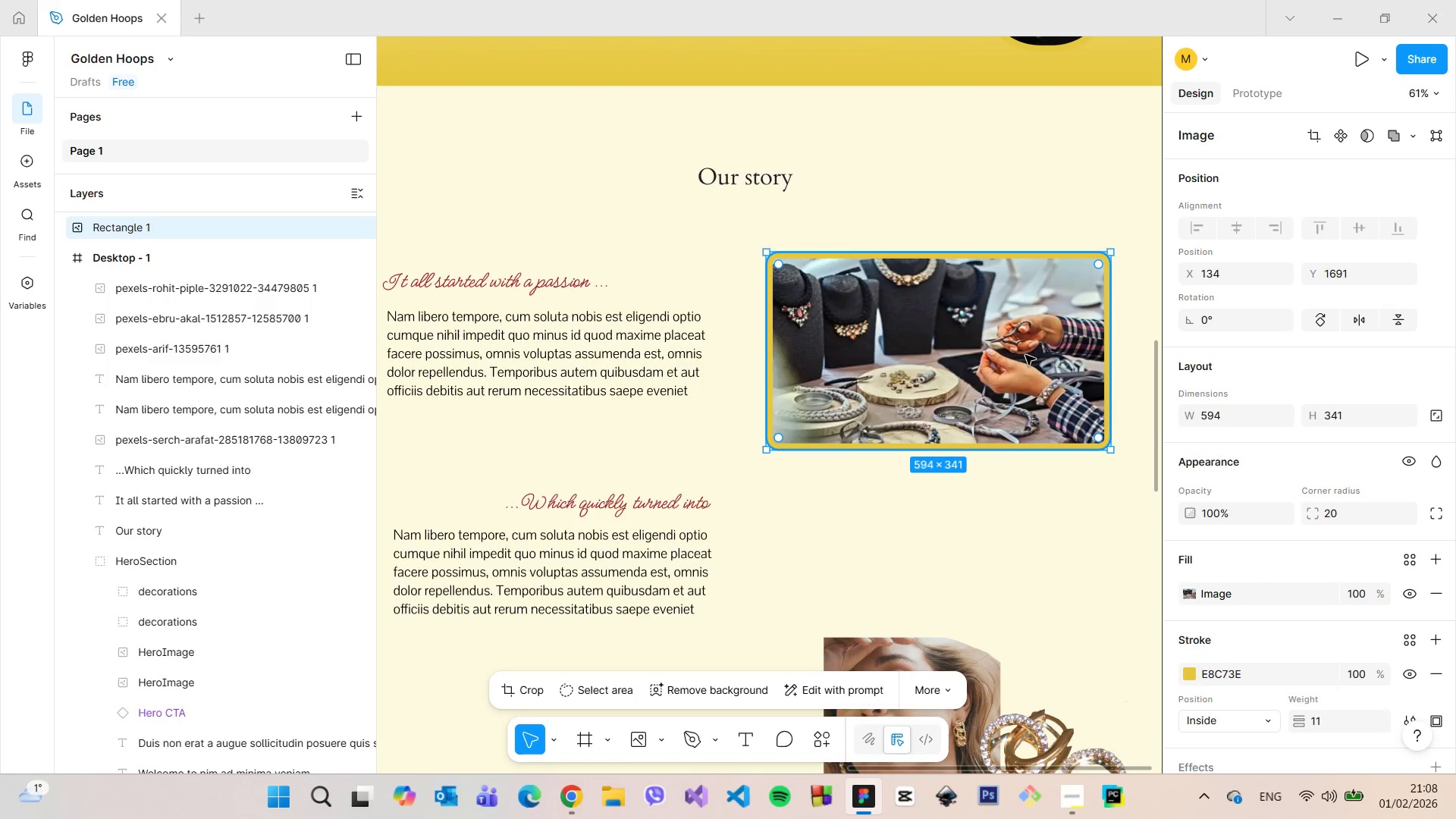 
scroll: coordinate [1027, 354], scroll_direction: down, amount: 3.0
 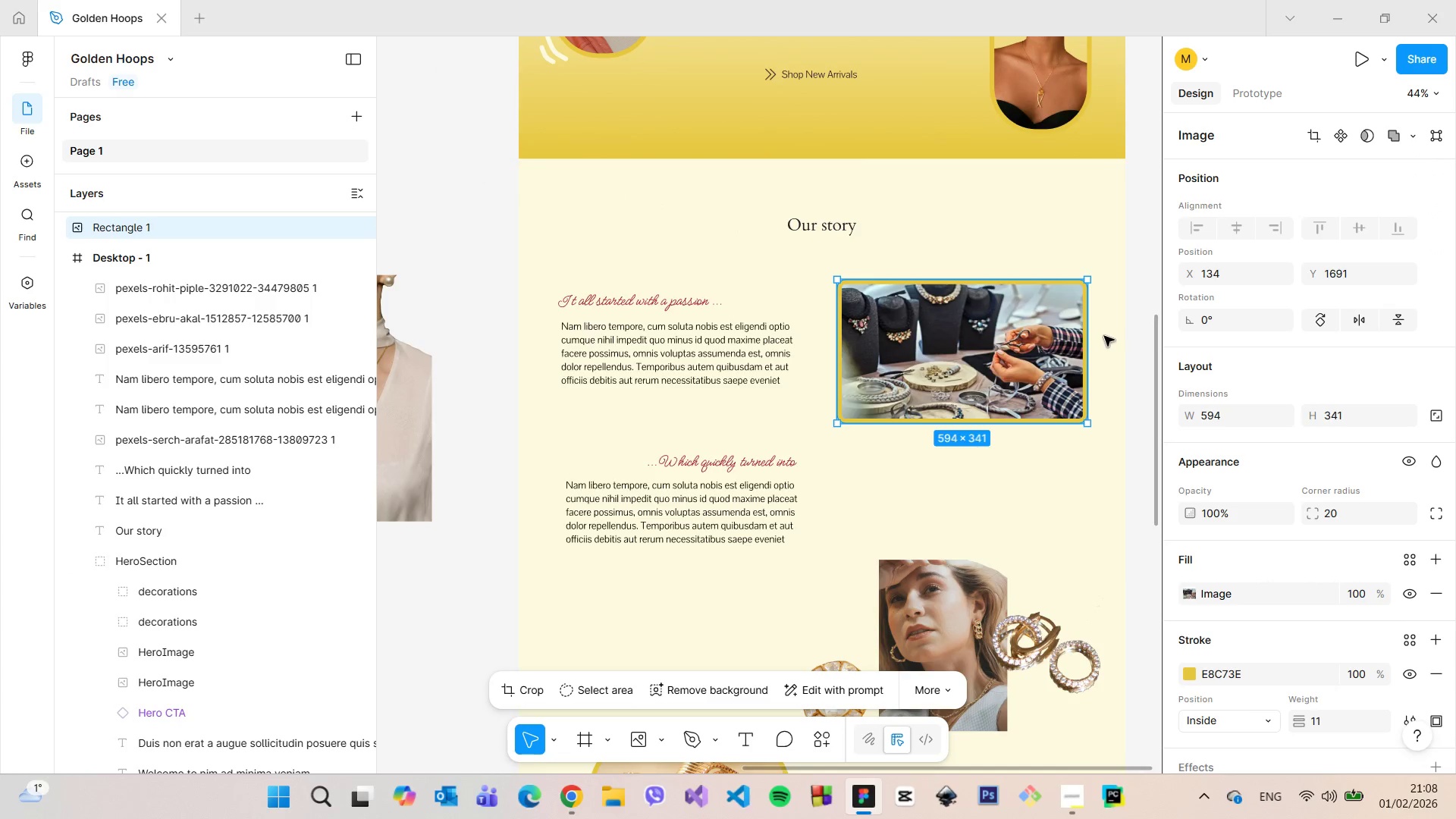 
hold_key(key=AltLeft, duration=0.8)
 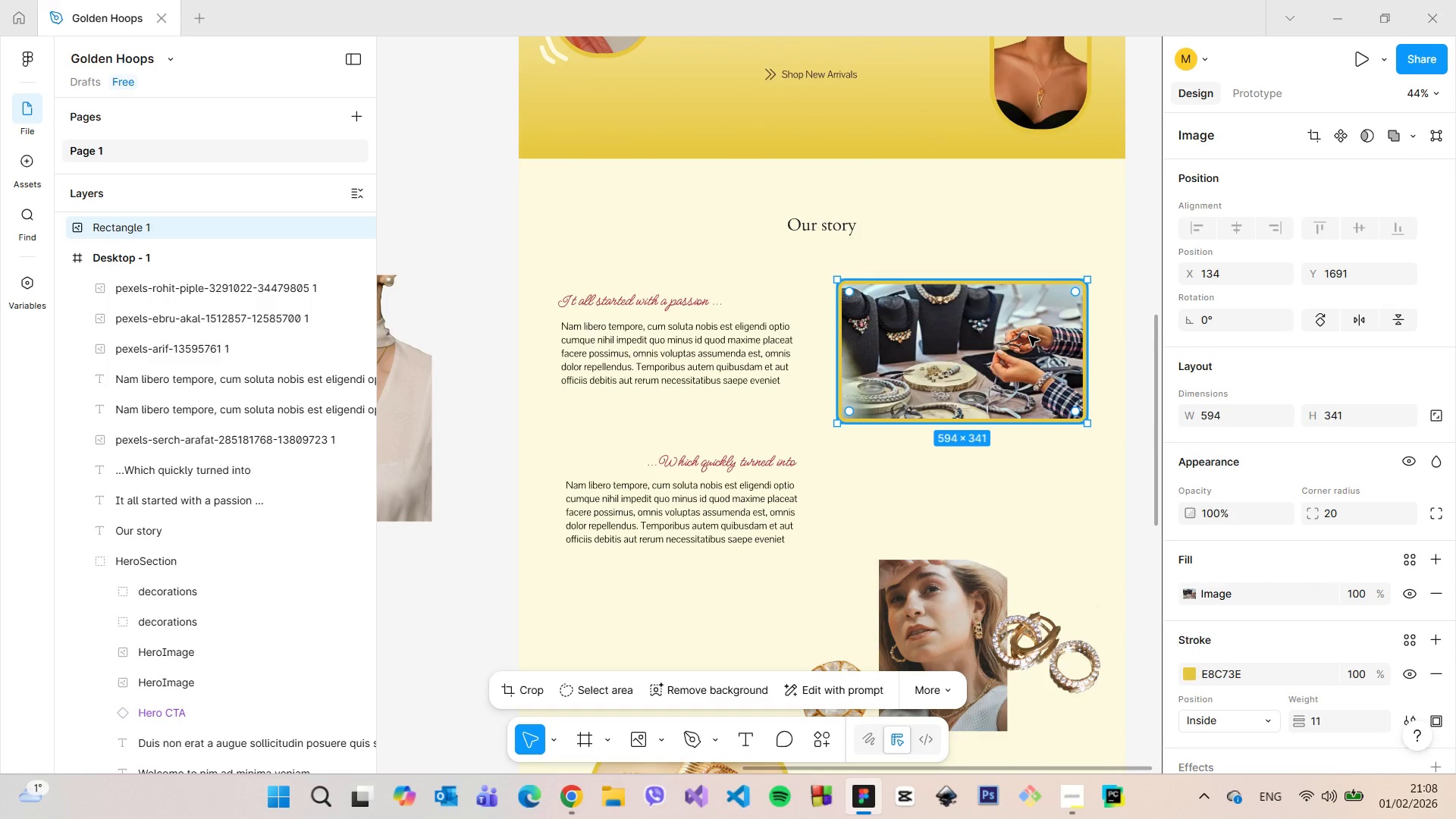 
left_click([1029, 336])
 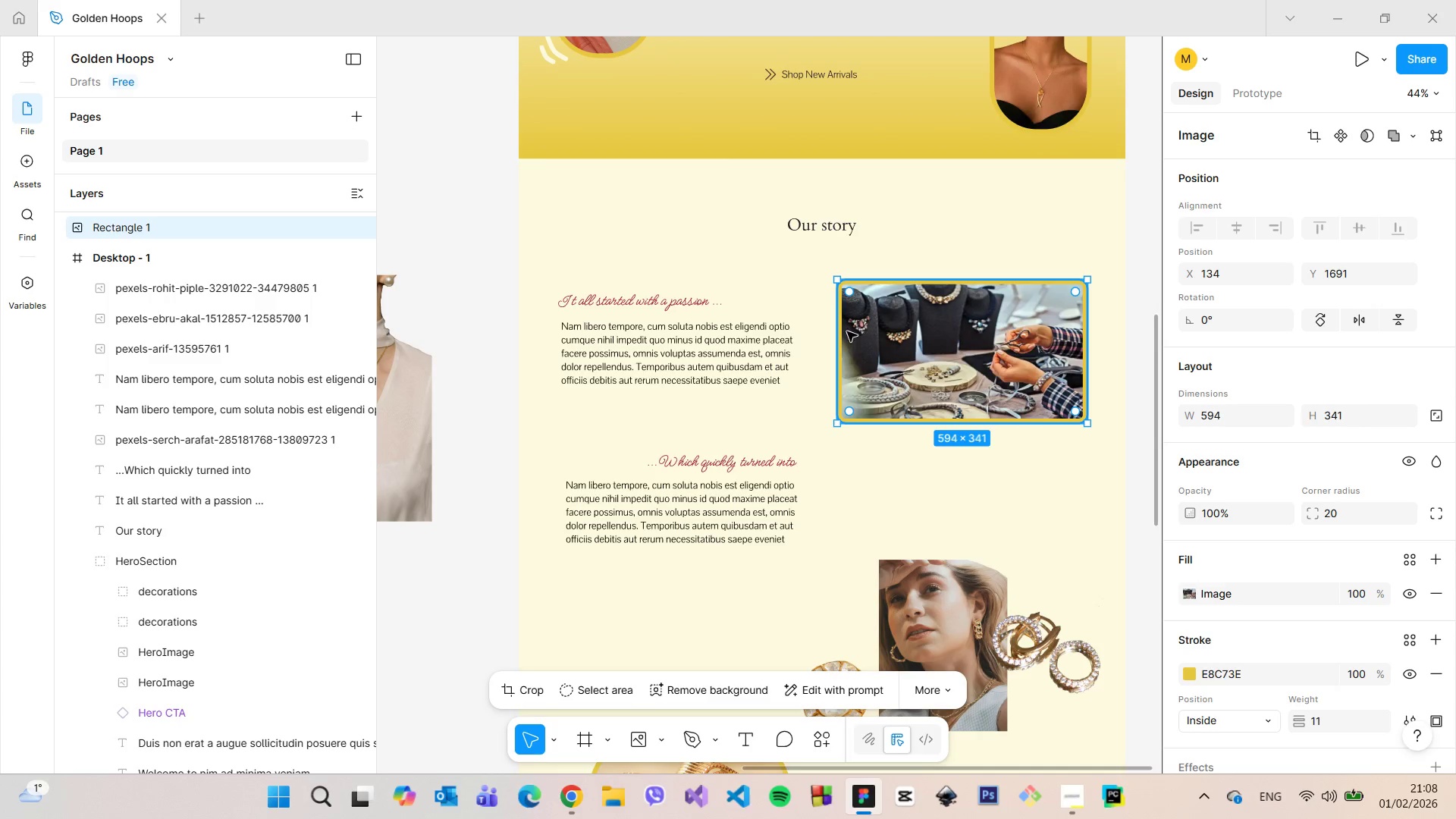 
left_click_drag(start_coordinate=[838, 333], to_coordinate=[844, 337])
 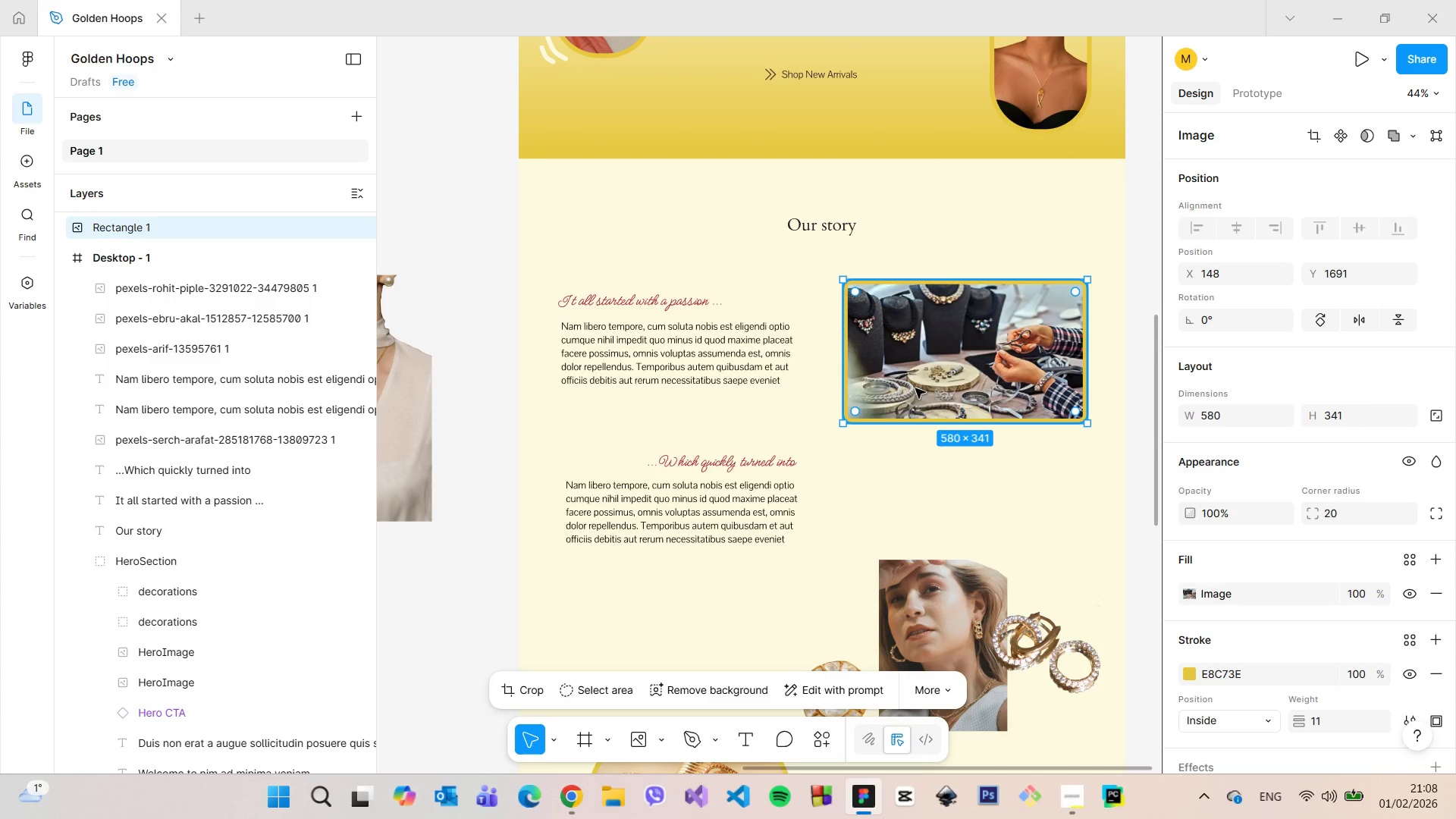 
left_click_drag(start_coordinate=[938, 359], to_coordinate=[930, 350])
 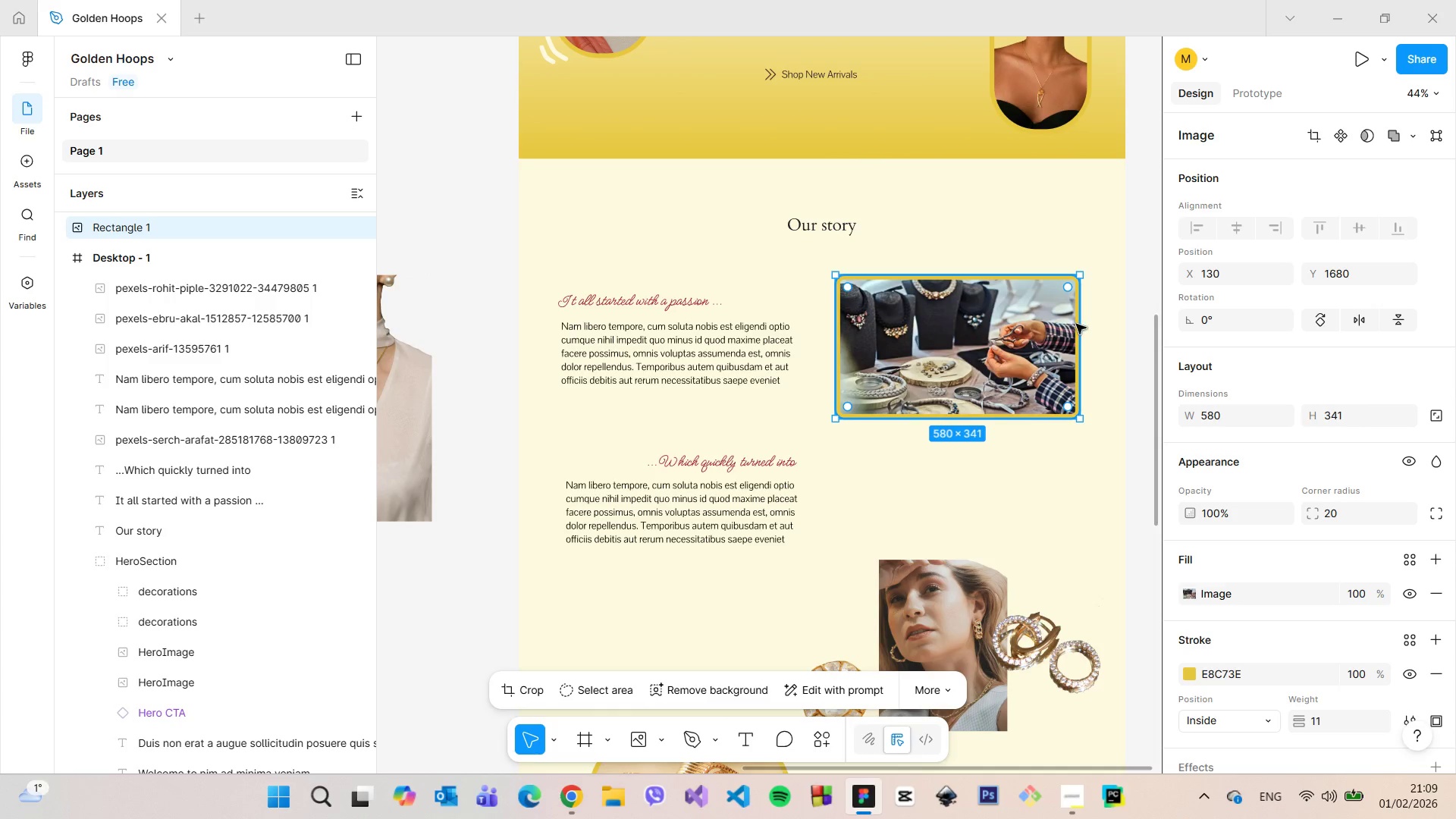 
hold_key(key=AltLeft, duration=0.56)
 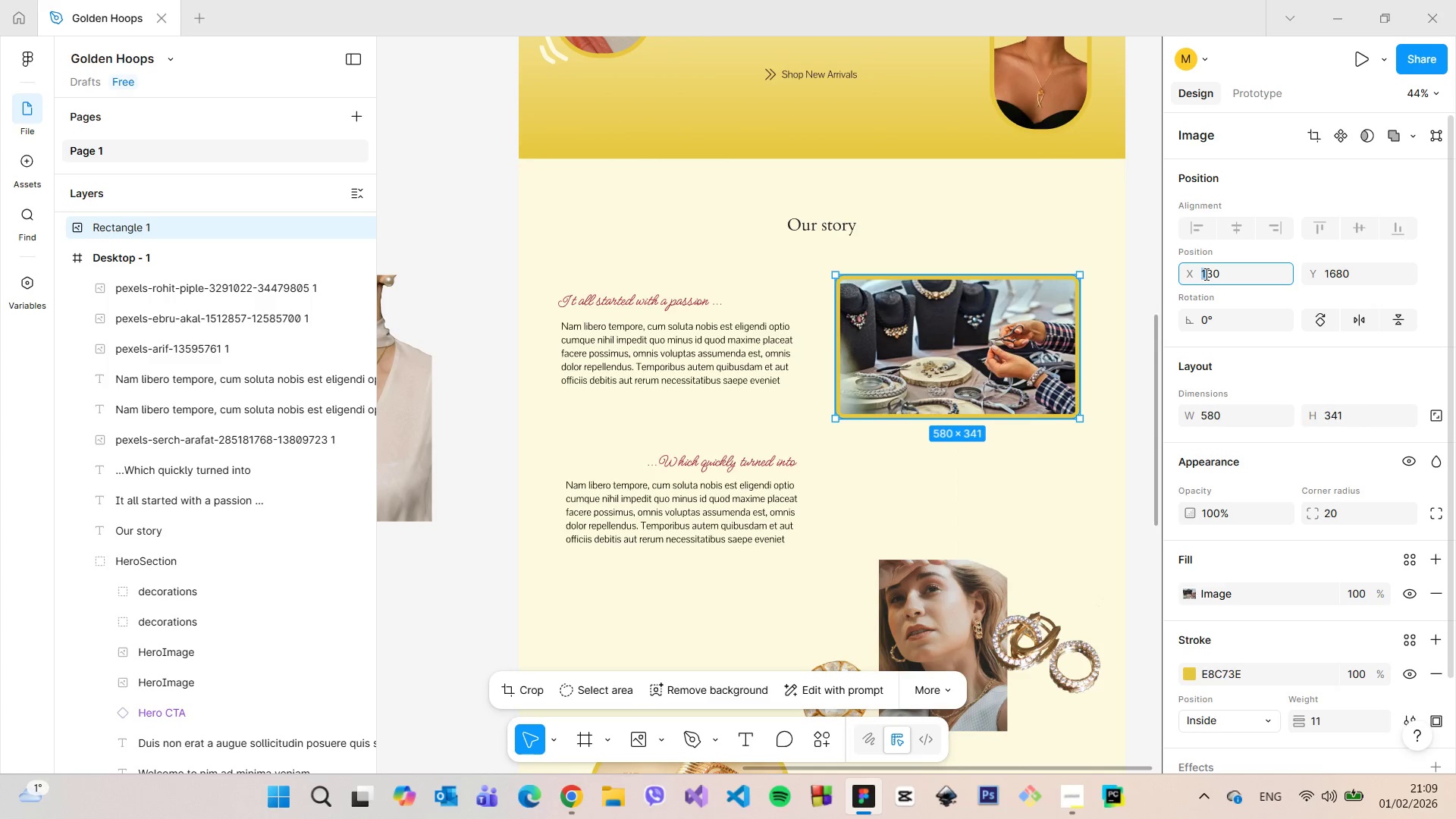 
left_click_drag(start_coordinate=[1044, 326], to_coordinate=[1051, 326])
 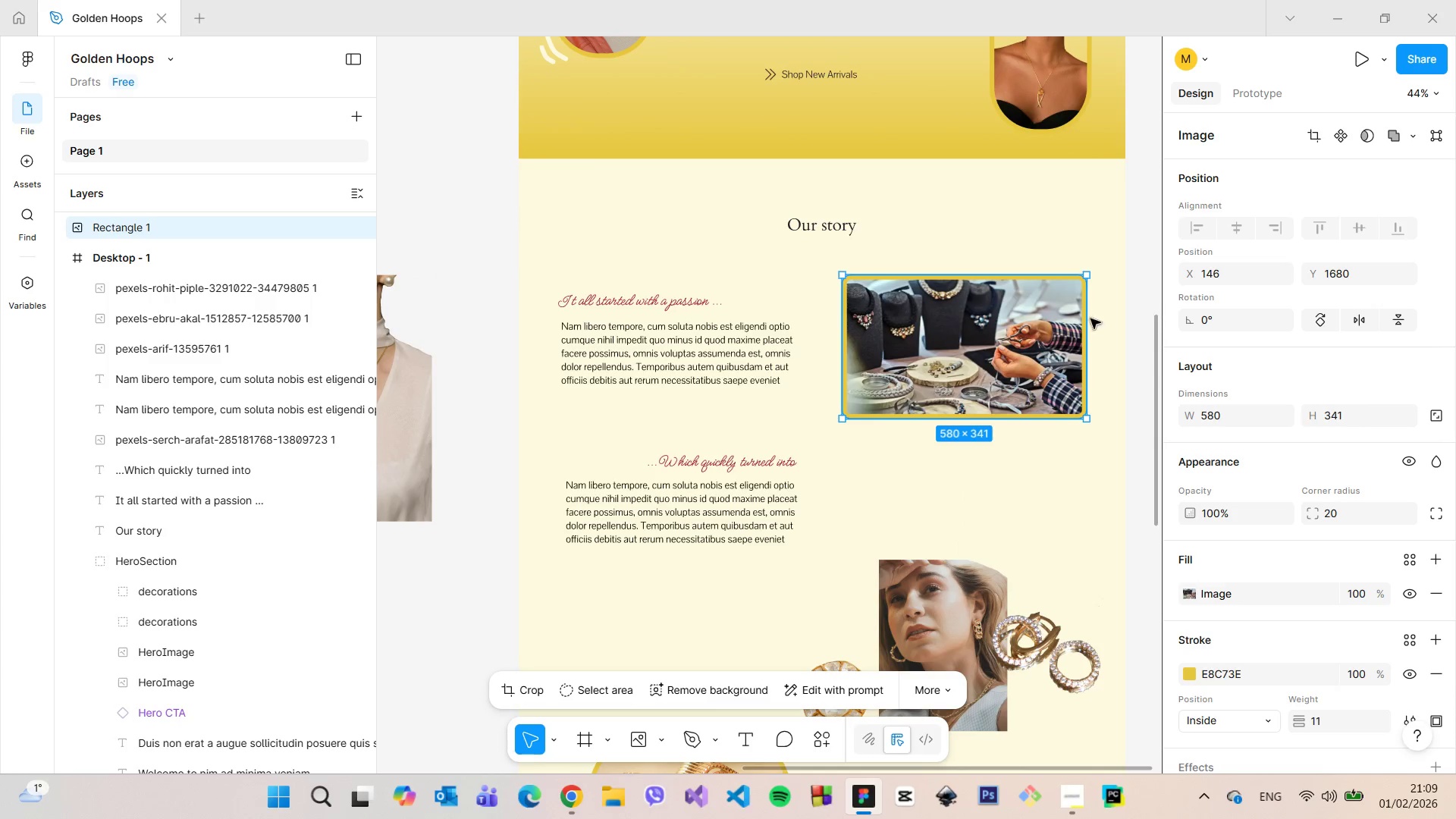 
hold_key(key=AltLeft, duration=0.66)
 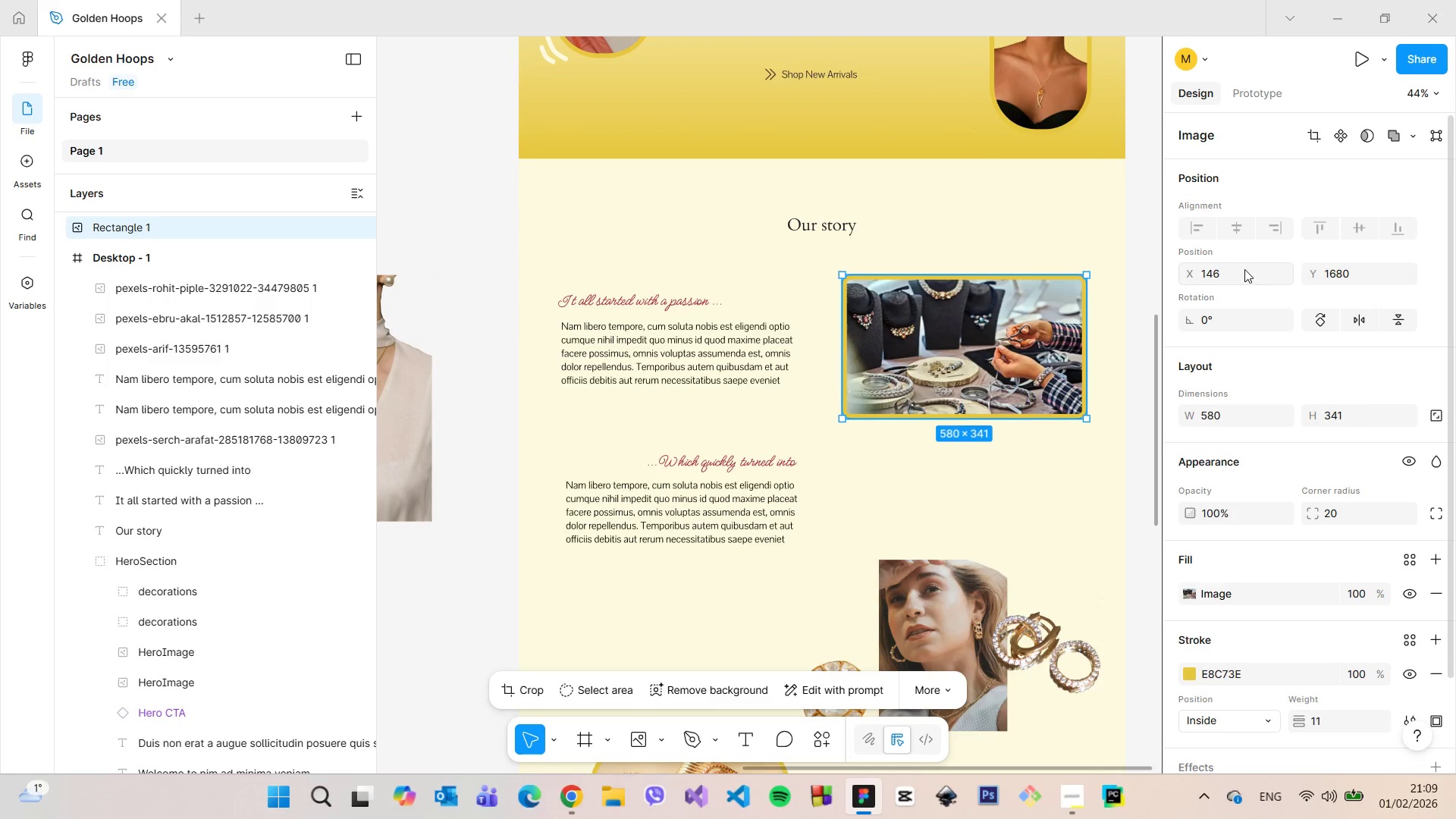 
left_click([1244, 269])
 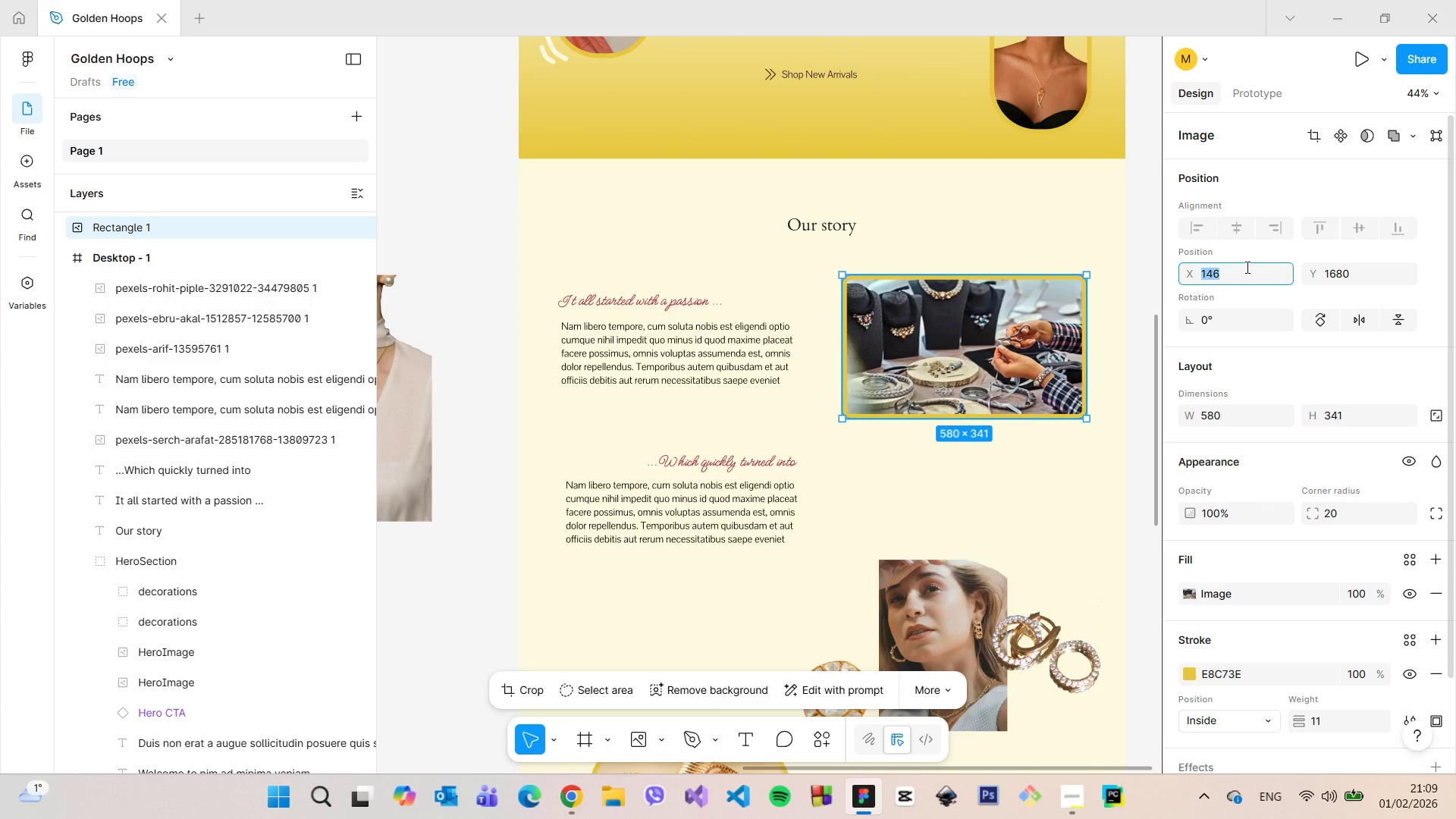 
key(ArrowUp)
 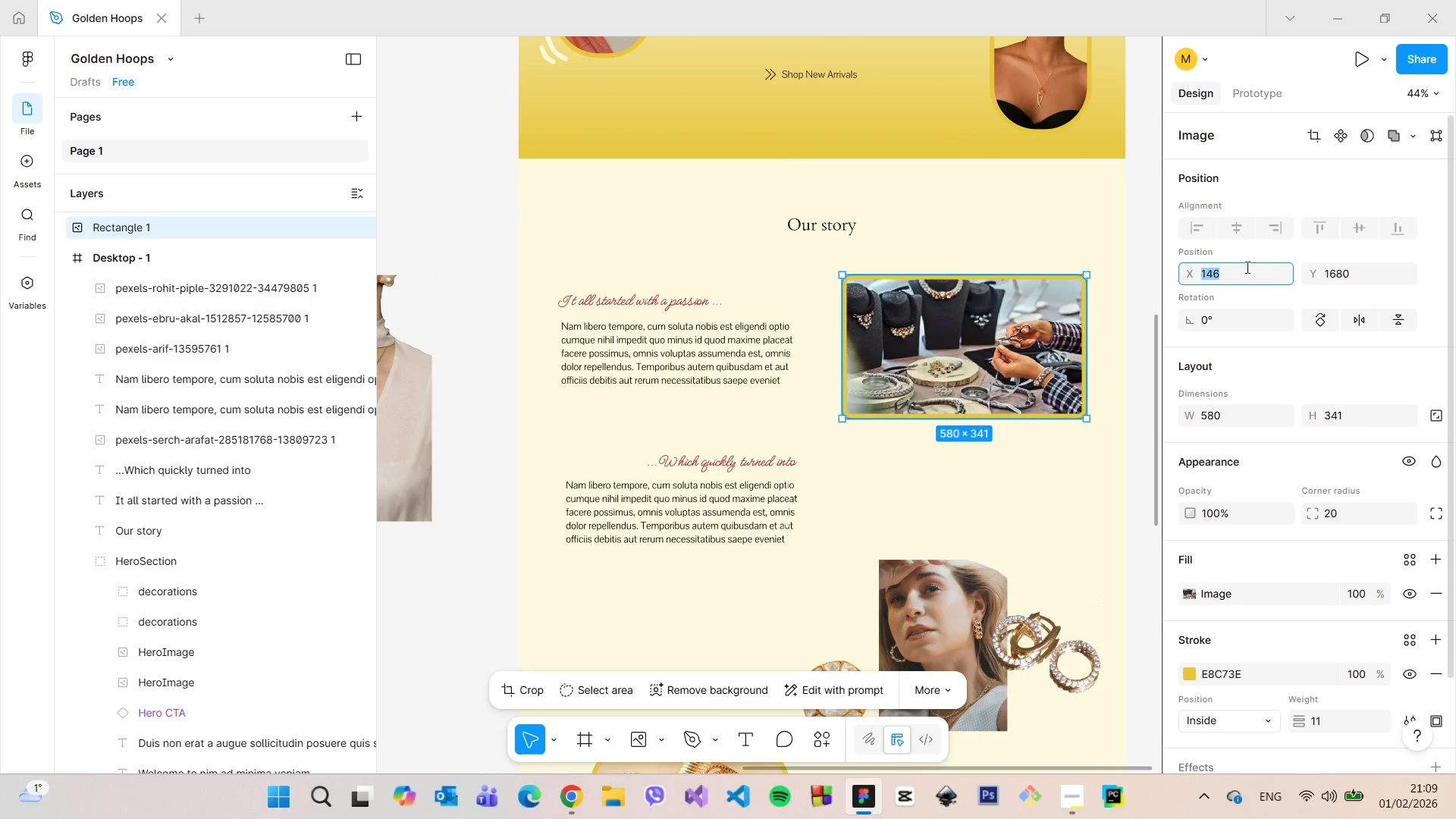 
key(ArrowDown)
 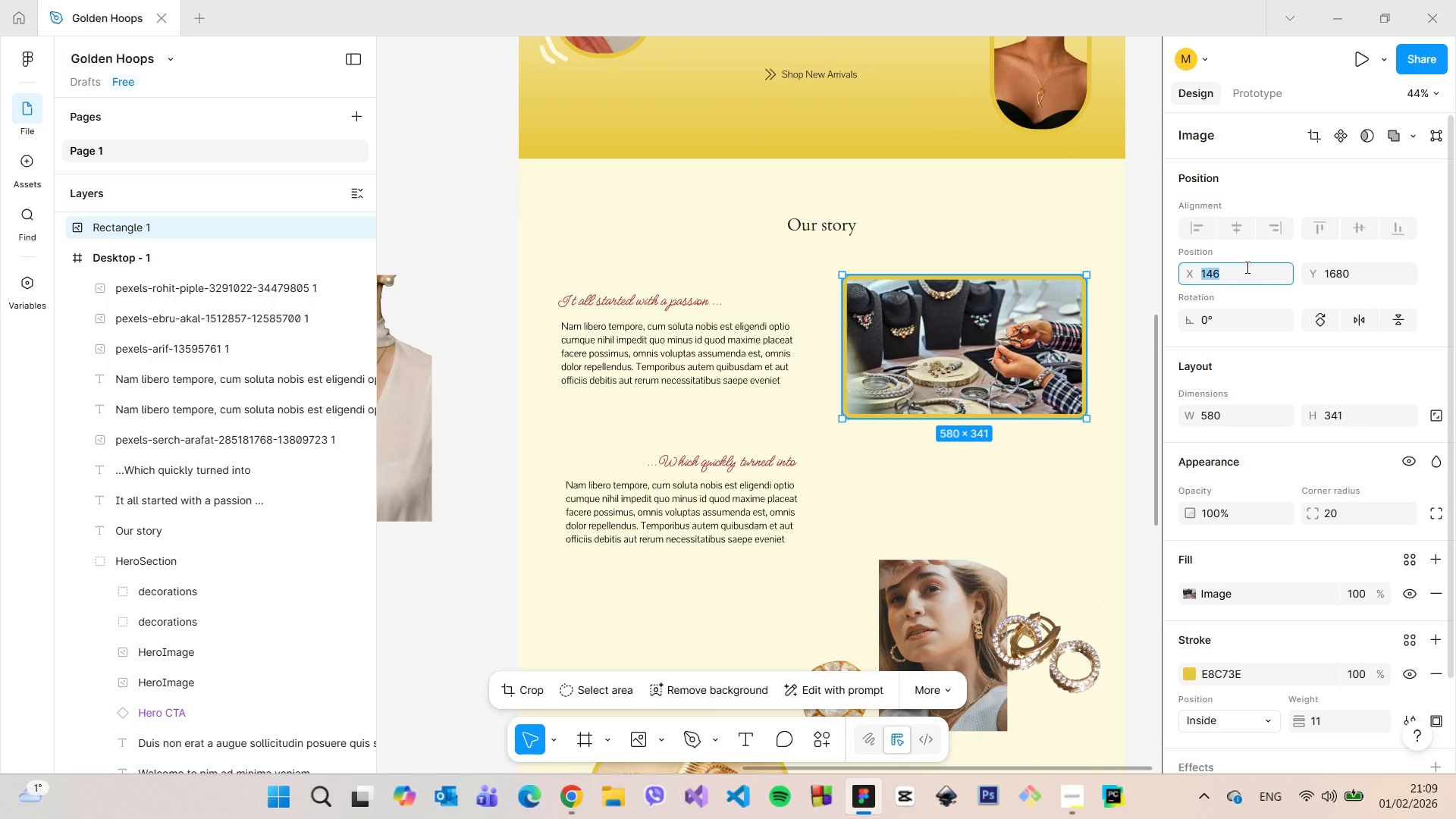 
key(ArrowUp)
 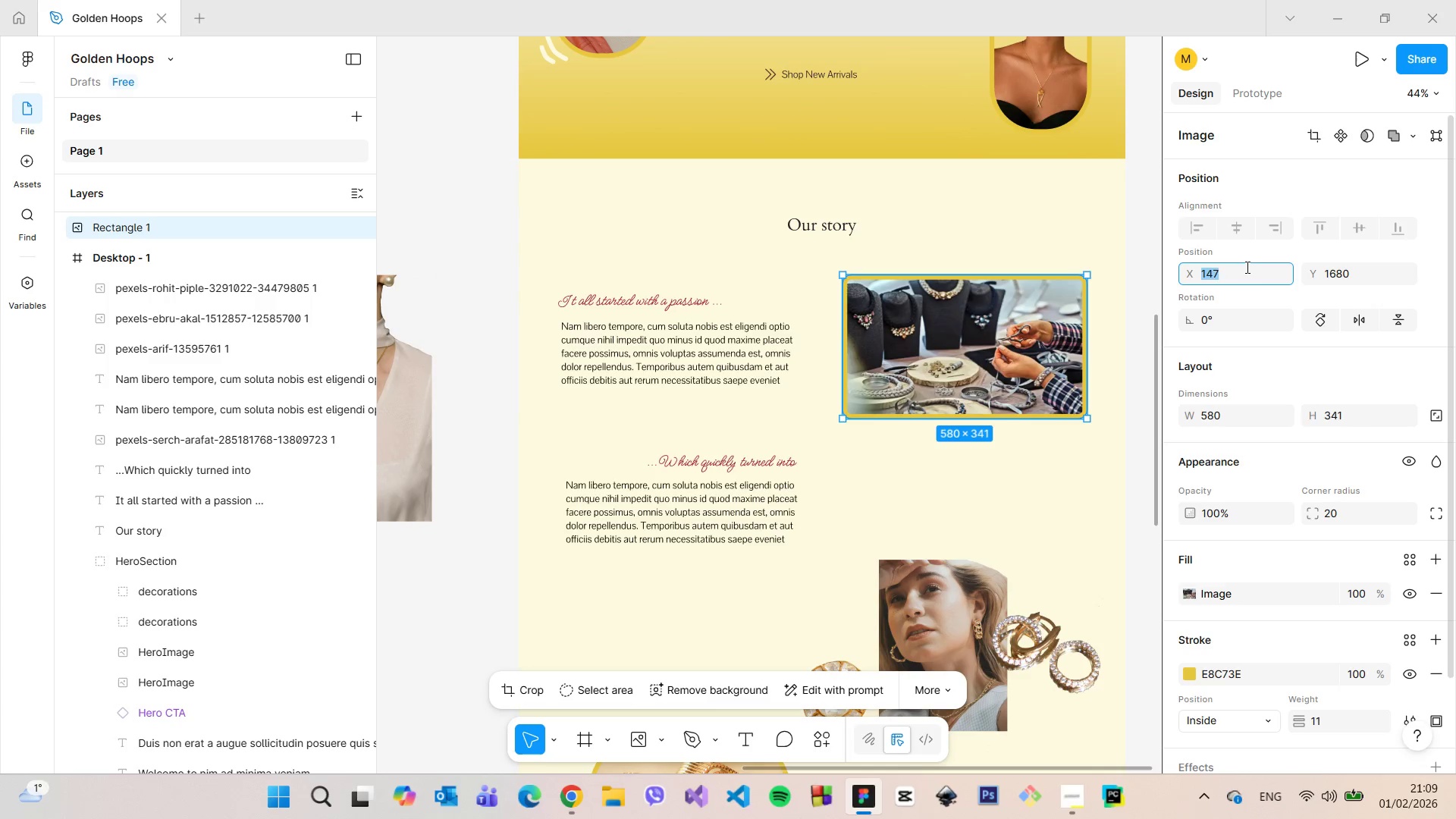 
key(ArrowUp)
 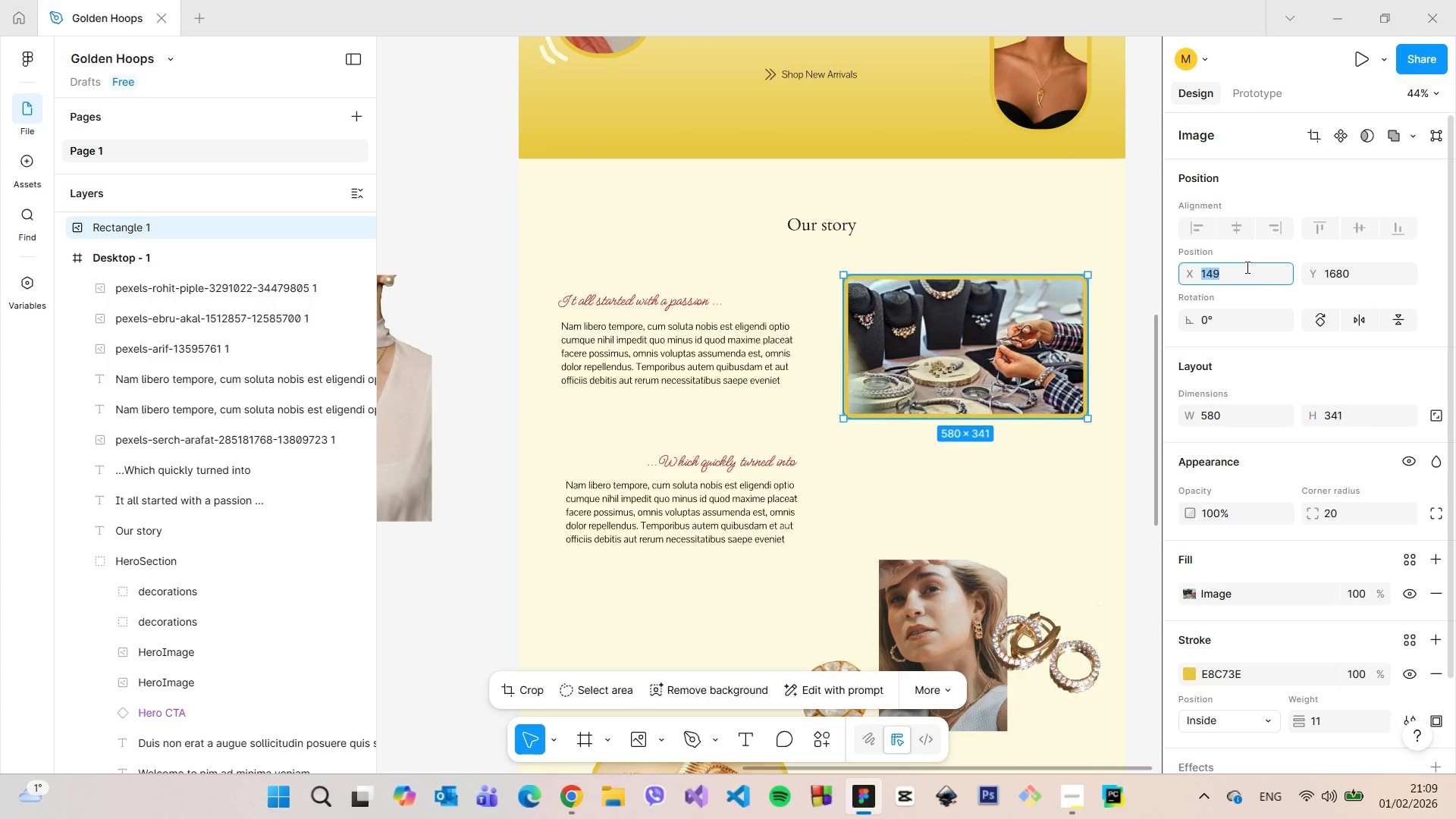 
key(ArrowUp)
 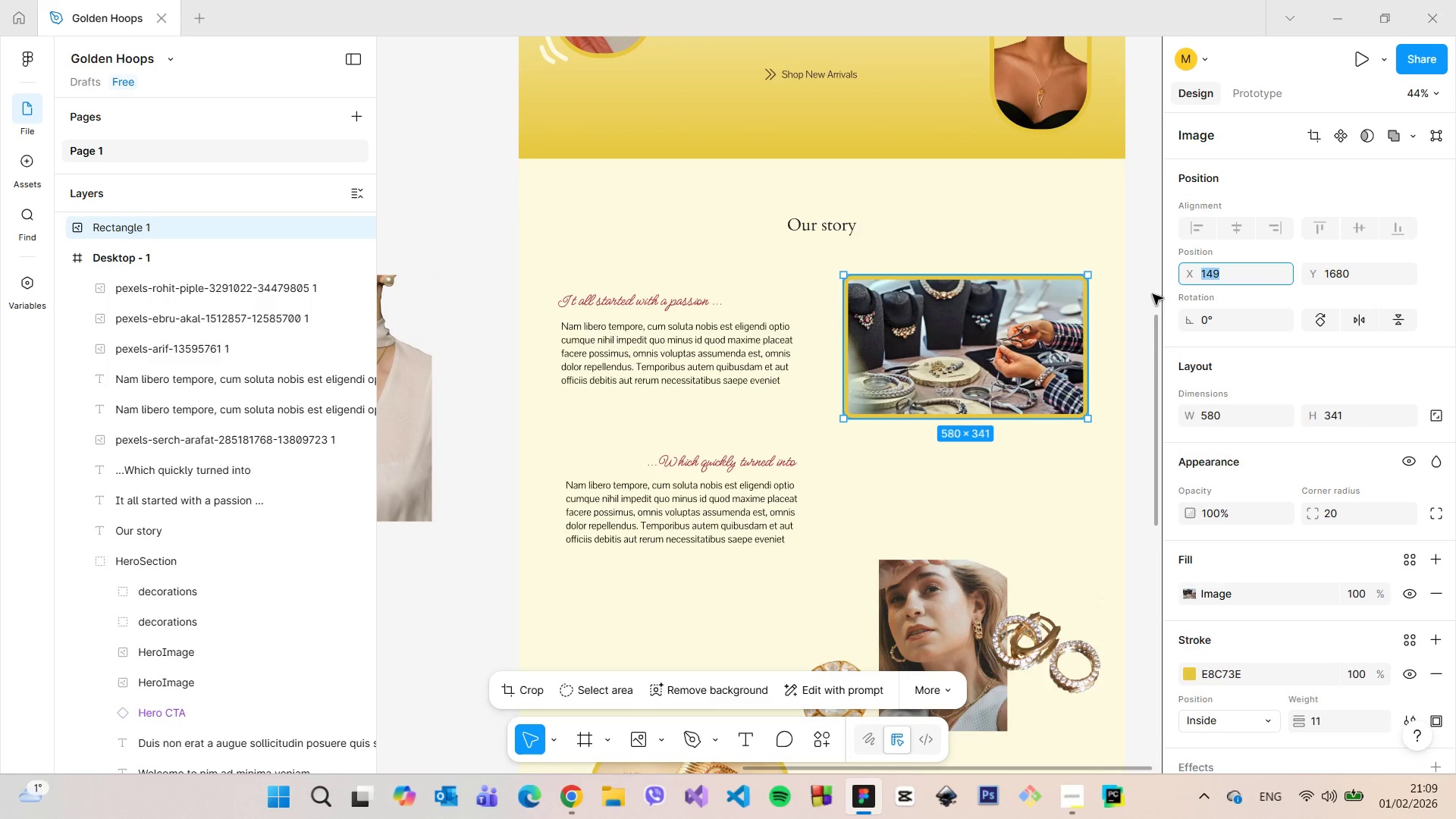 
hold_key(key=AltLeft, duration=0.81)
 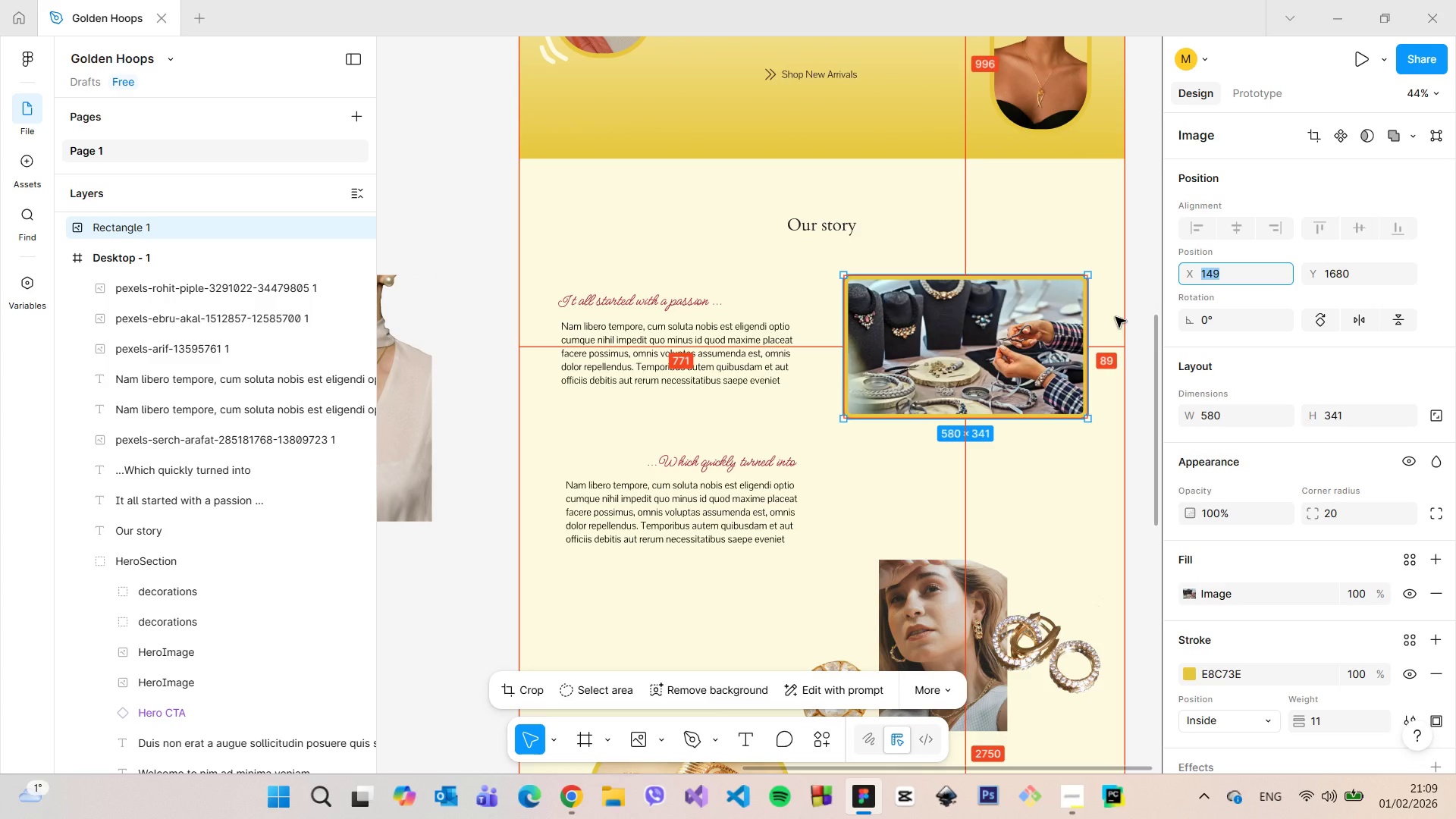 
key(ArrowDown)
 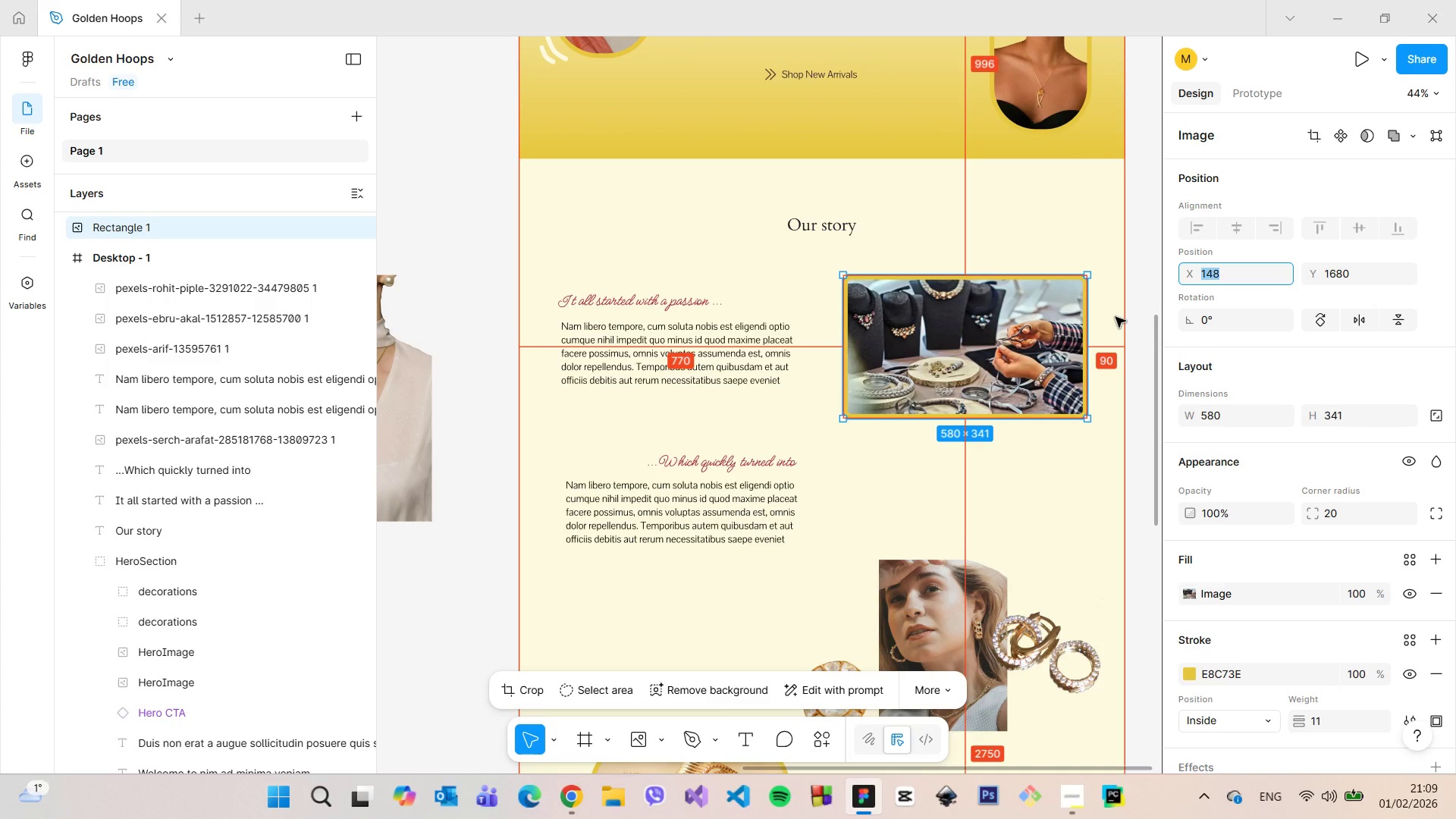 
key(Alt+AltLeft)
 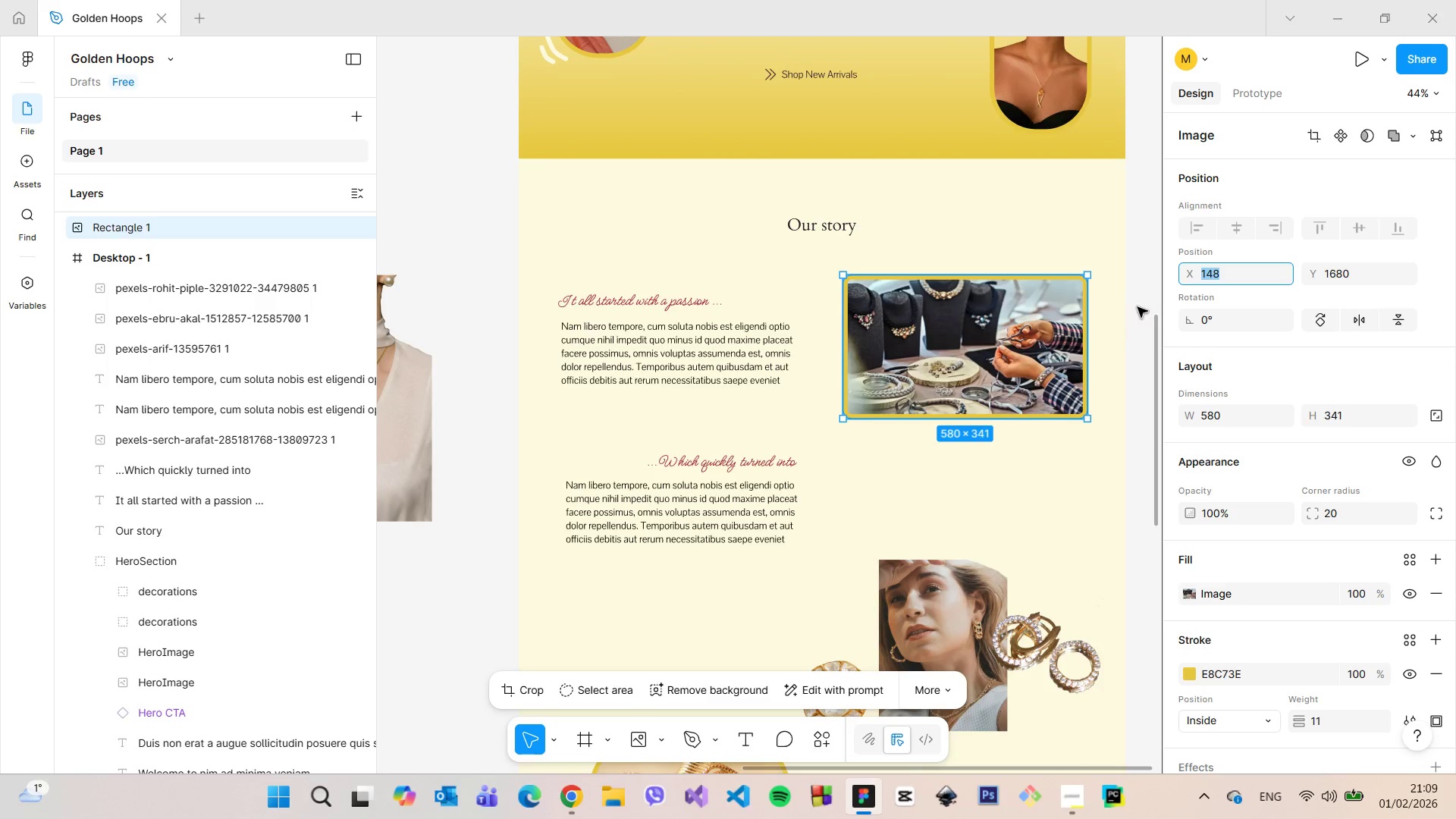 
left_click([1146, 304])
 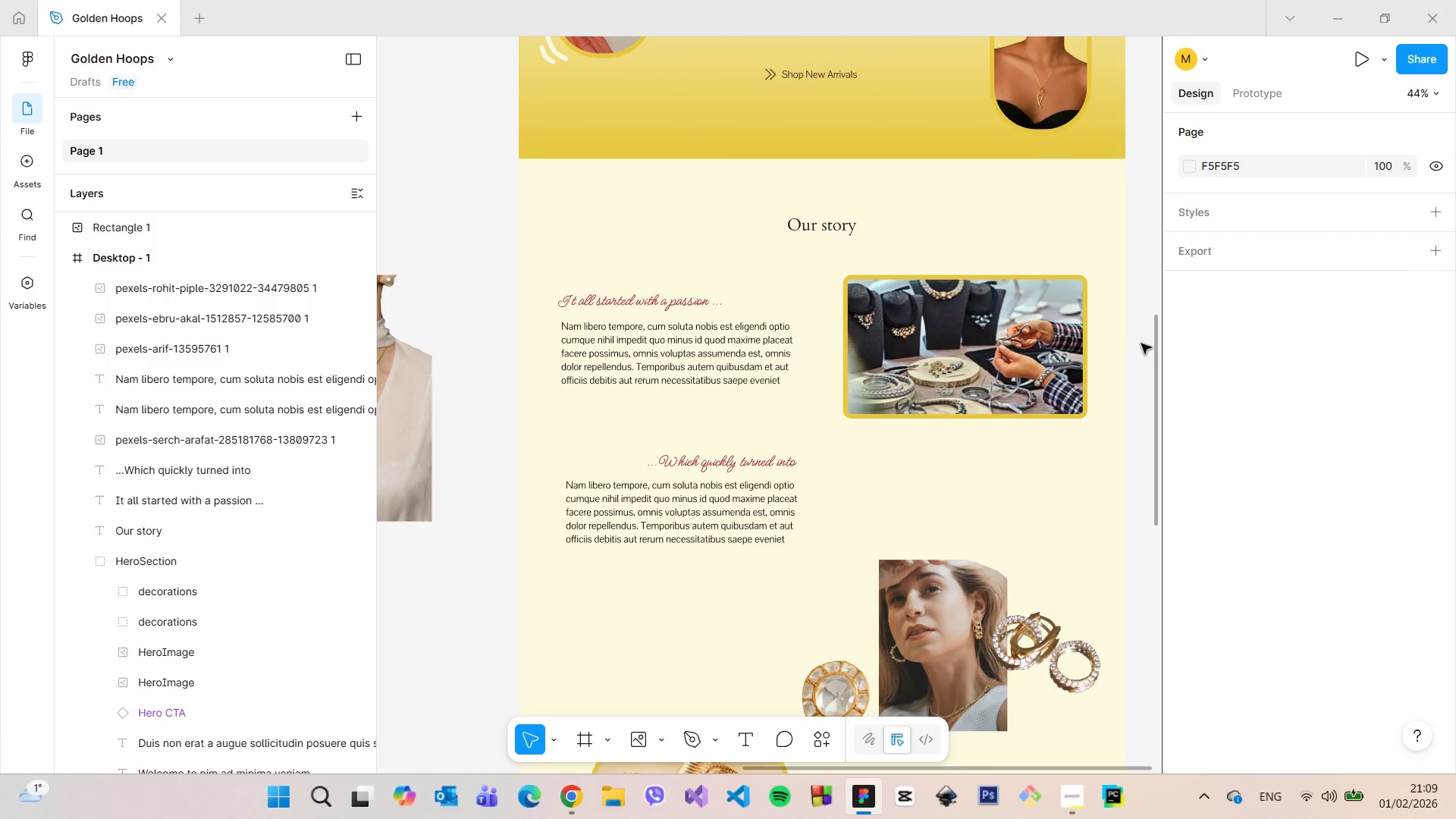 
left_click_drag(start_coordinate=[1154, 327], to_coordinate=[1146, 400])
 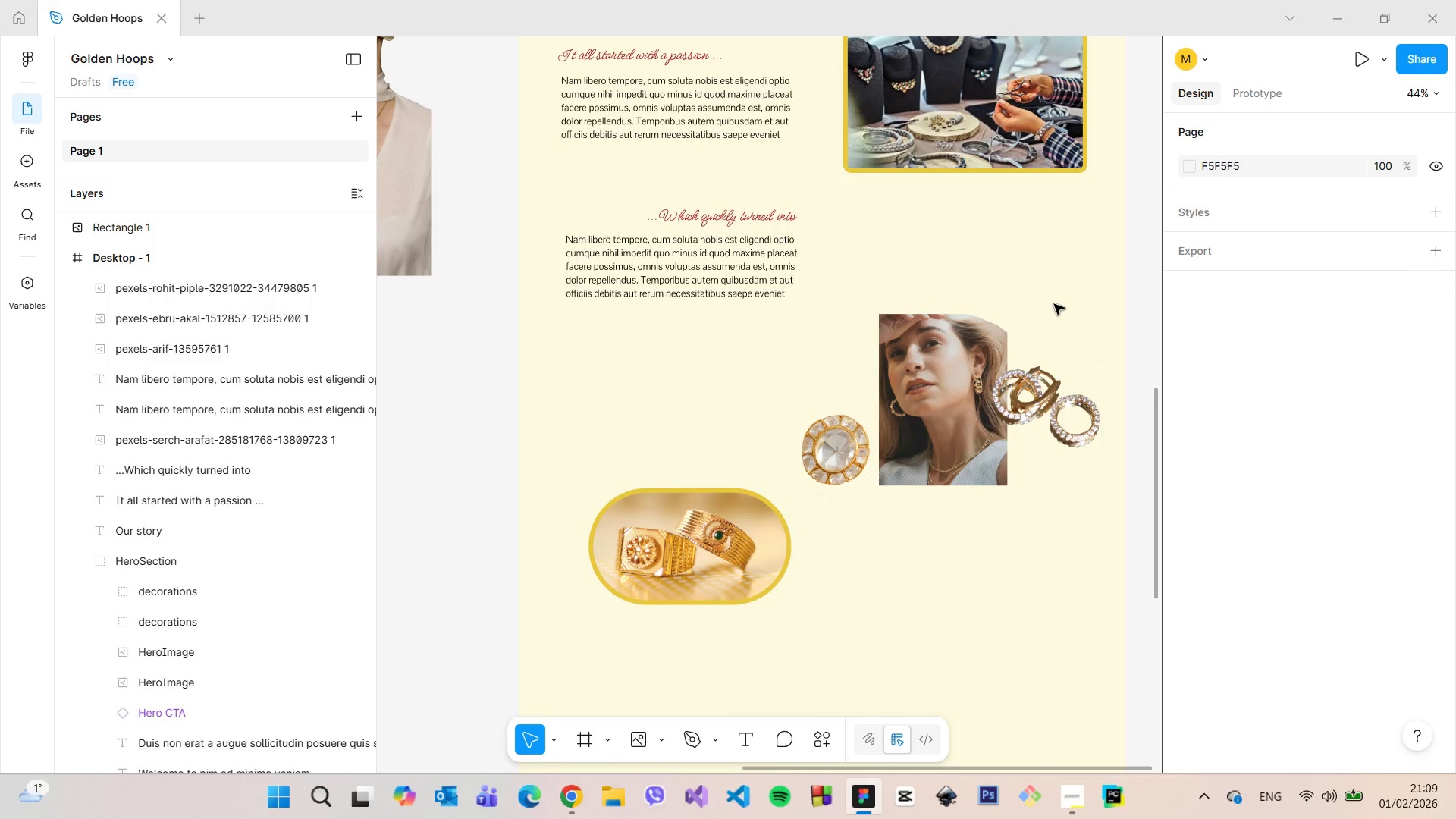 
left_click_drag(start_coordinate=[964, 385], to_coordinate=[930, 580])
 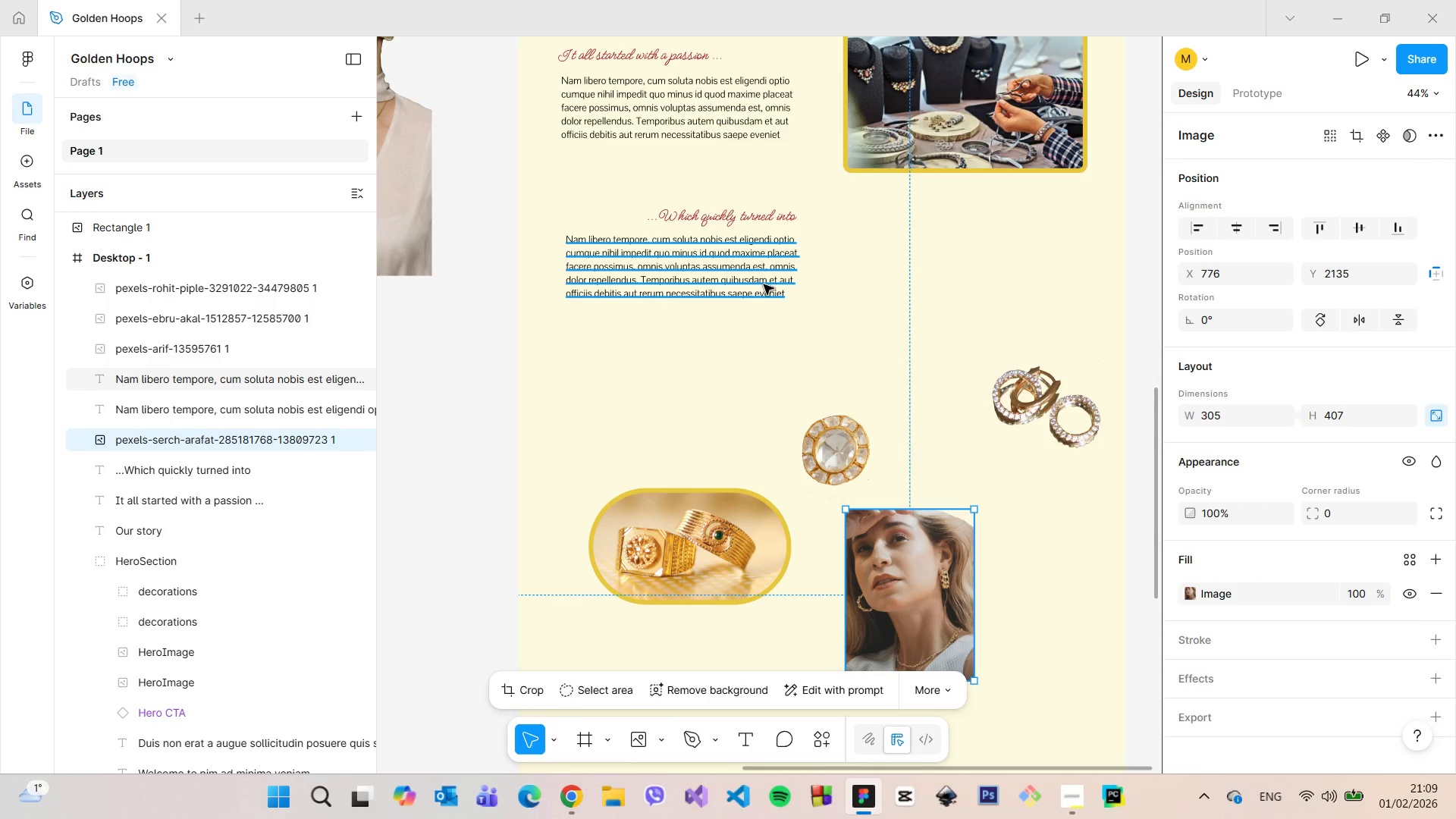 
left_click([763, 284])
 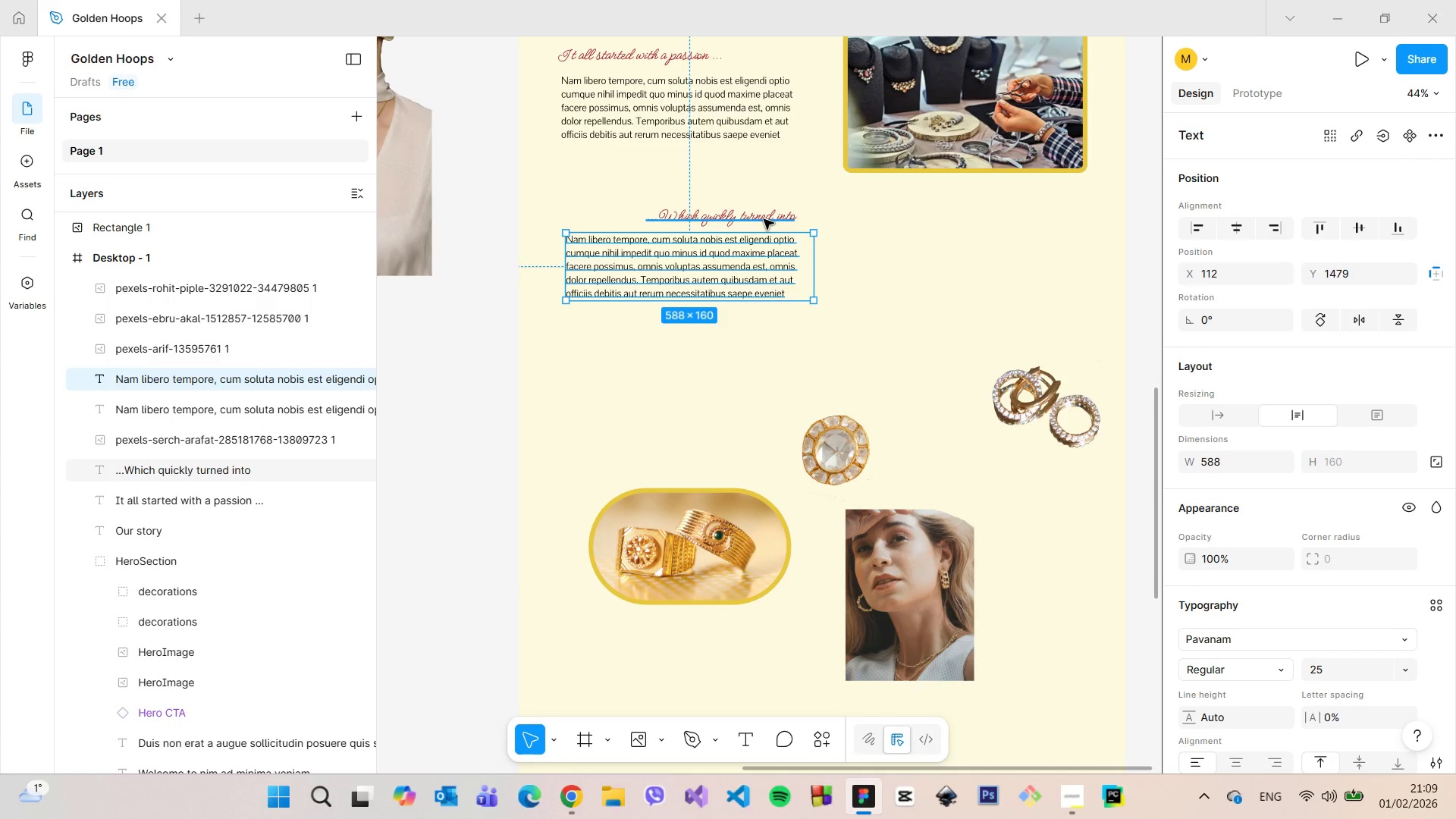 
hold_key(key=ShiftLeft, duration=0.53)
left_click([764, 219])
 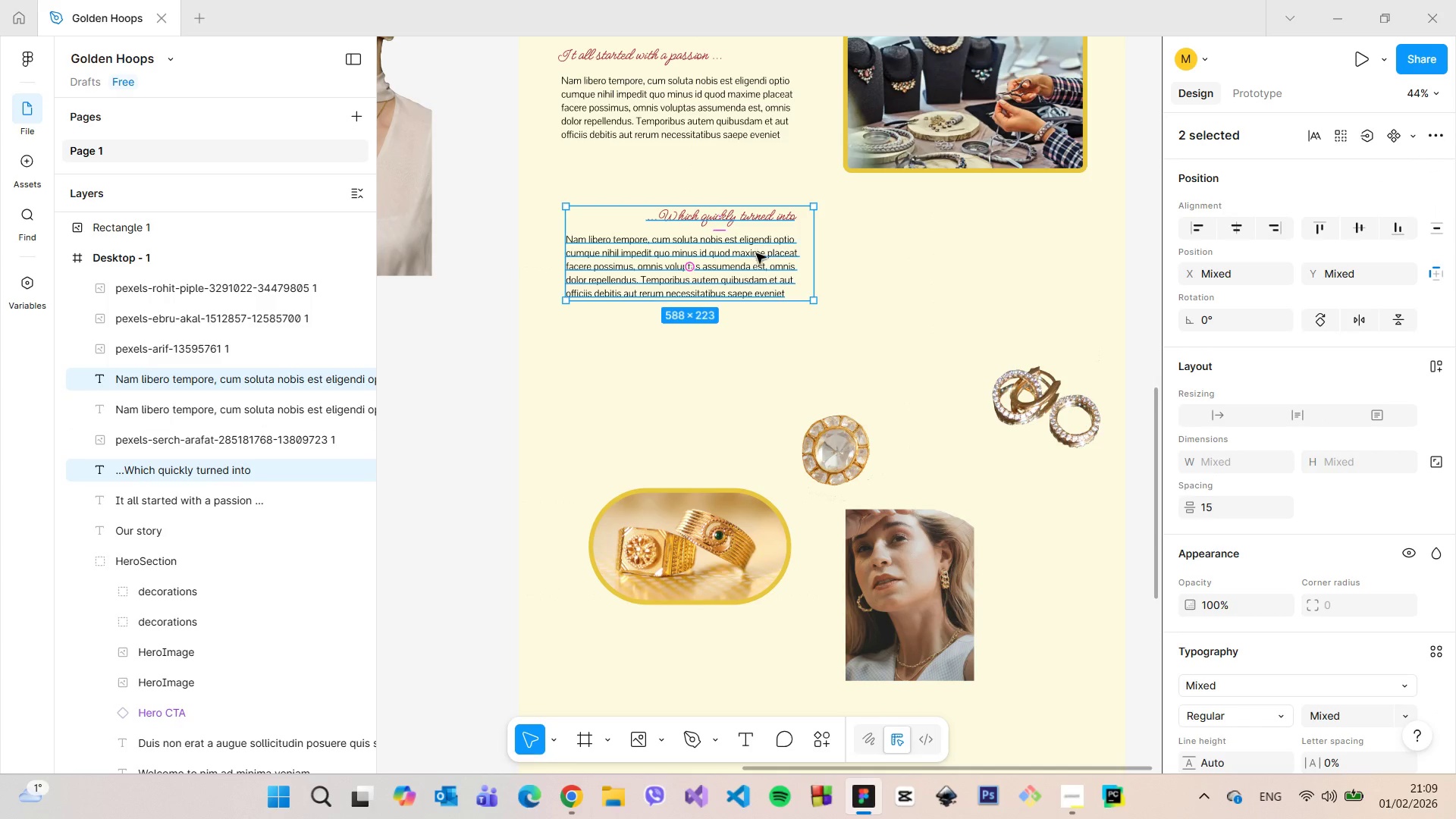 
left_click_drag(start_coordinate=[756, 253], to_coordinate=[1031, 308])
 